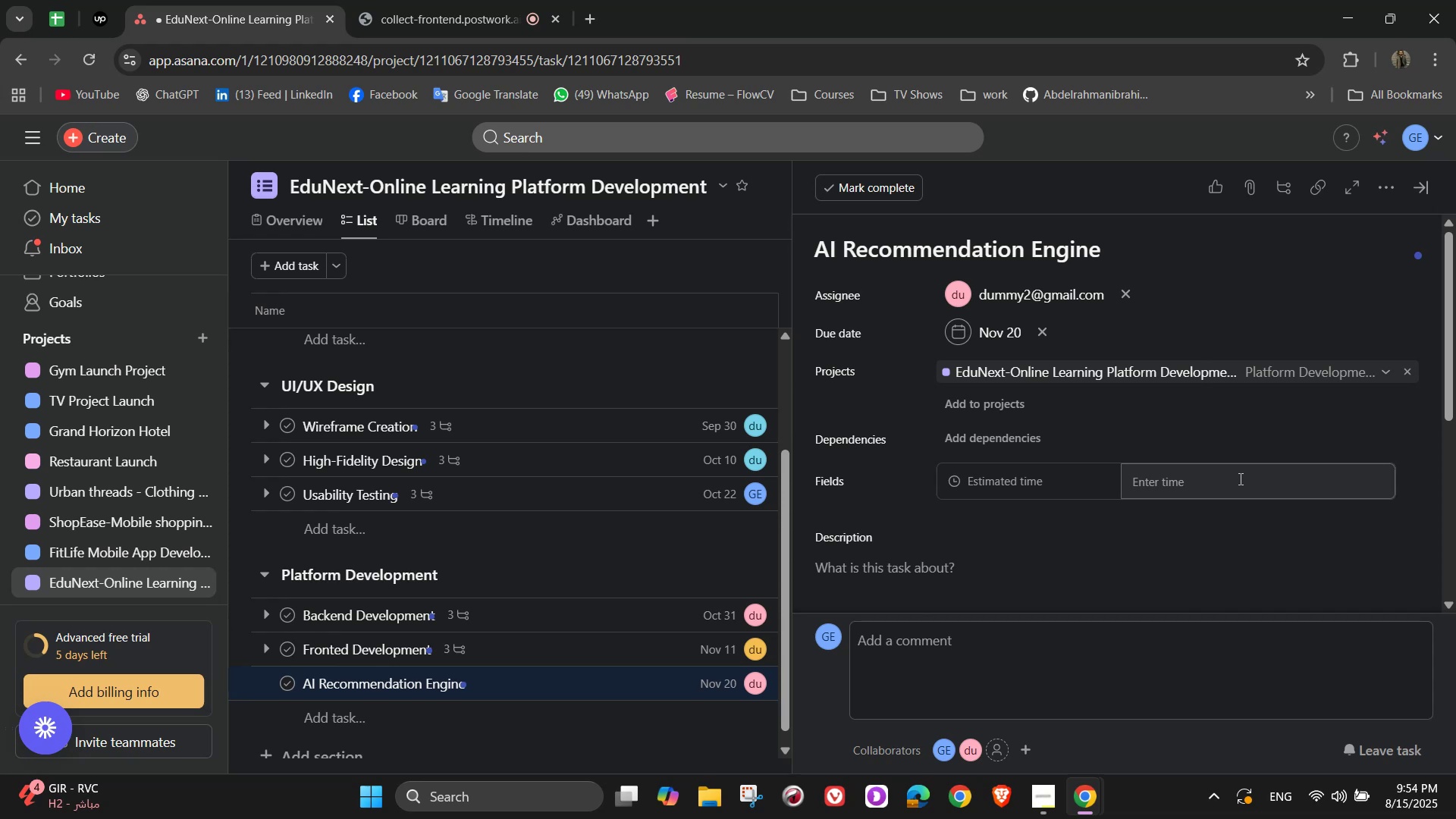 
left_click([1237, 480])
 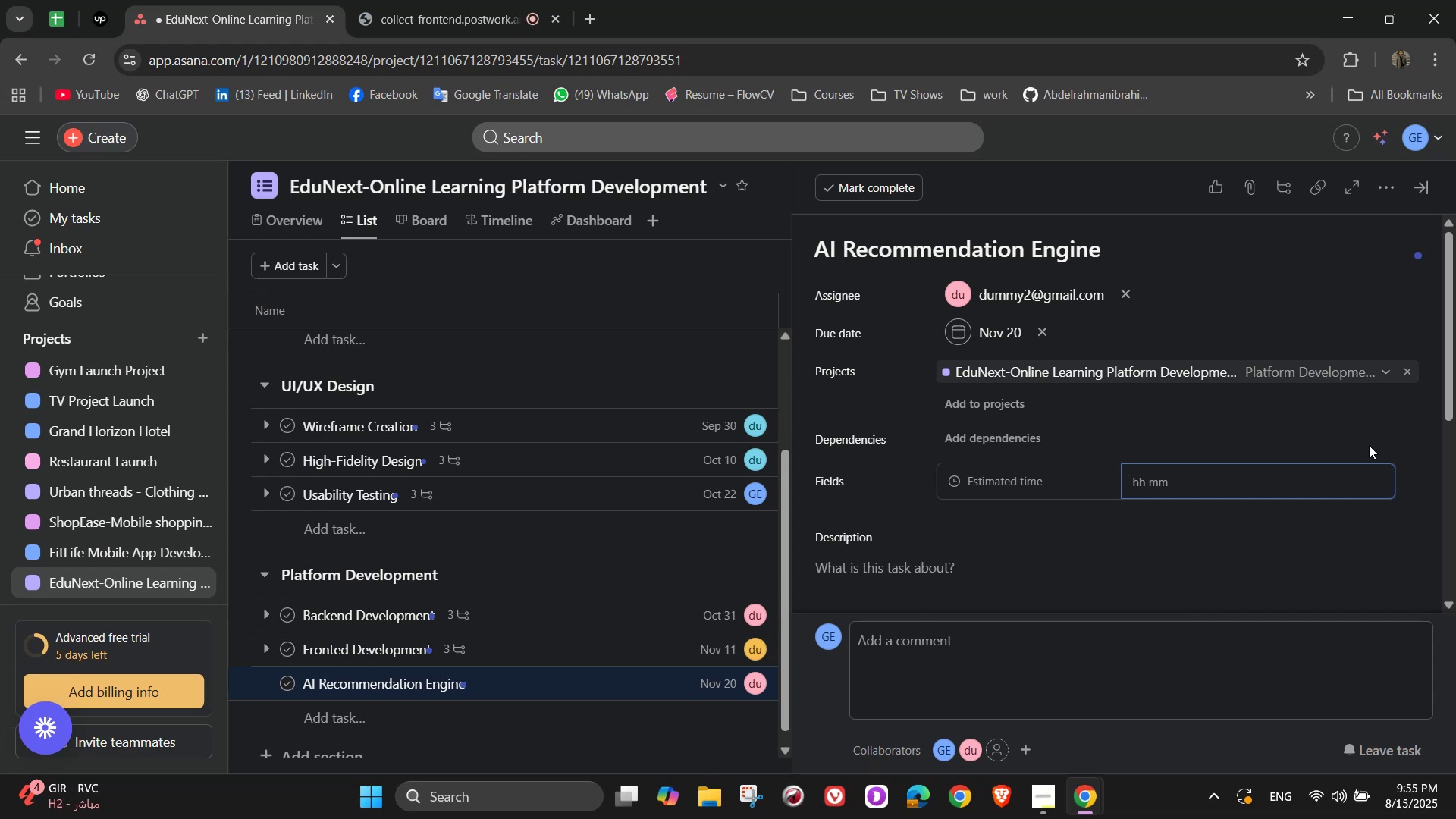 
wait(20.81)
 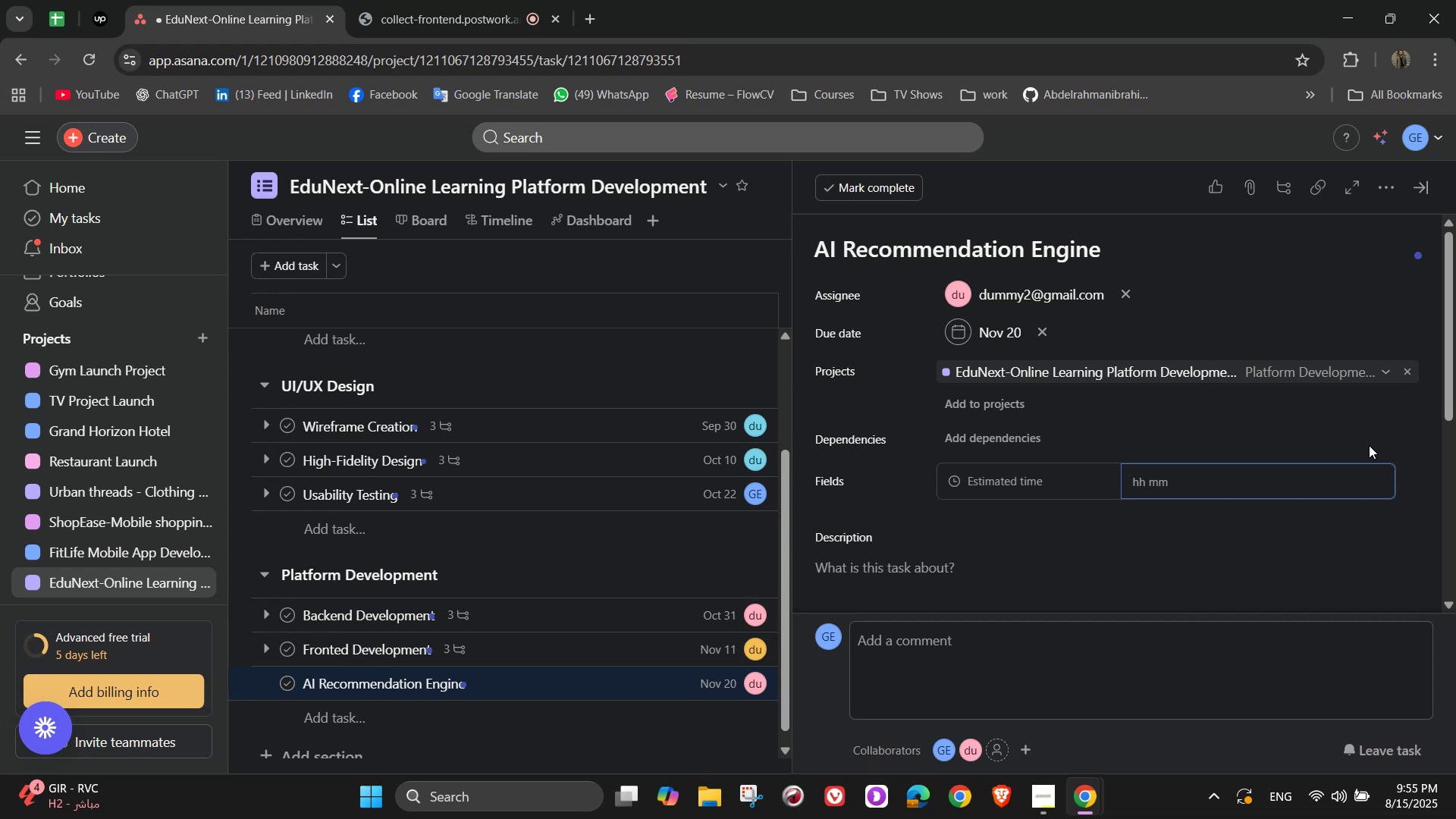 
key(Numpad1)
 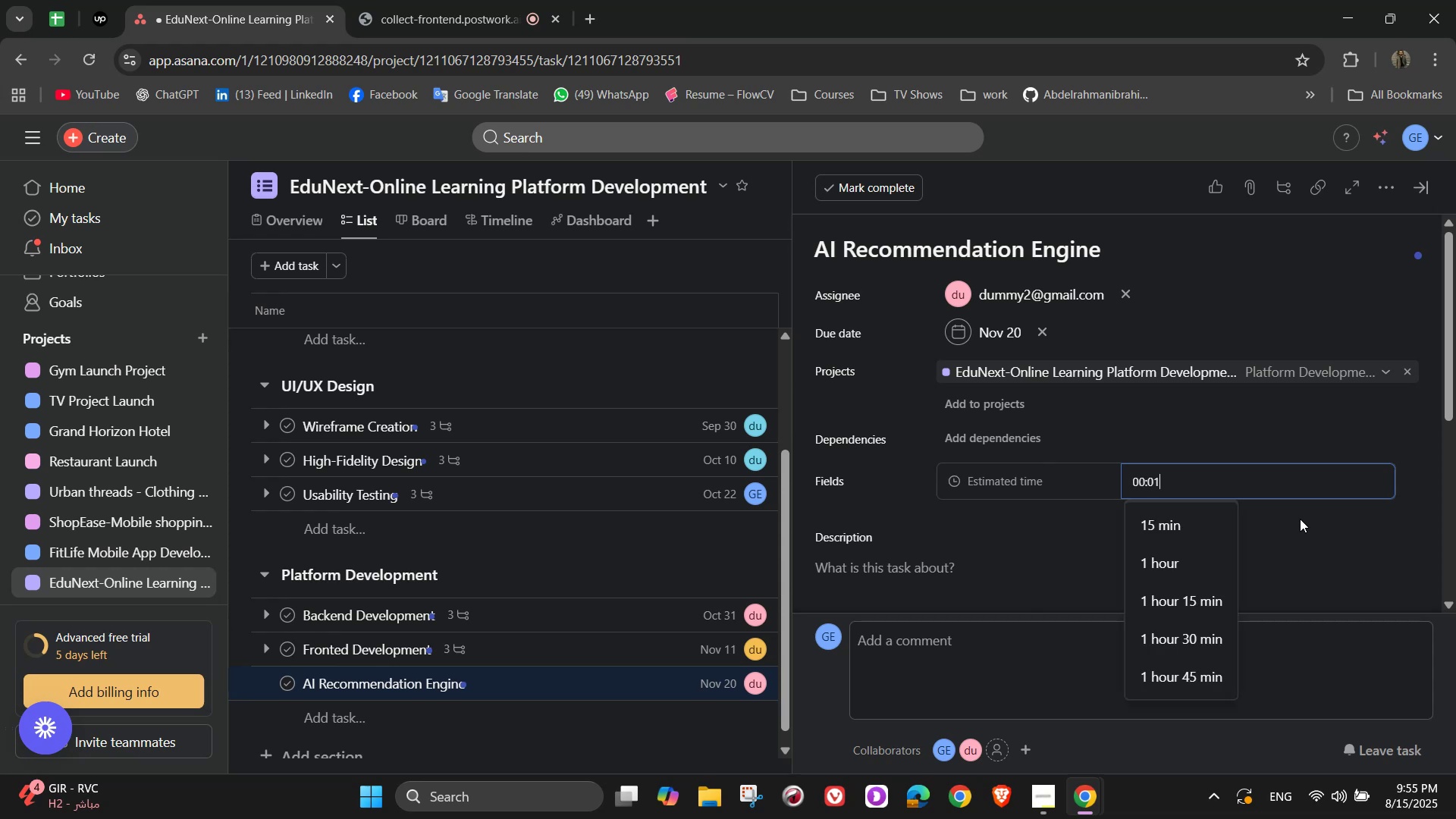 
key(Numpad5)
 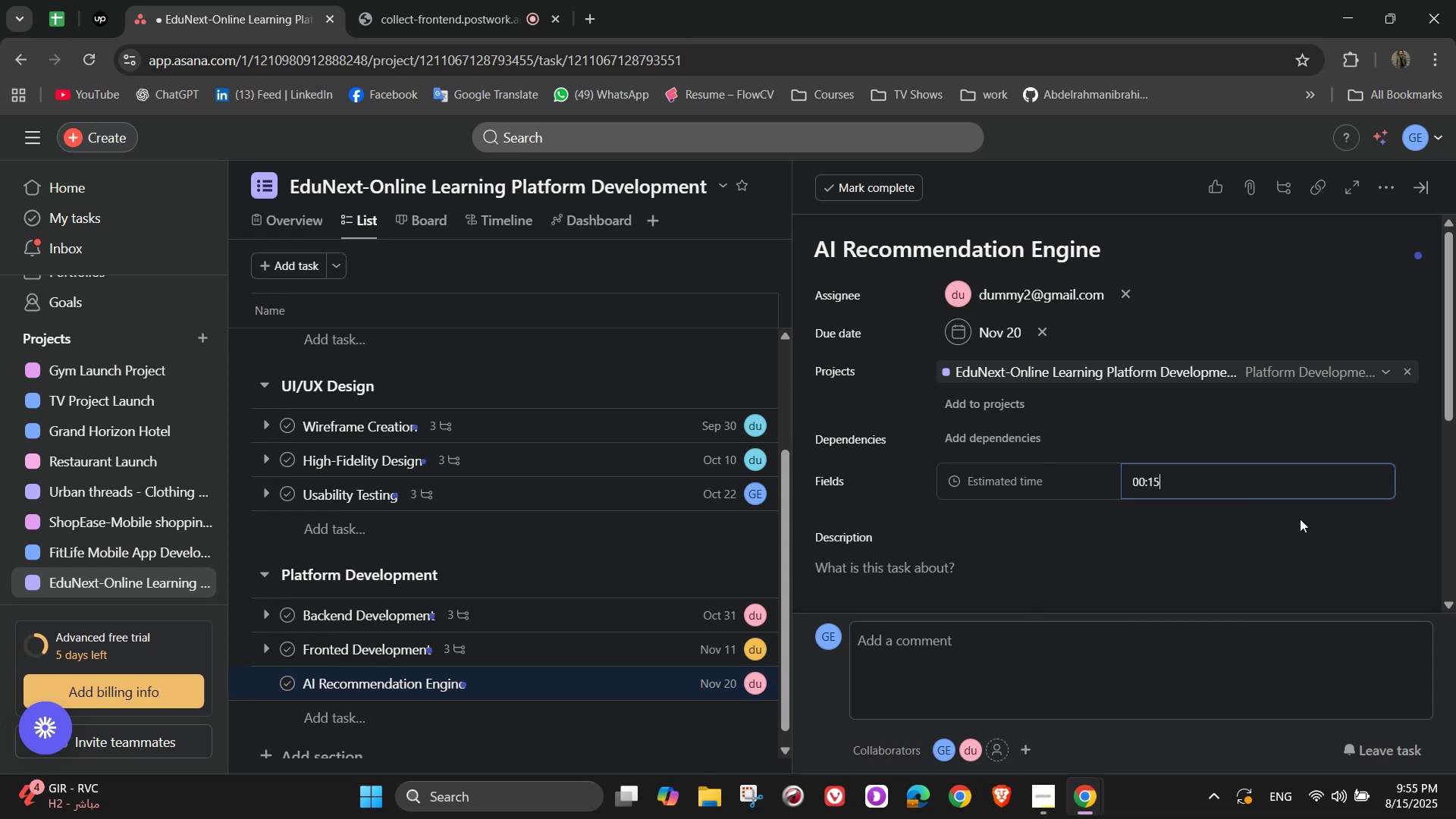 
key(Backspace)
 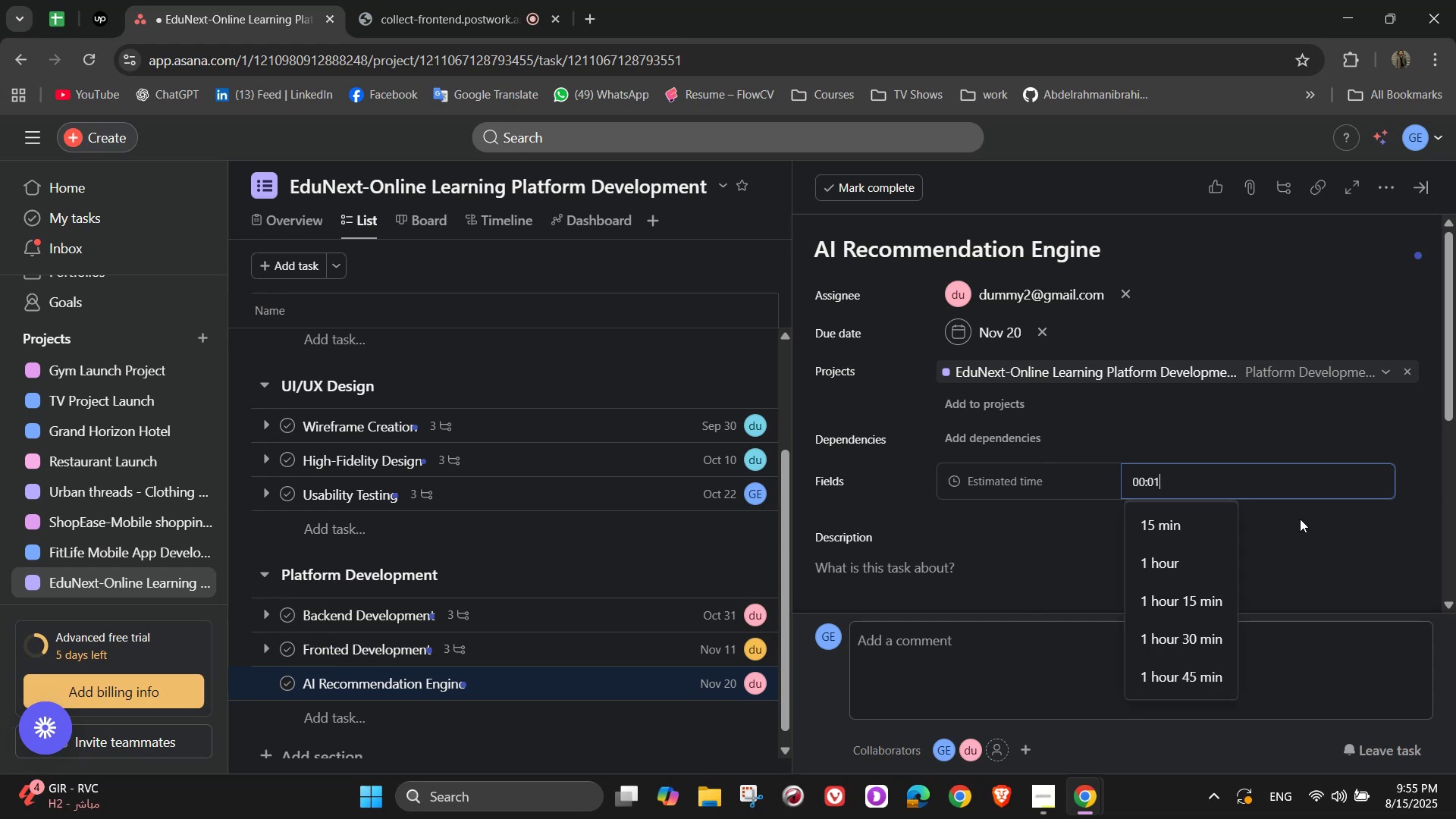 
key(Backspace)
 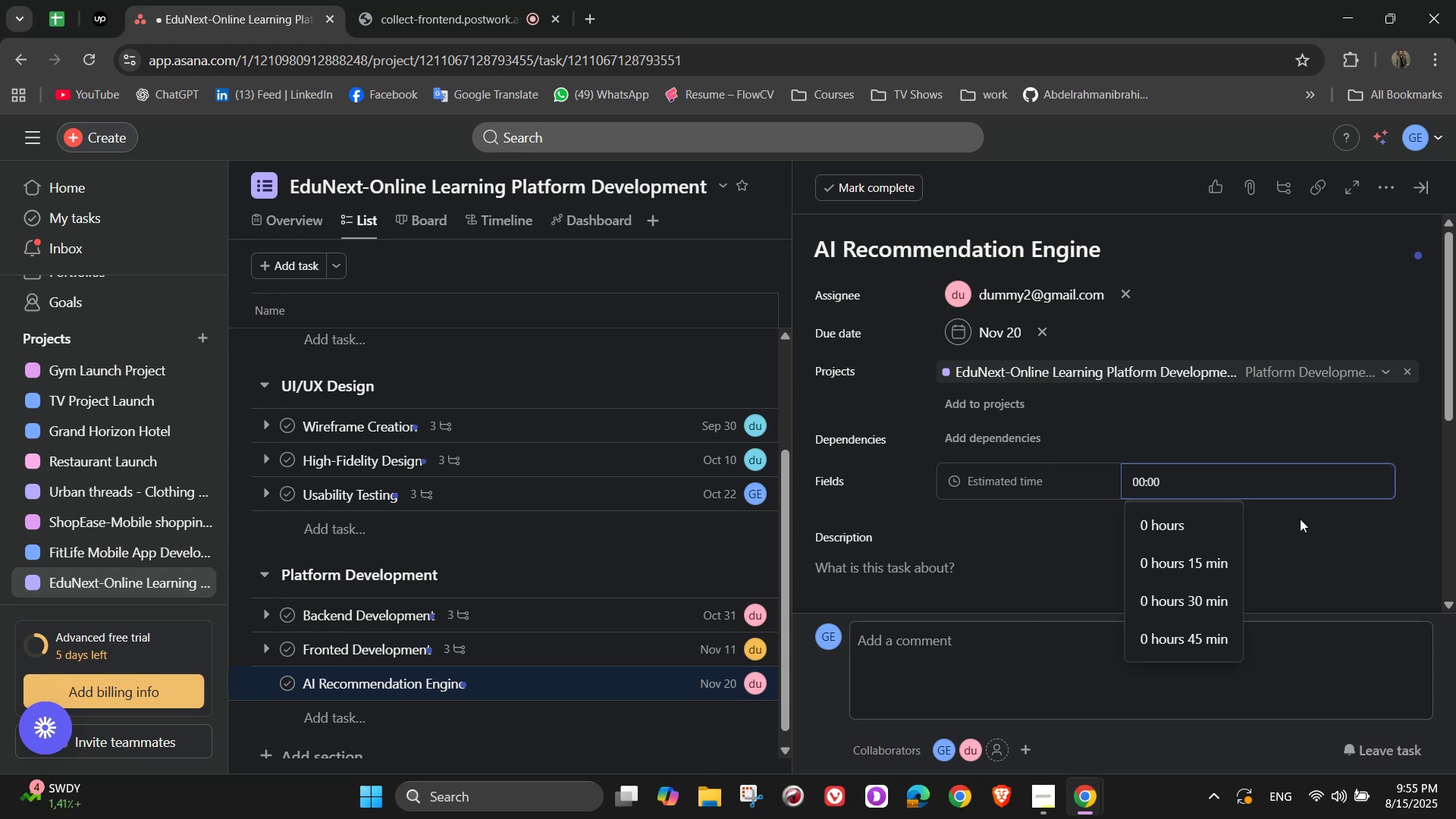 
key(Numpad2)
 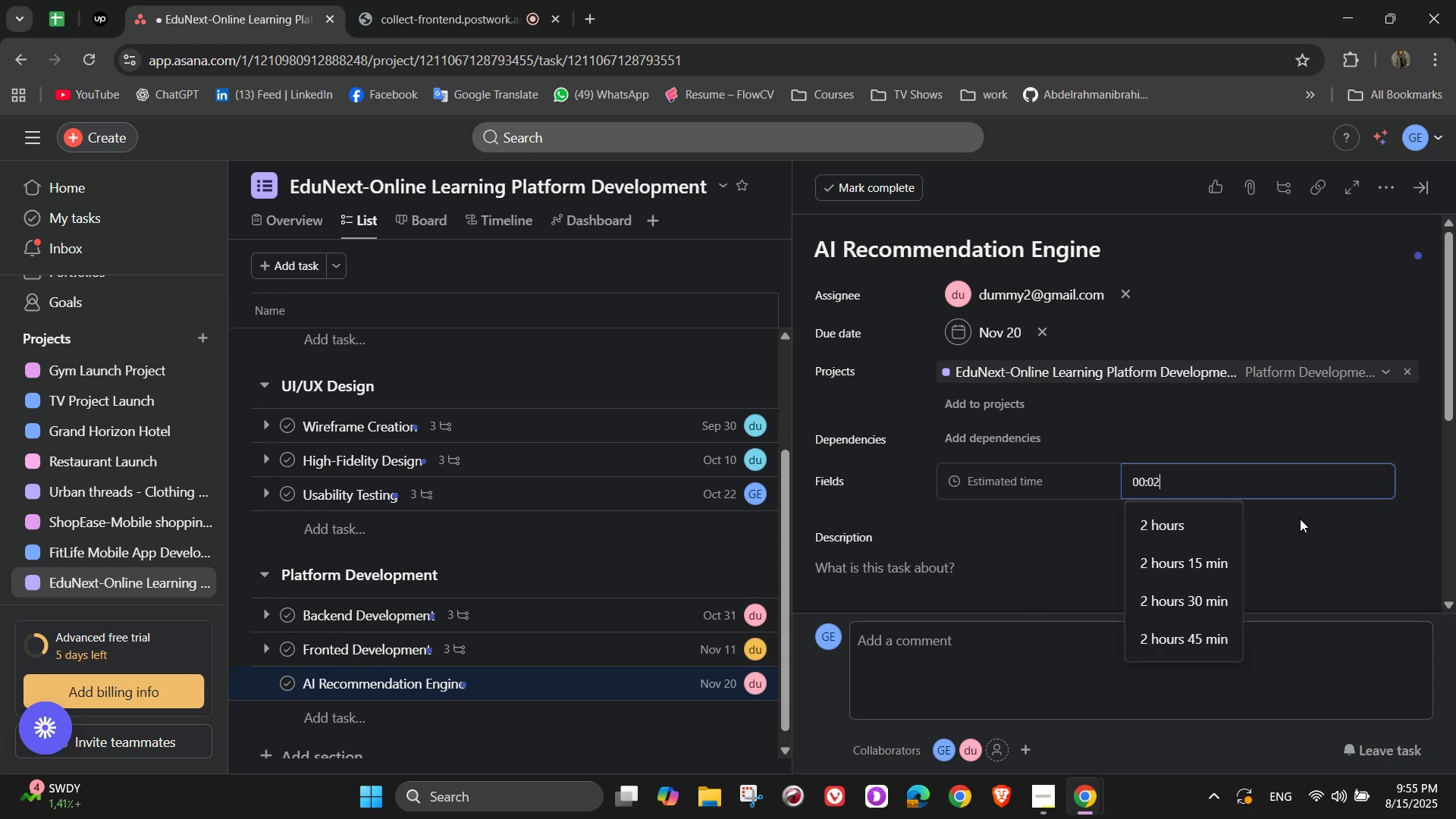 
key(Numpad5)
 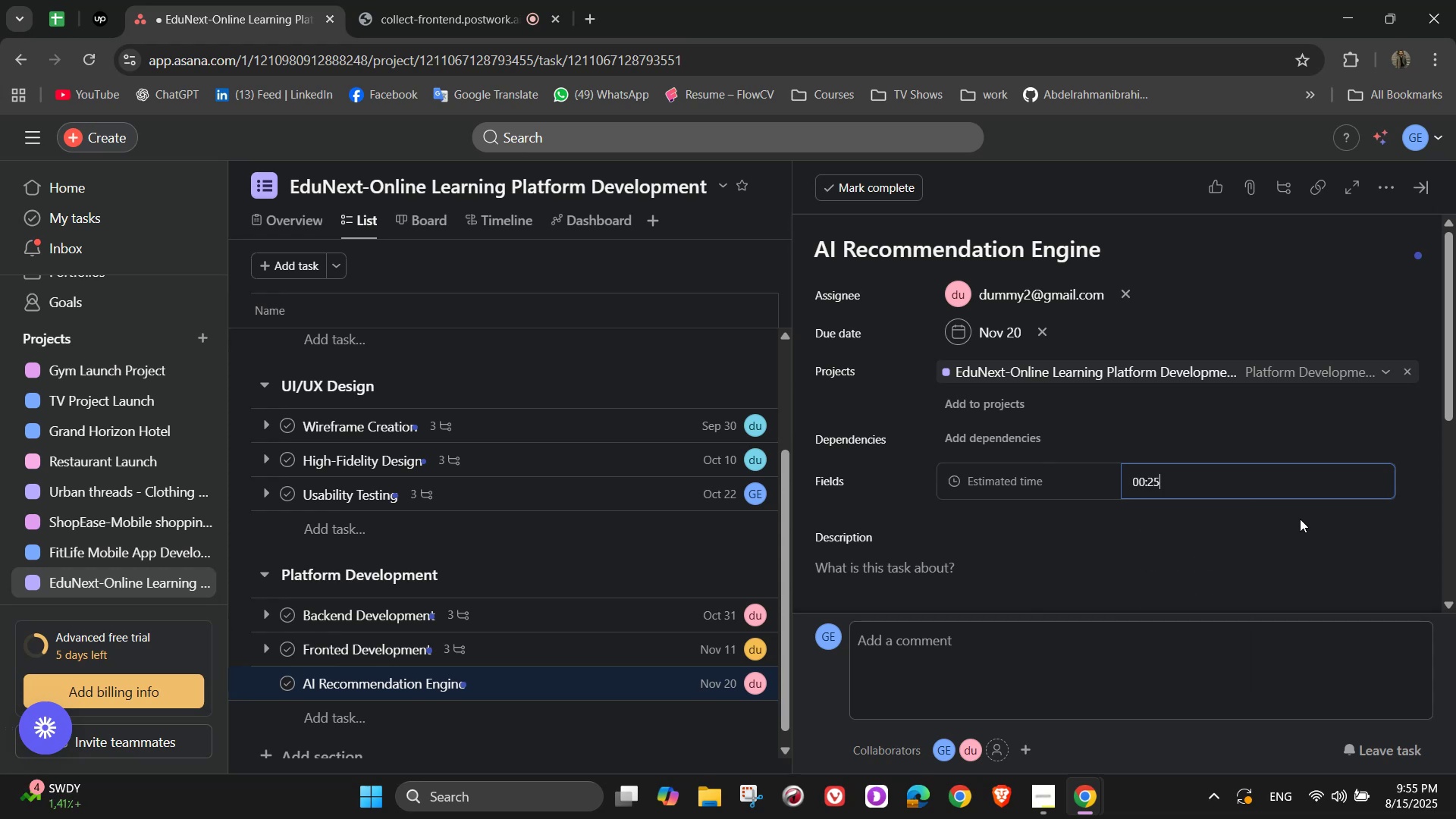 
key(Numpad0)
 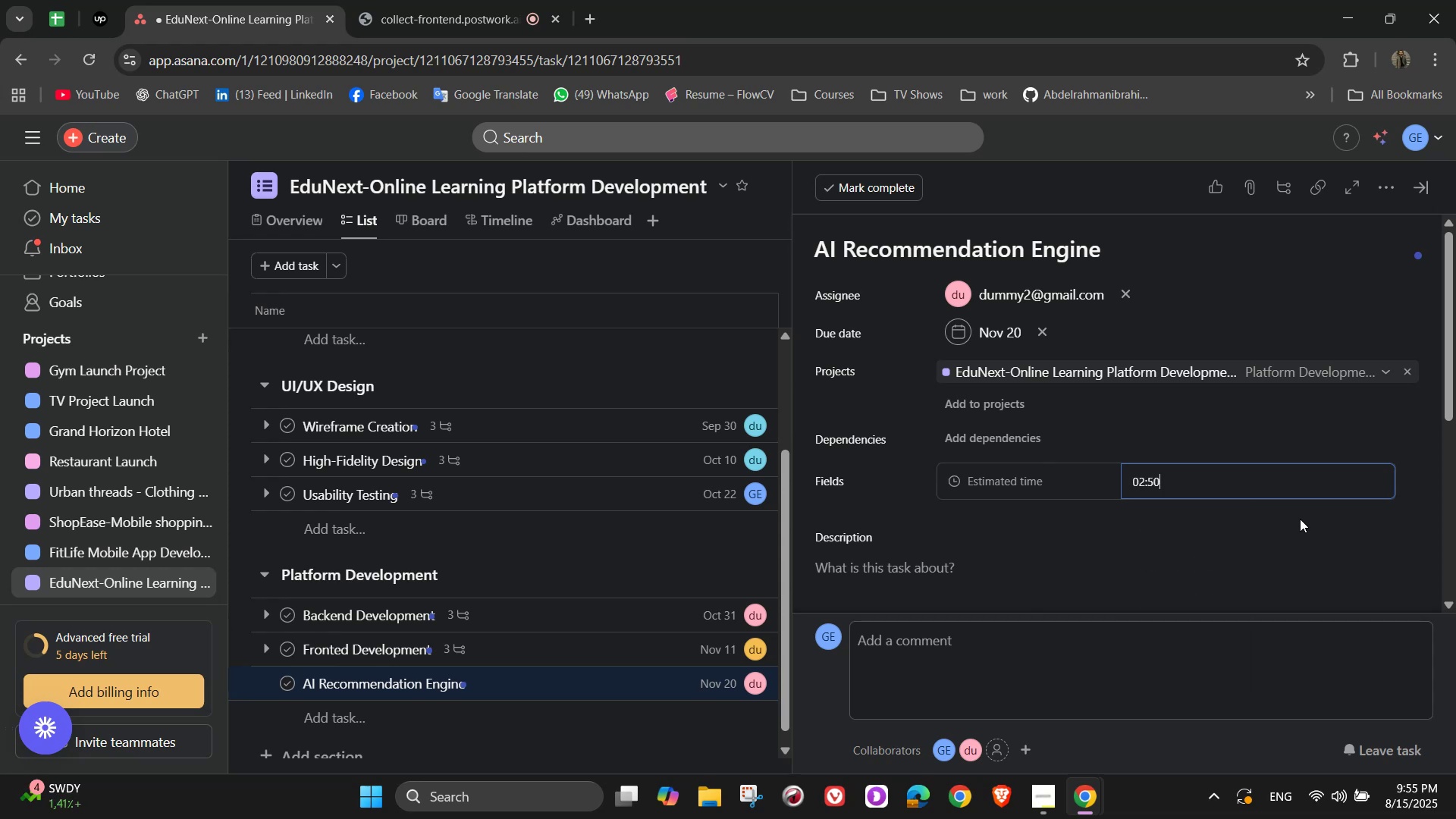 
key(Numpad0)
 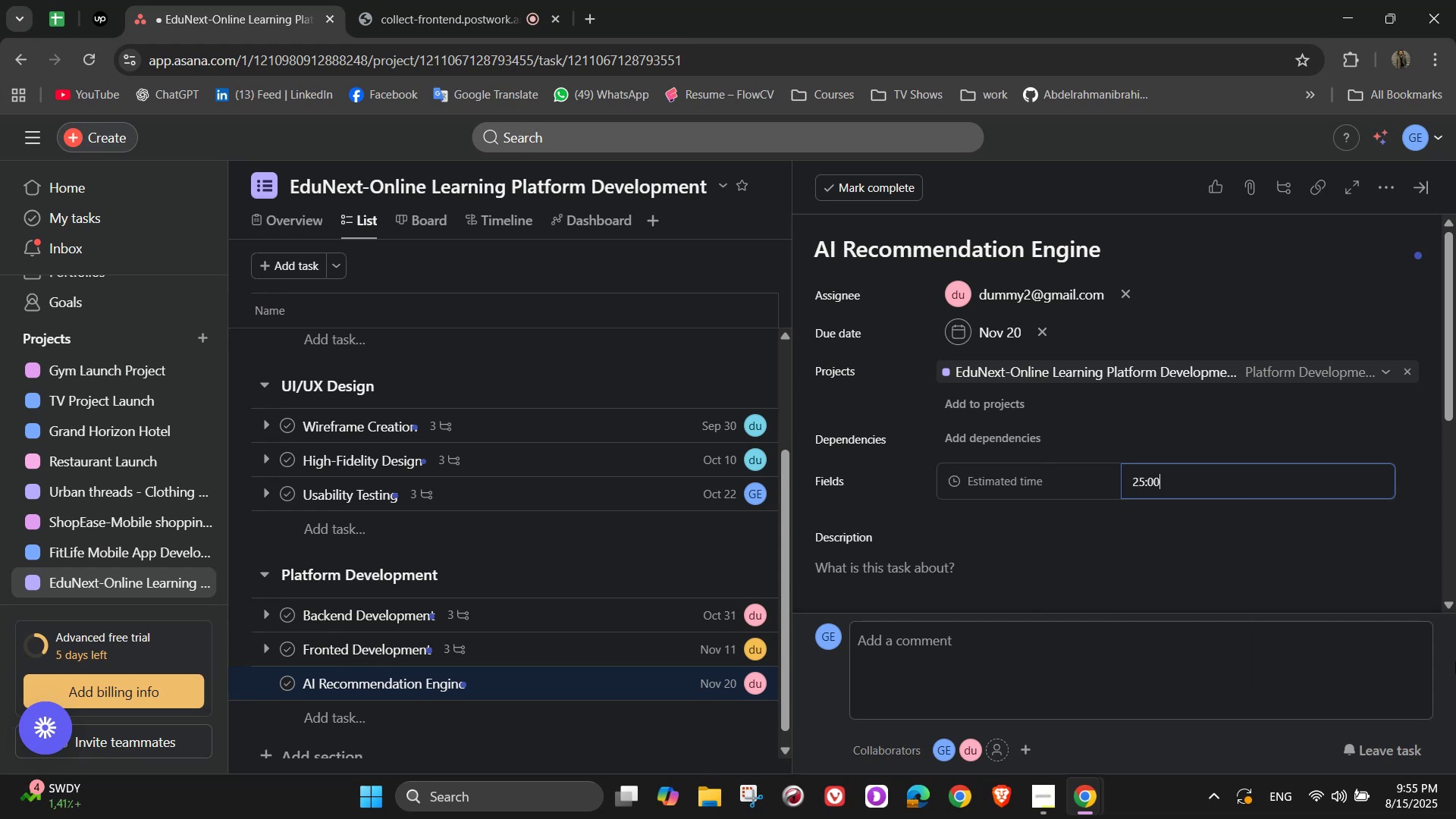 
scroll: coordinate [1105, 545], scroll_direction: down, amount: 2.0
 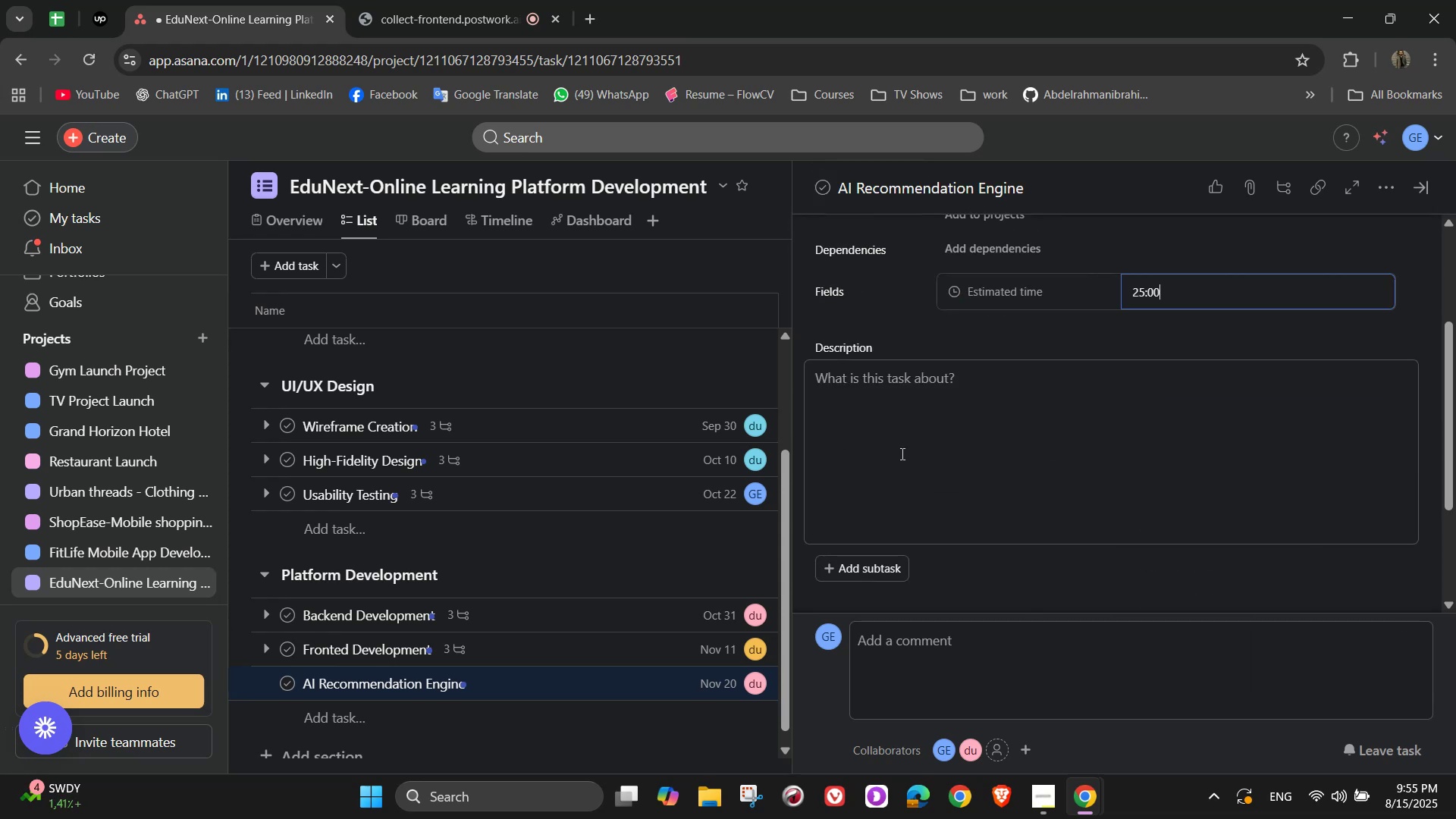 
left_click([899, 448])
 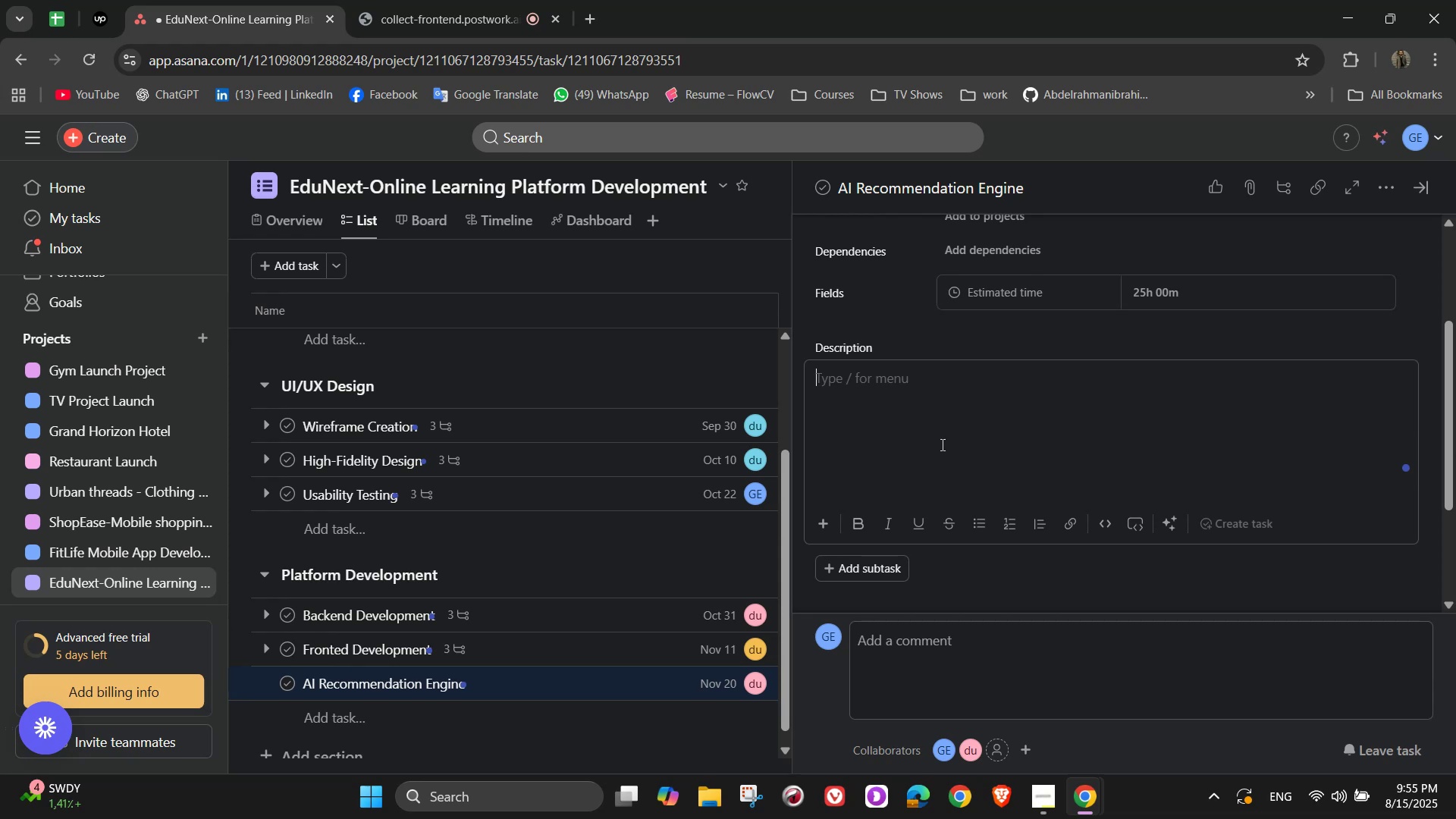 
key(Shift+ShiftLeft)
 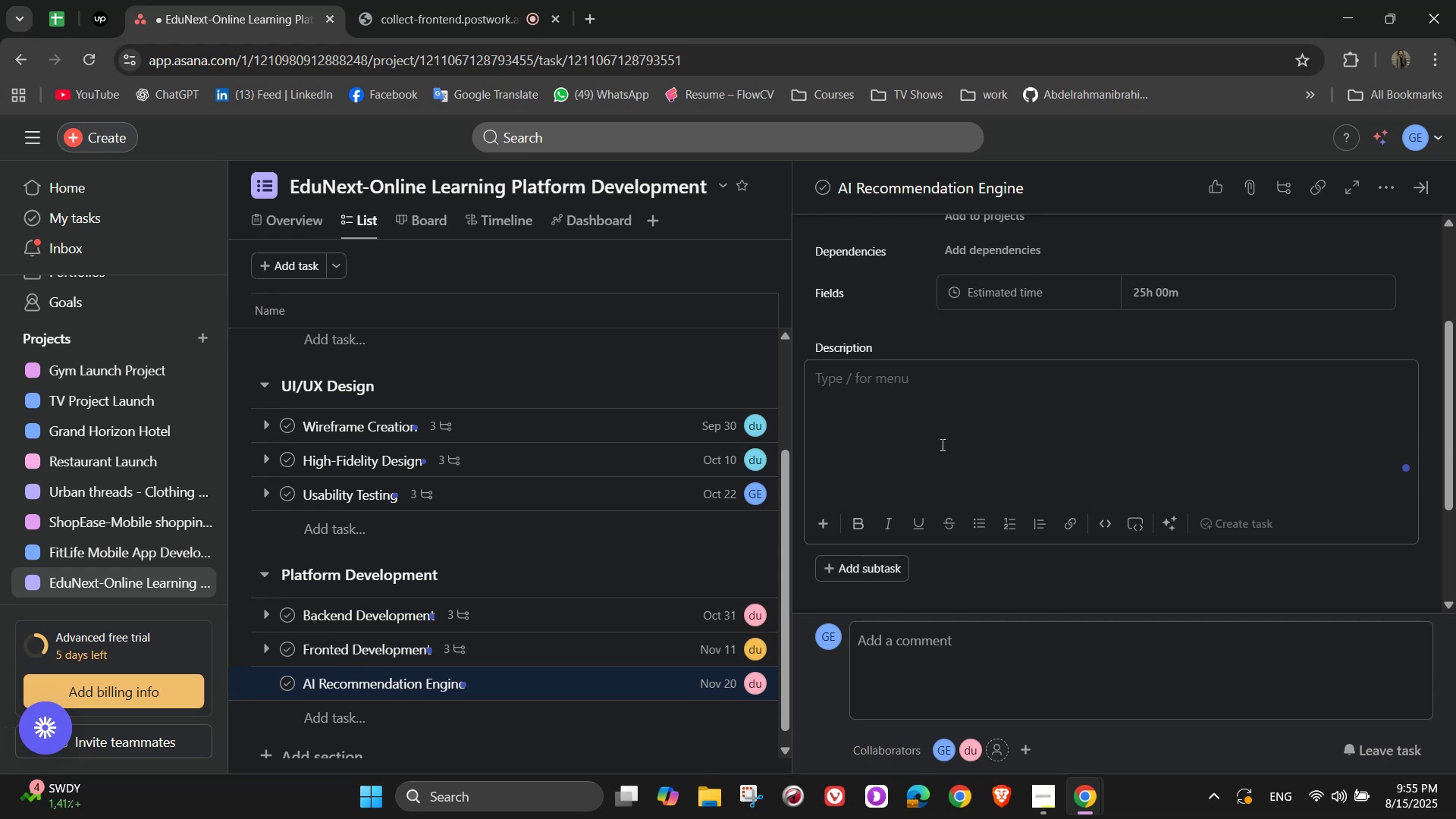 
key(NumpadEnter)
 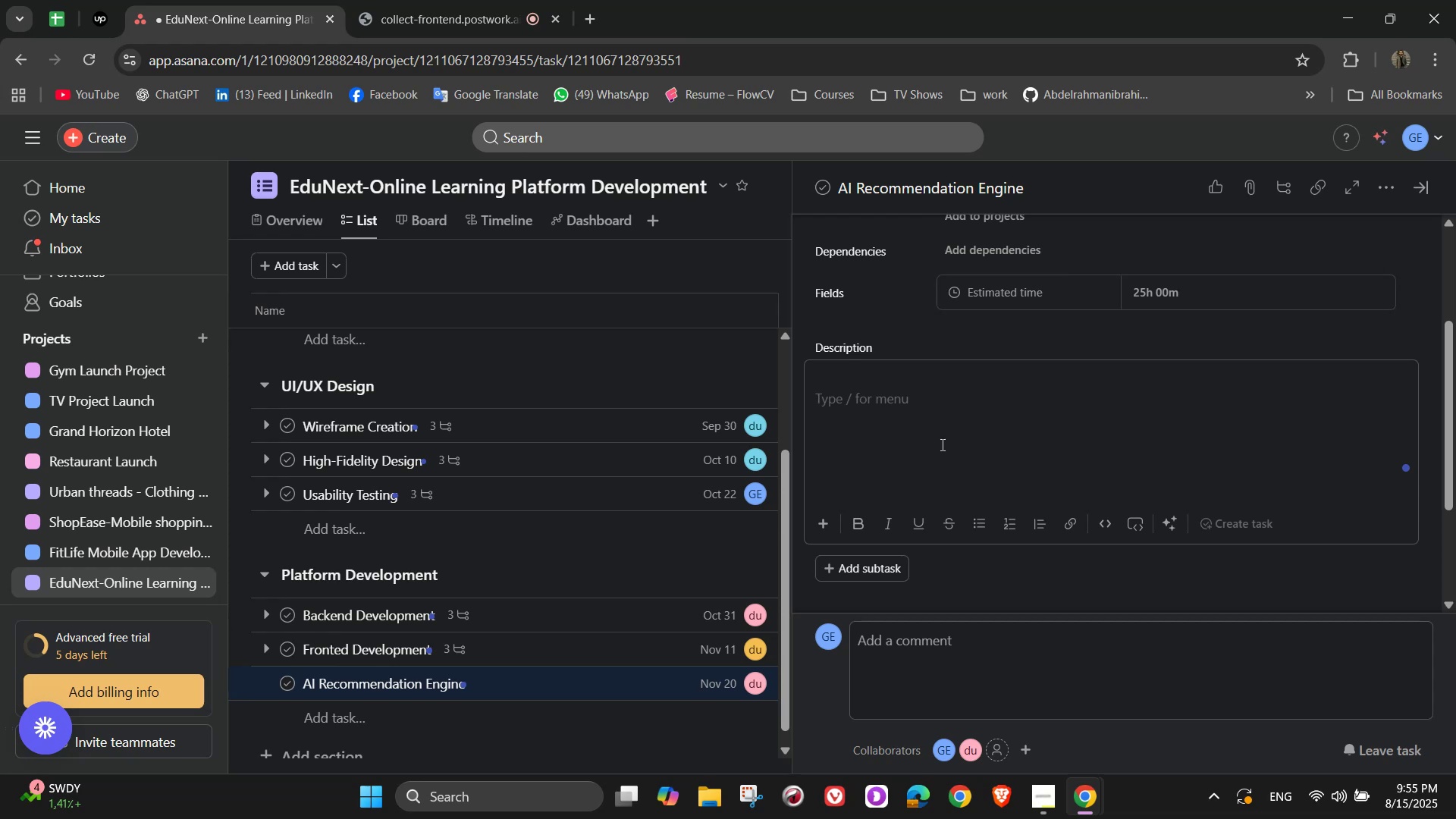 
wait(17.55)
 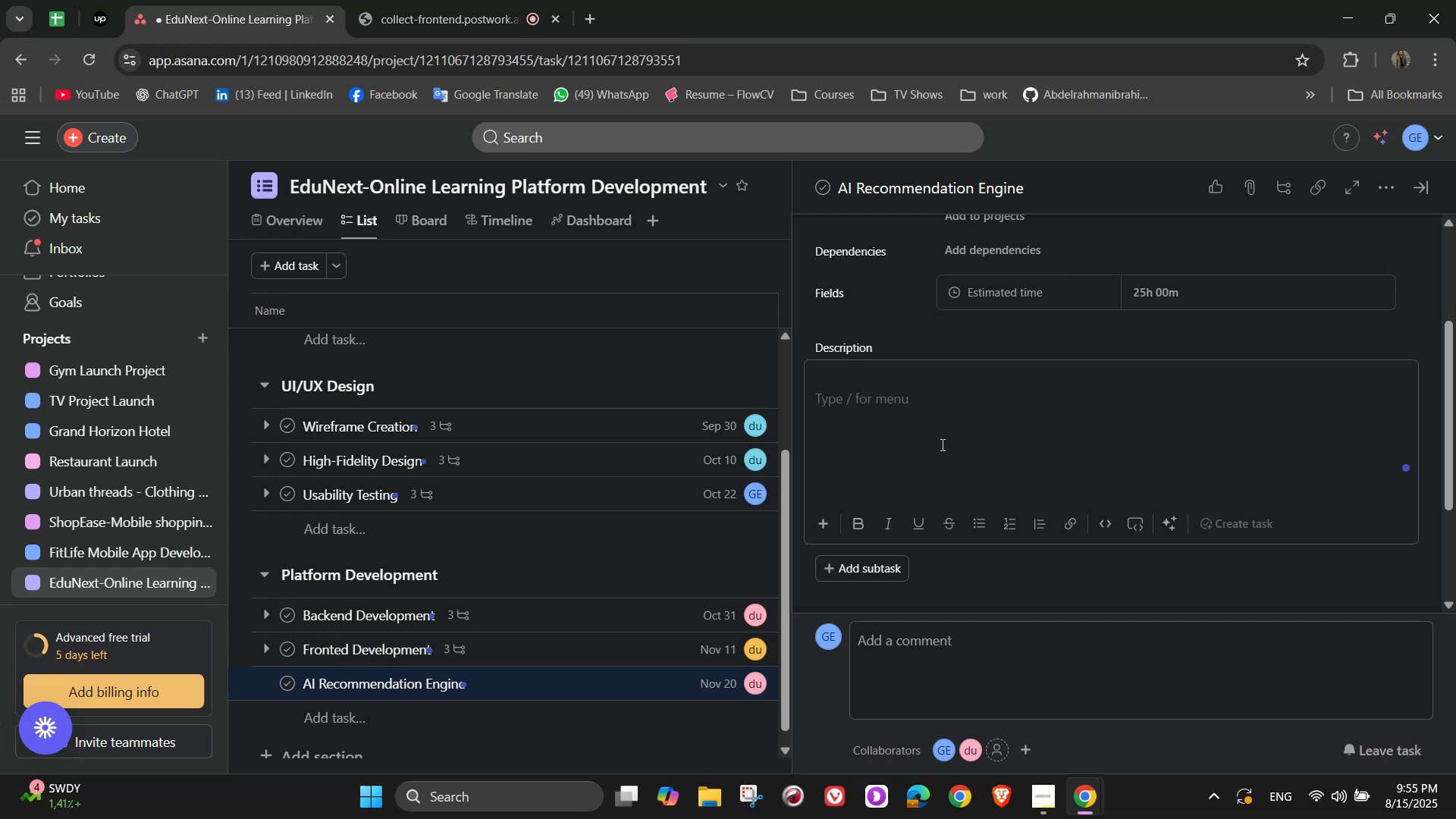 
type(Suggest)
 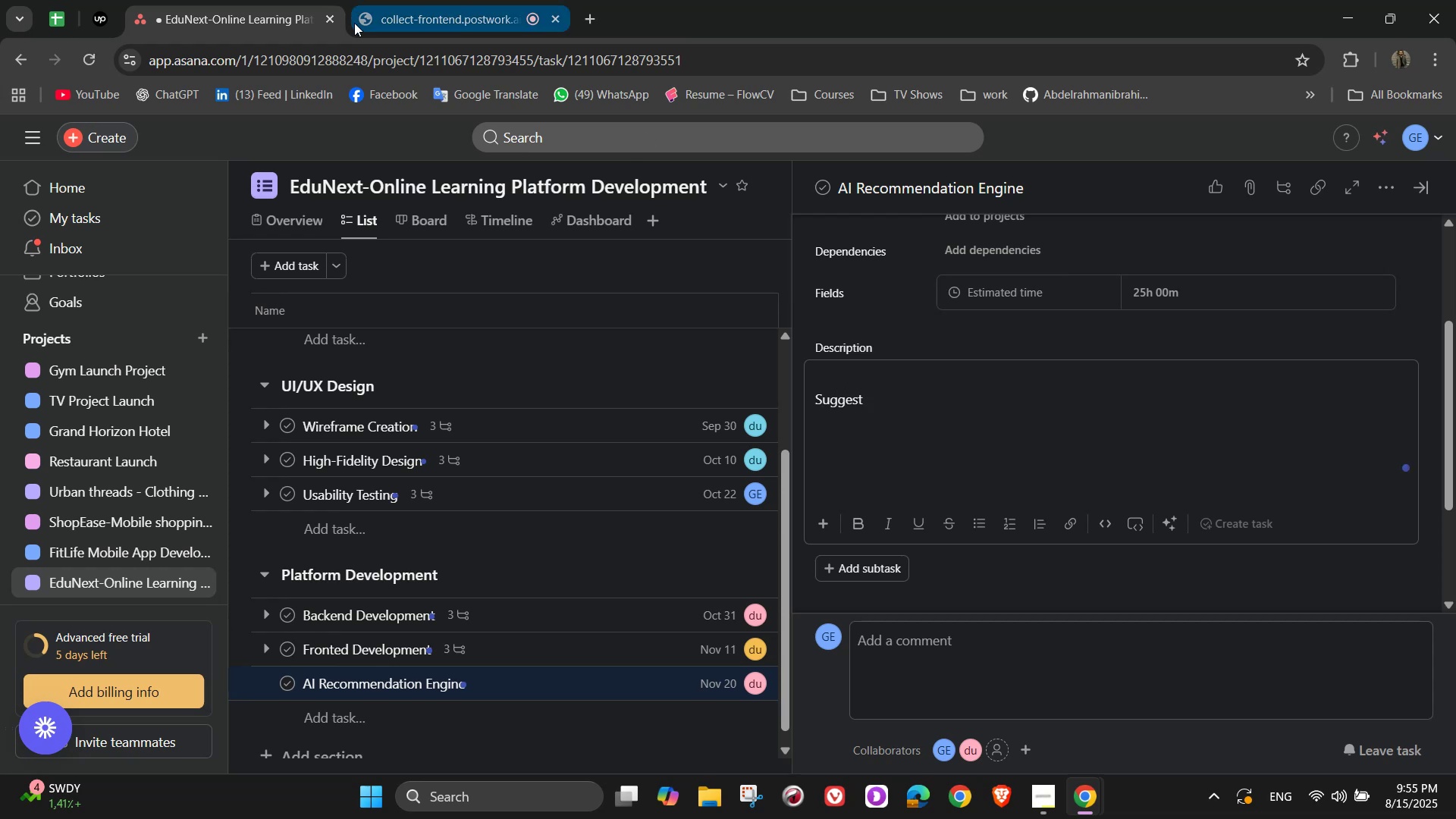 
wait(6.89)
 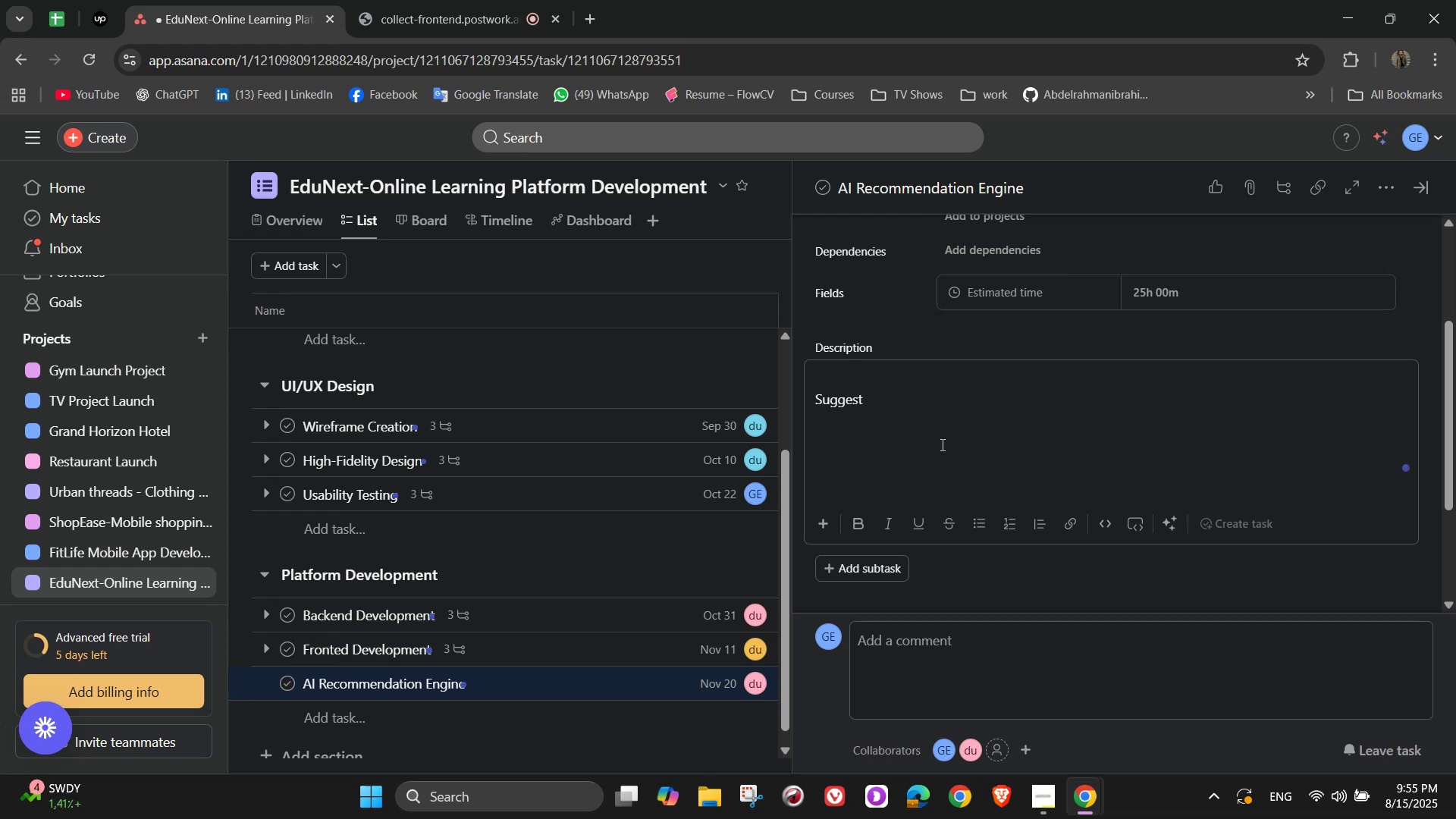 
left_click([818, 401])
 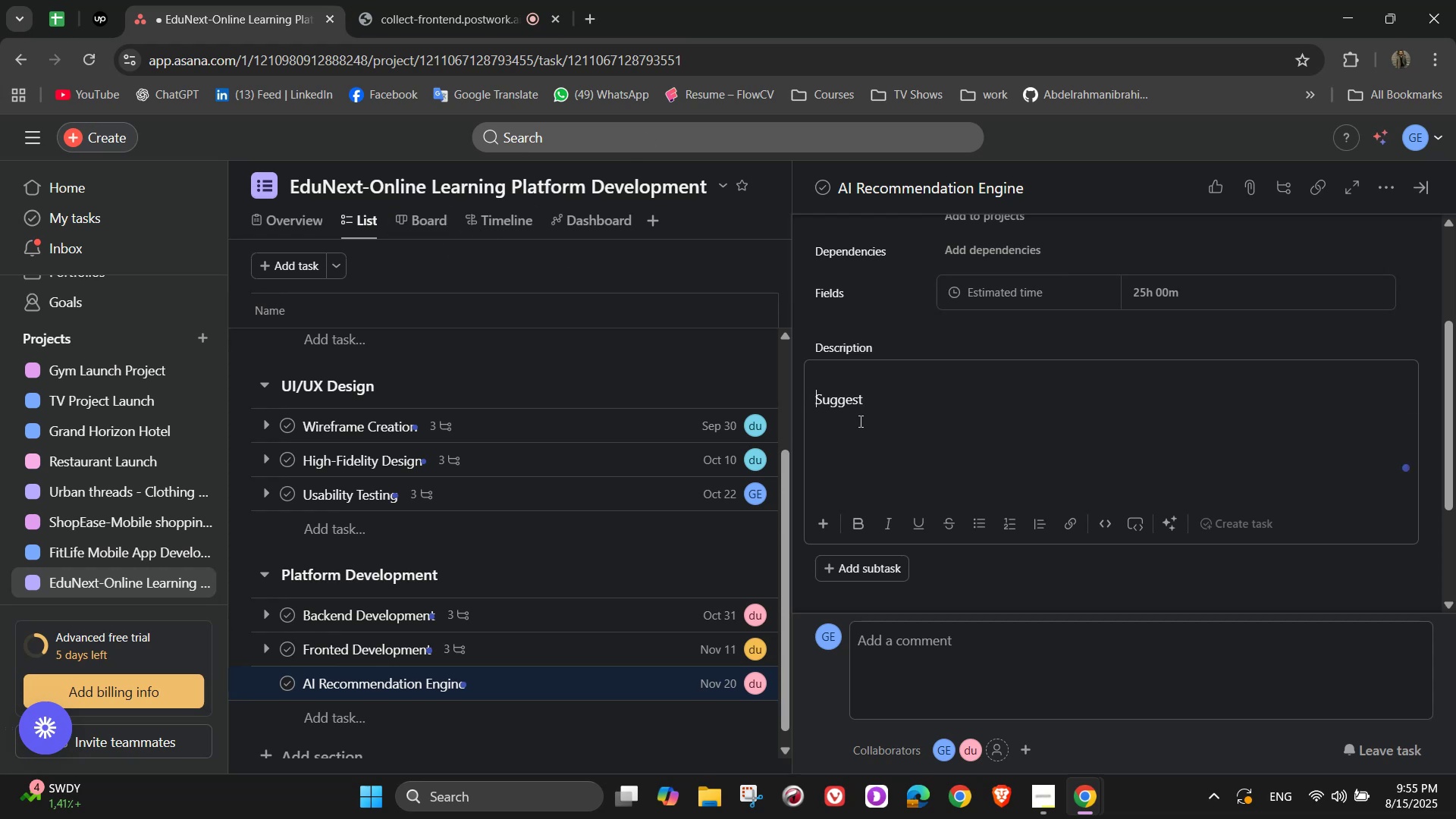 
key(Backspace)
 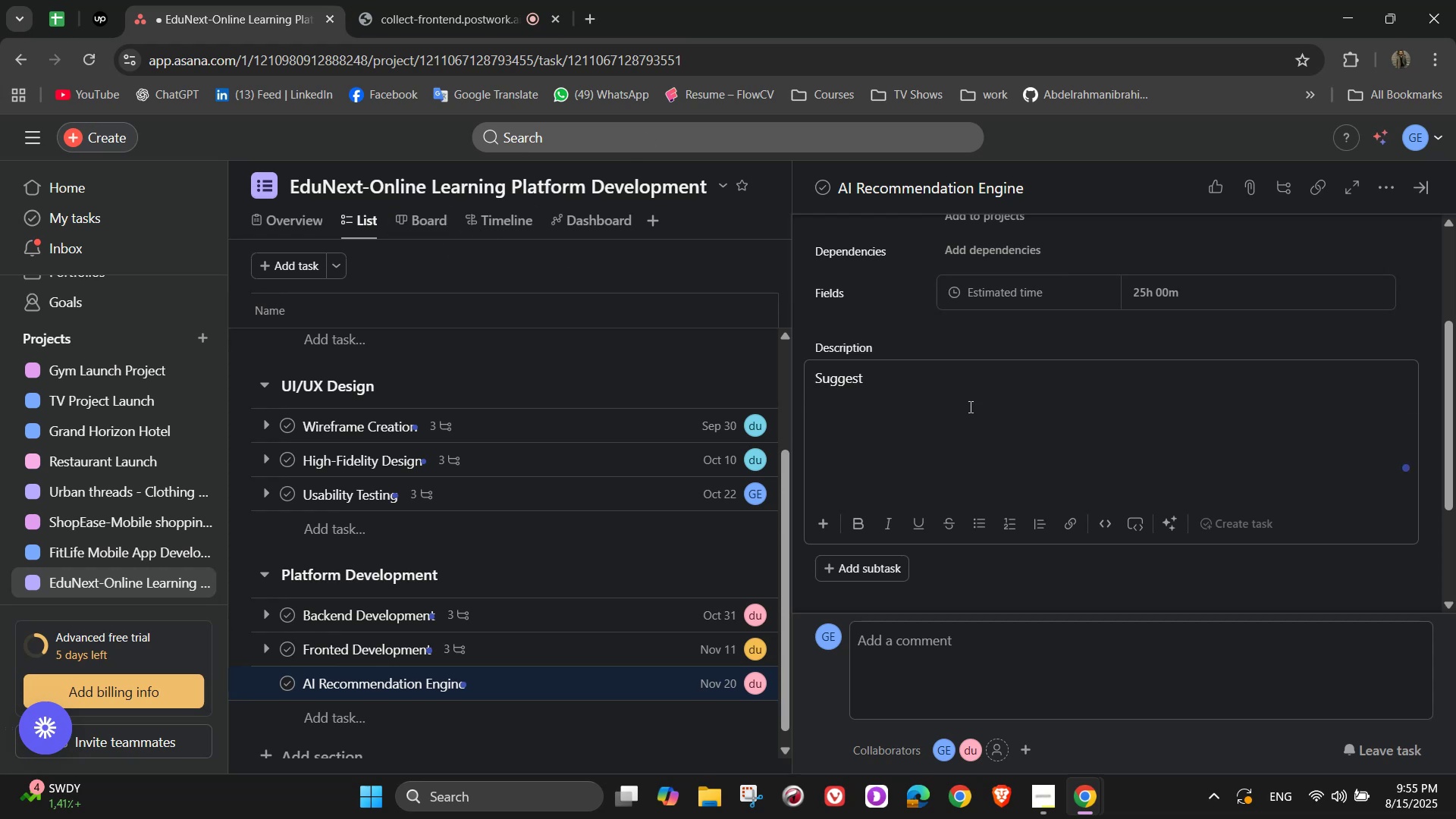 
left_click([938, 369])
 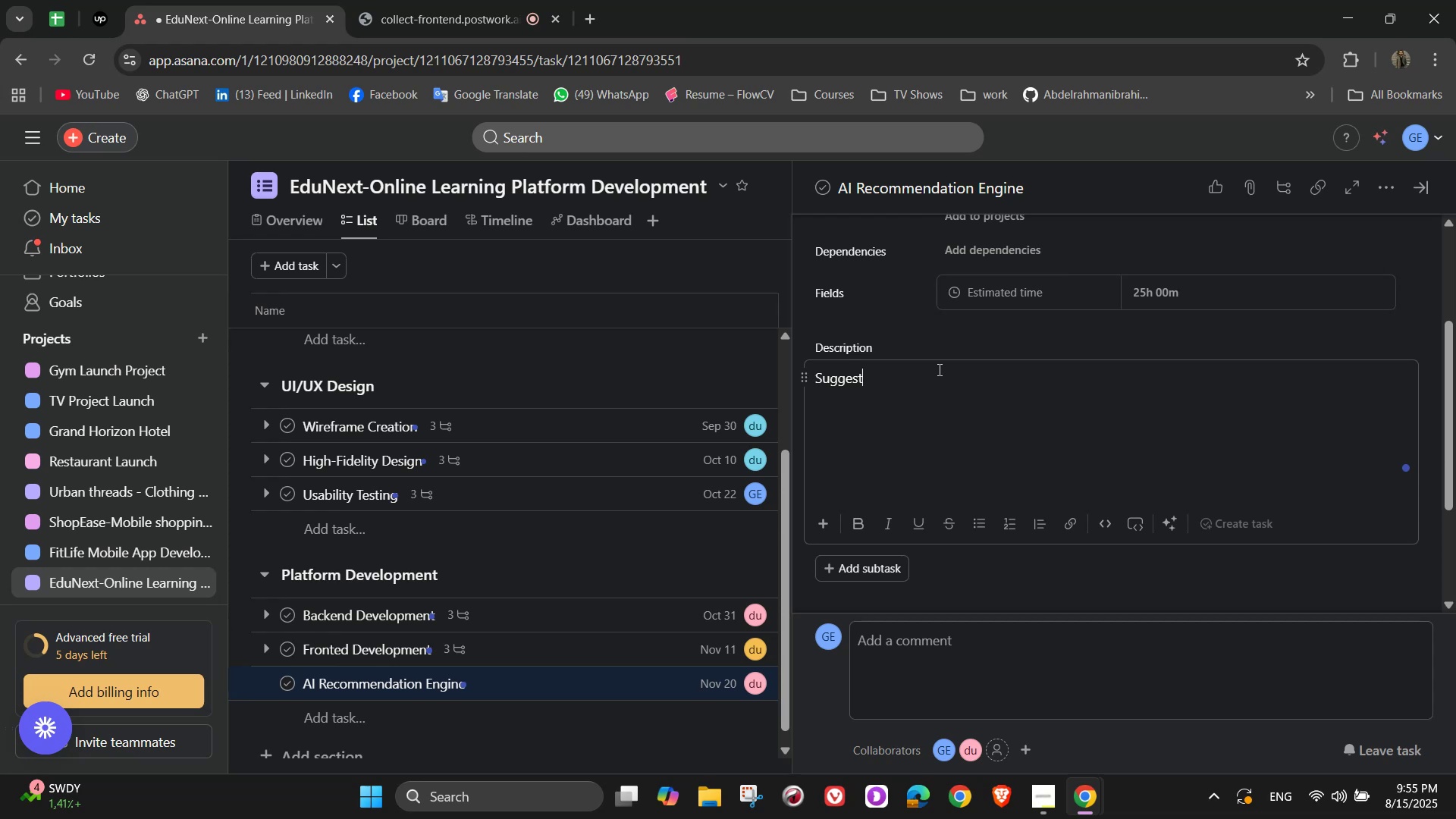 
type( personalized learing)
key(Backspace)
key(Backspace)
key(Backspace)
type(ning paths)
 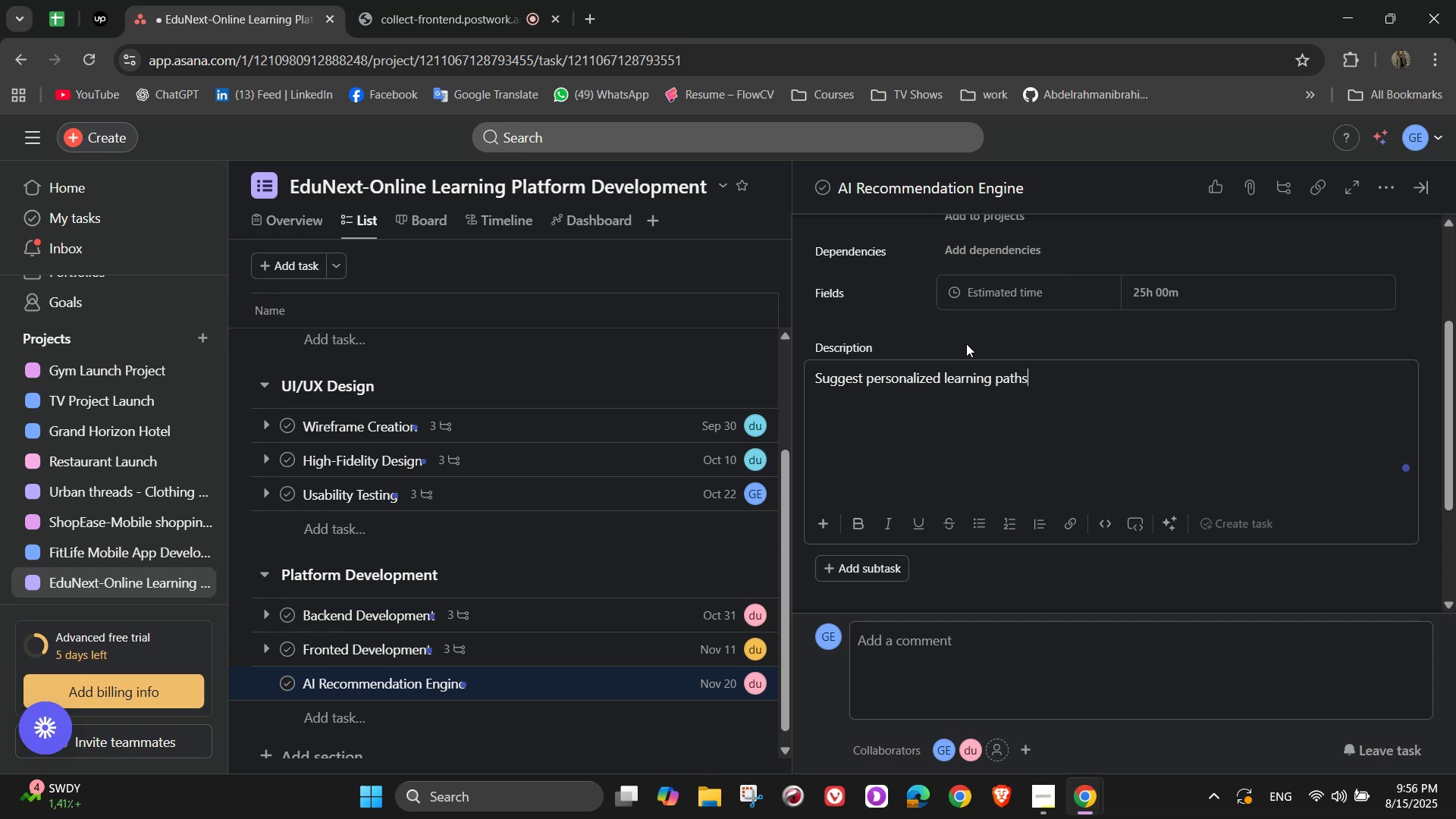 
scroll: coordinate [966, 344], scroll_direction: down, amount: 1.0
 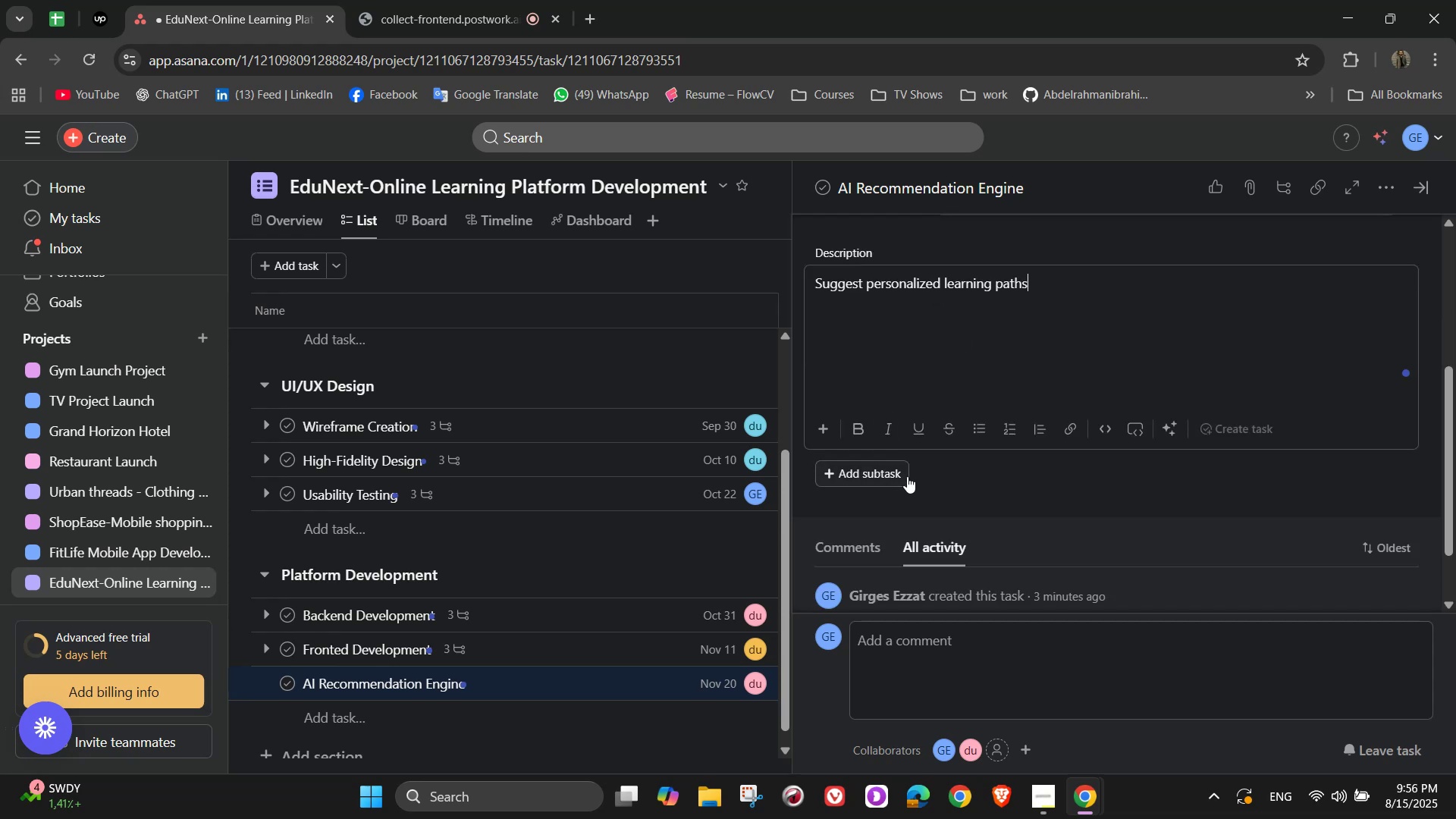 
left_click([932, 472])
 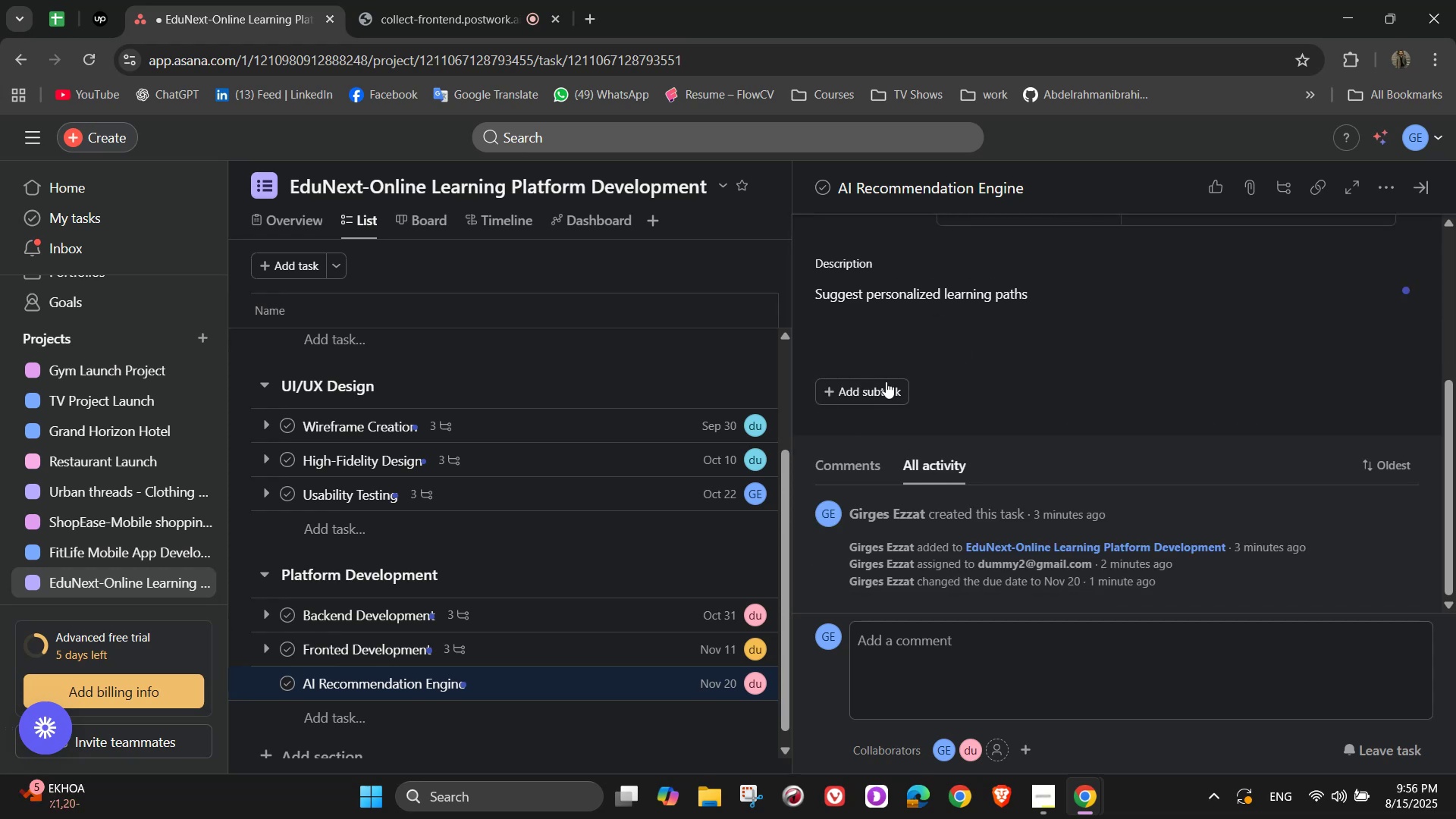 
wait(6.85)
 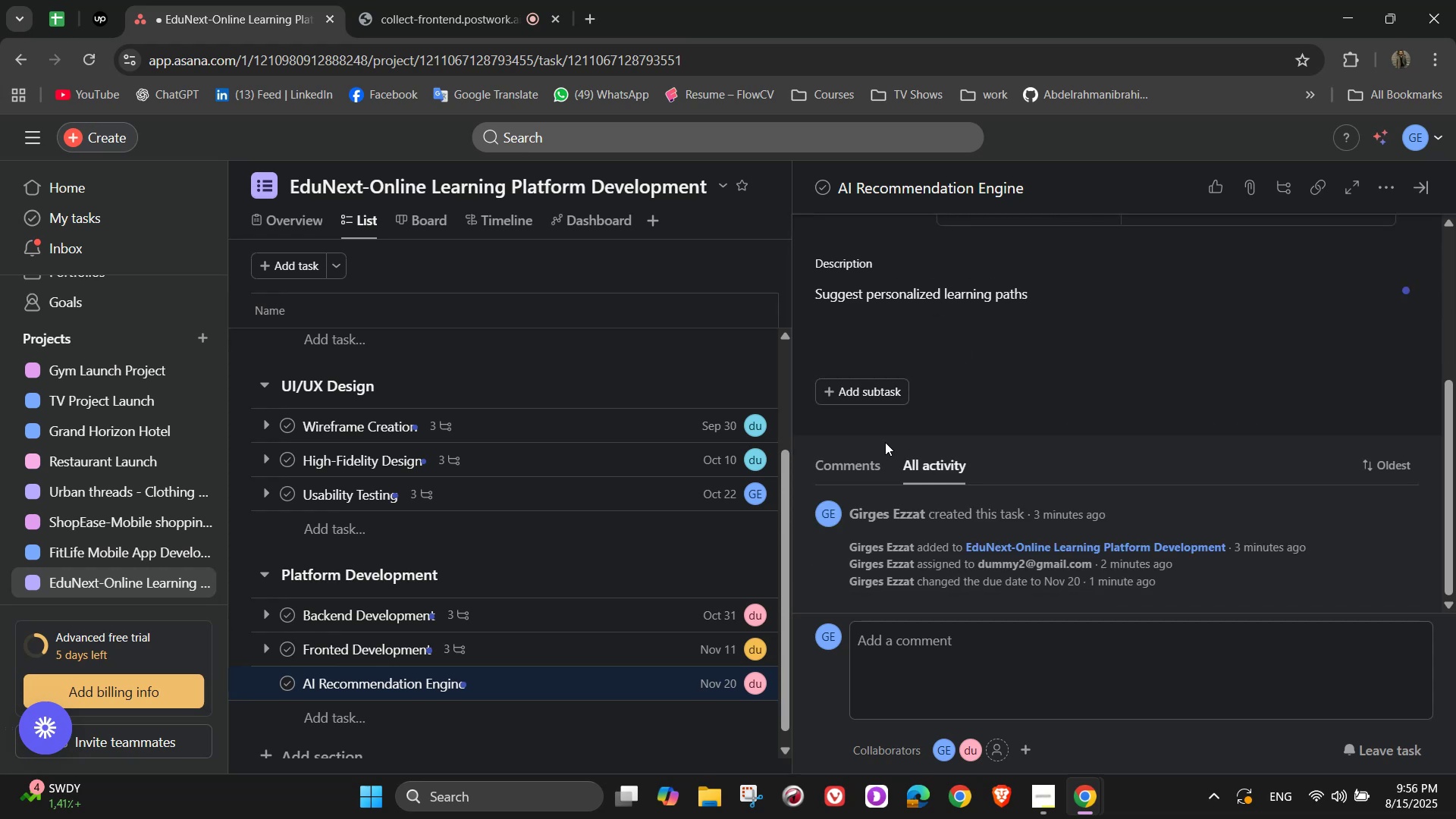 
type(Develop recommendation alog)
key(Backspace)
key(Backspace)
key(Backspace)
key(Backspace)
key(Backspace)
 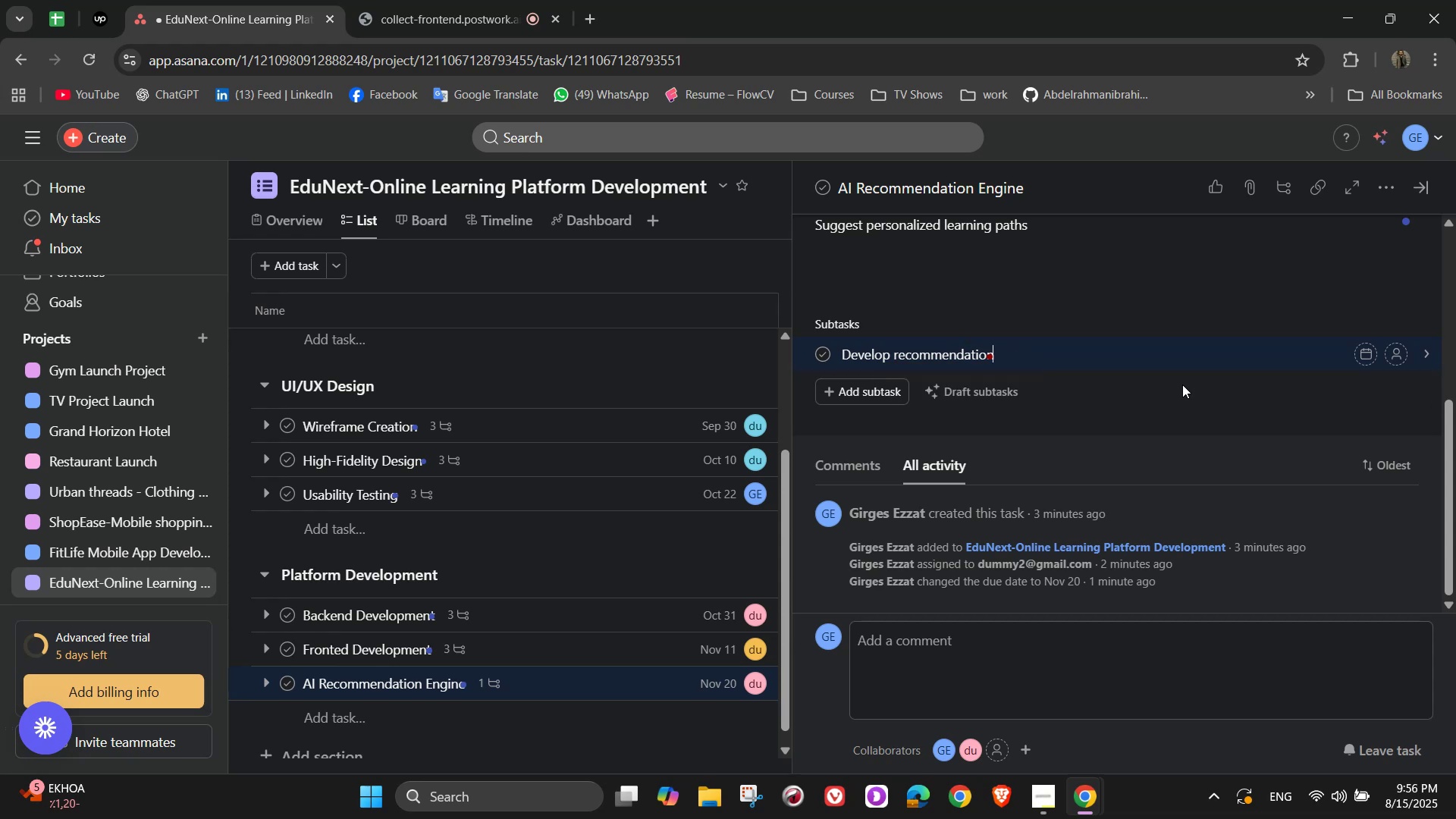 
wait(5.08)
 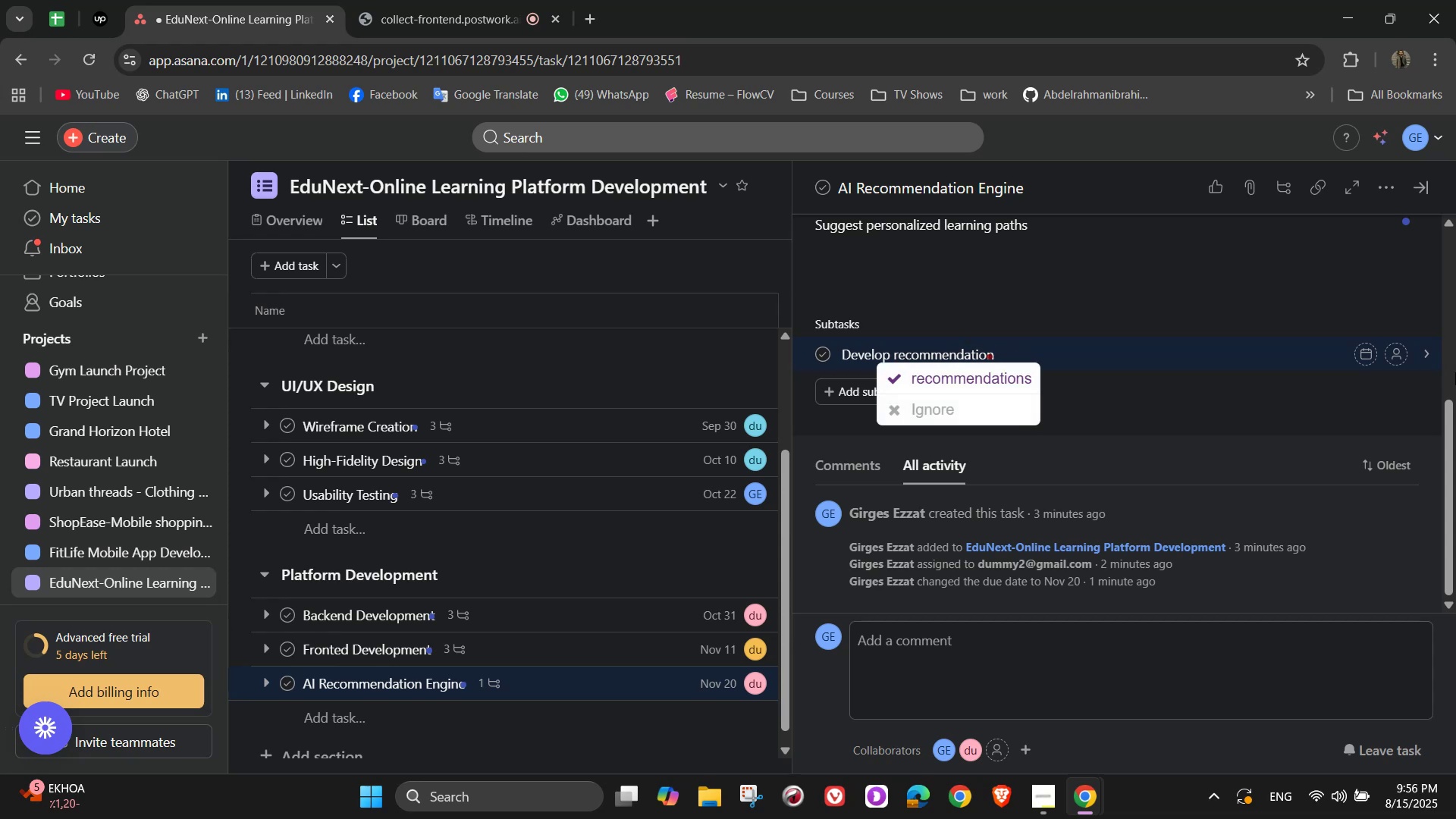 
key(Space)
 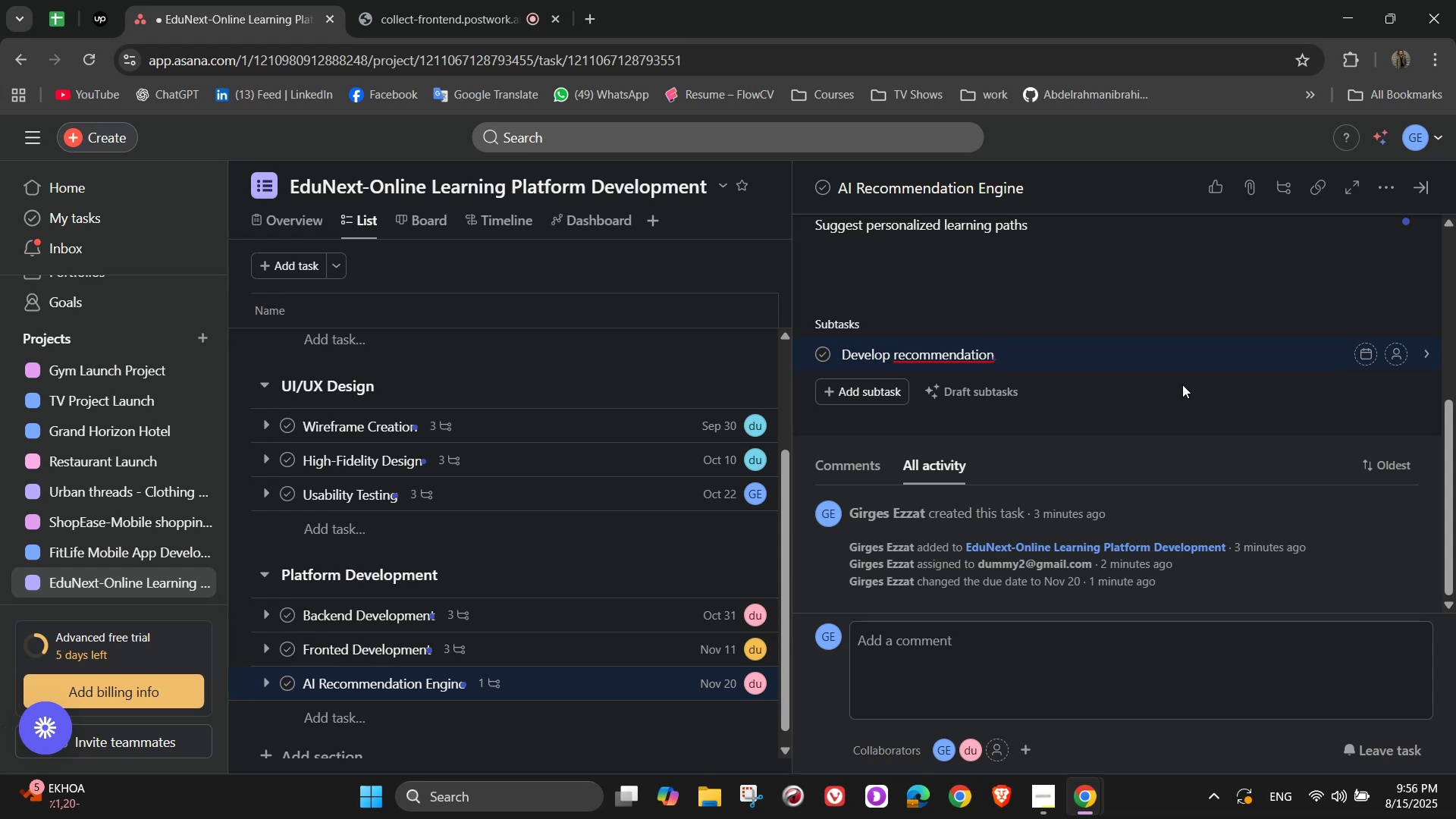 
key(A)
 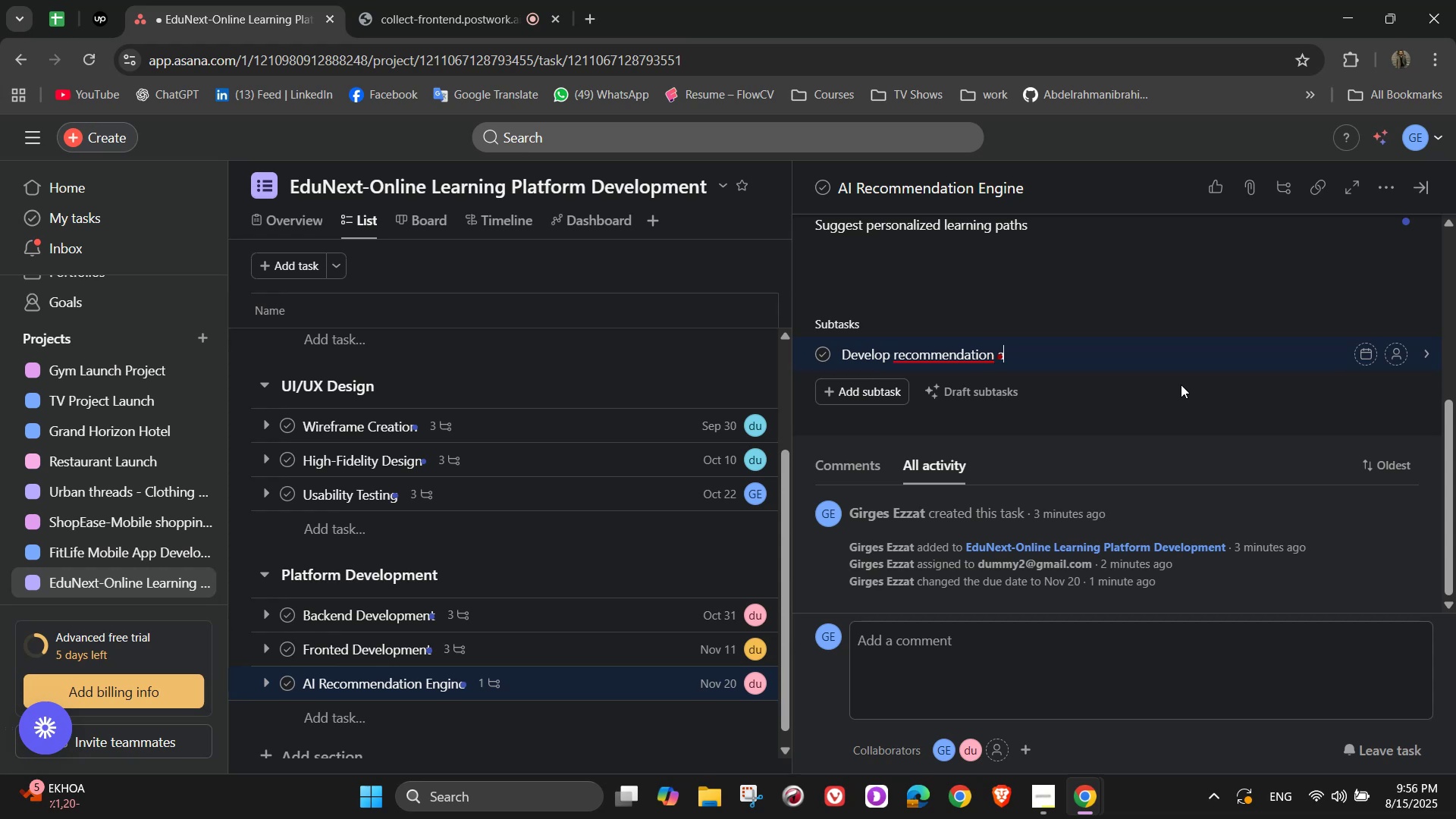 
wait(7.34)
 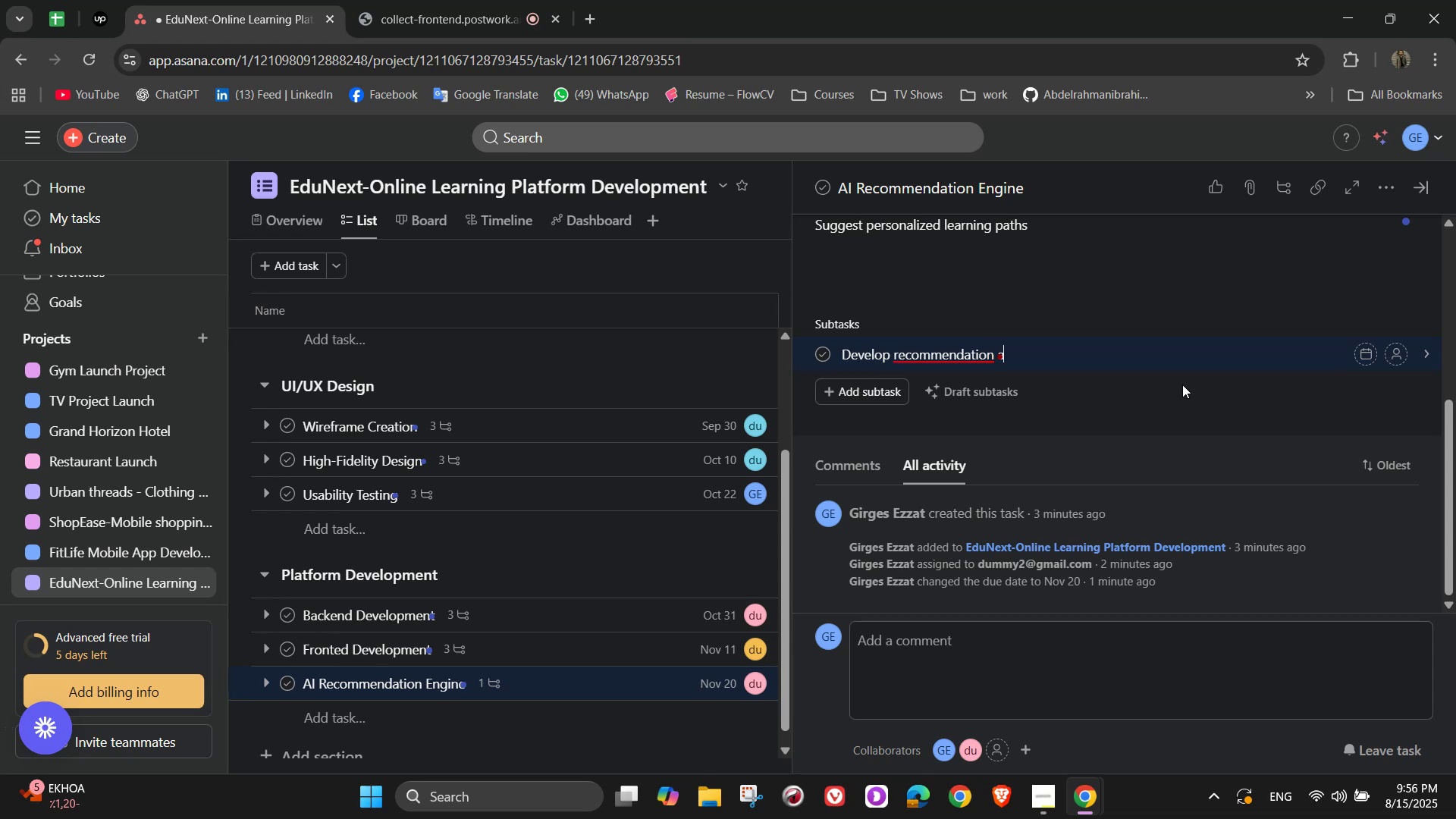 
type(lo)
 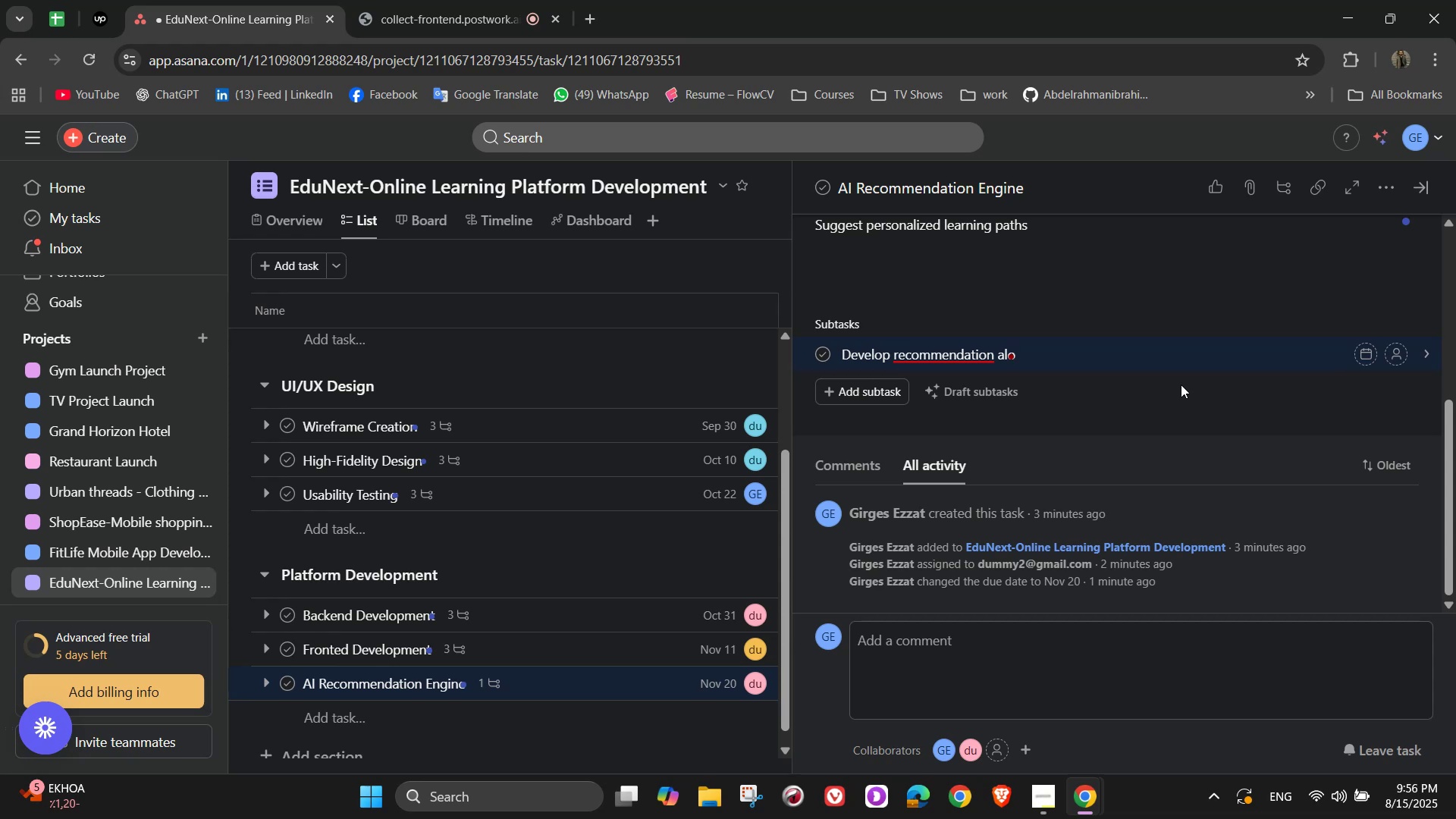 
wait(9.21)
 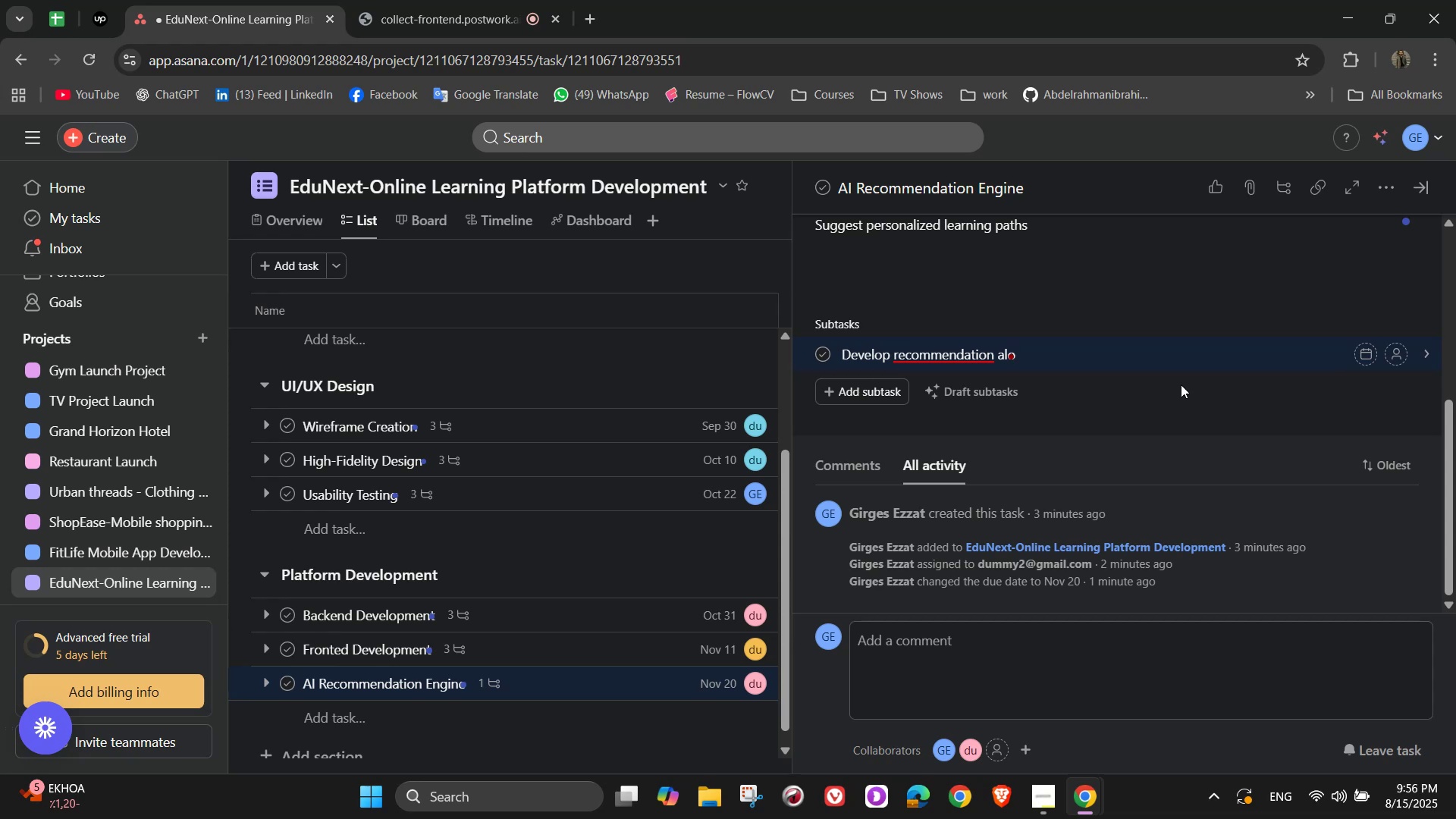 
key(Backspace)
type(gor)
 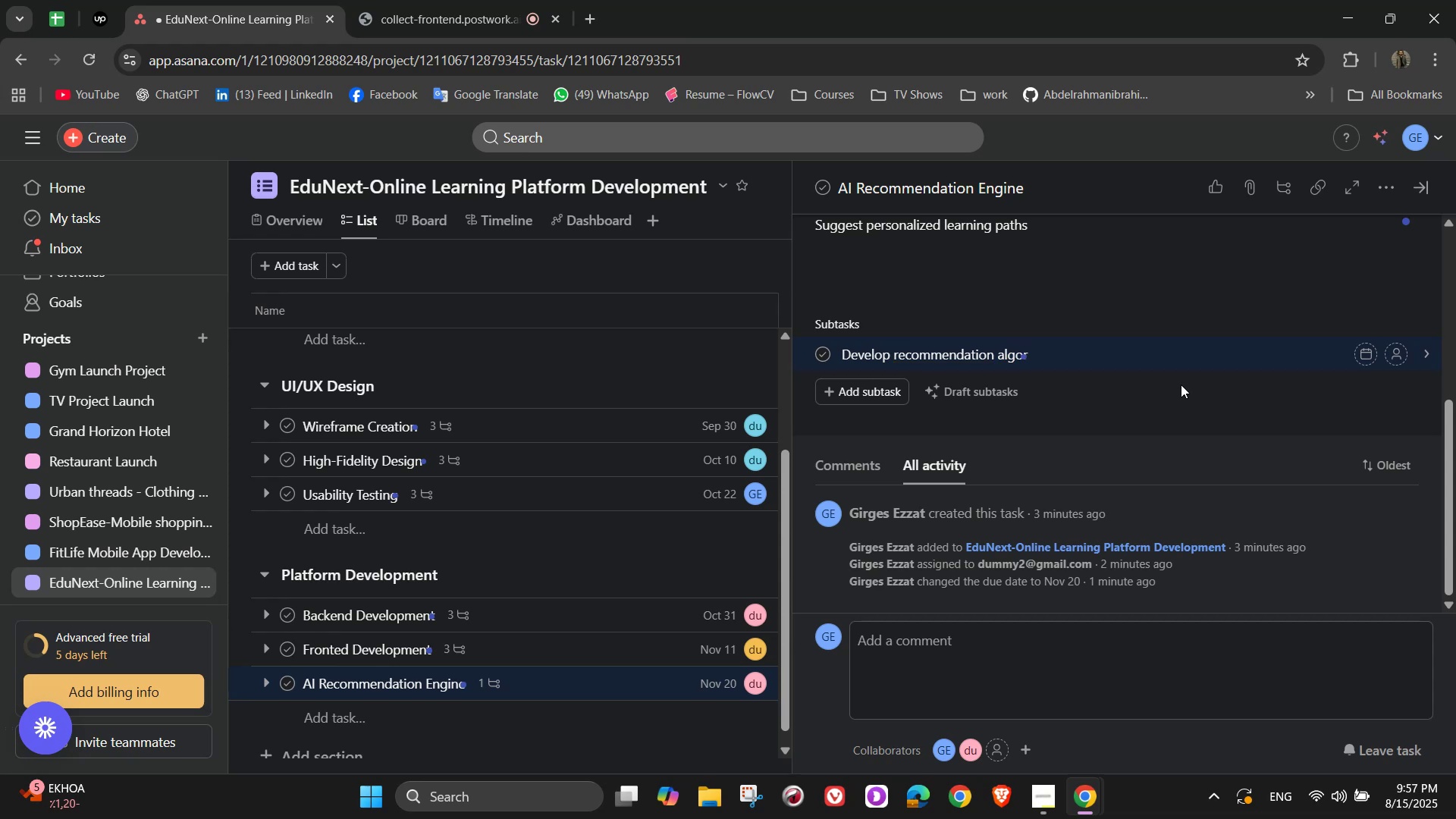 
type(ithm )
 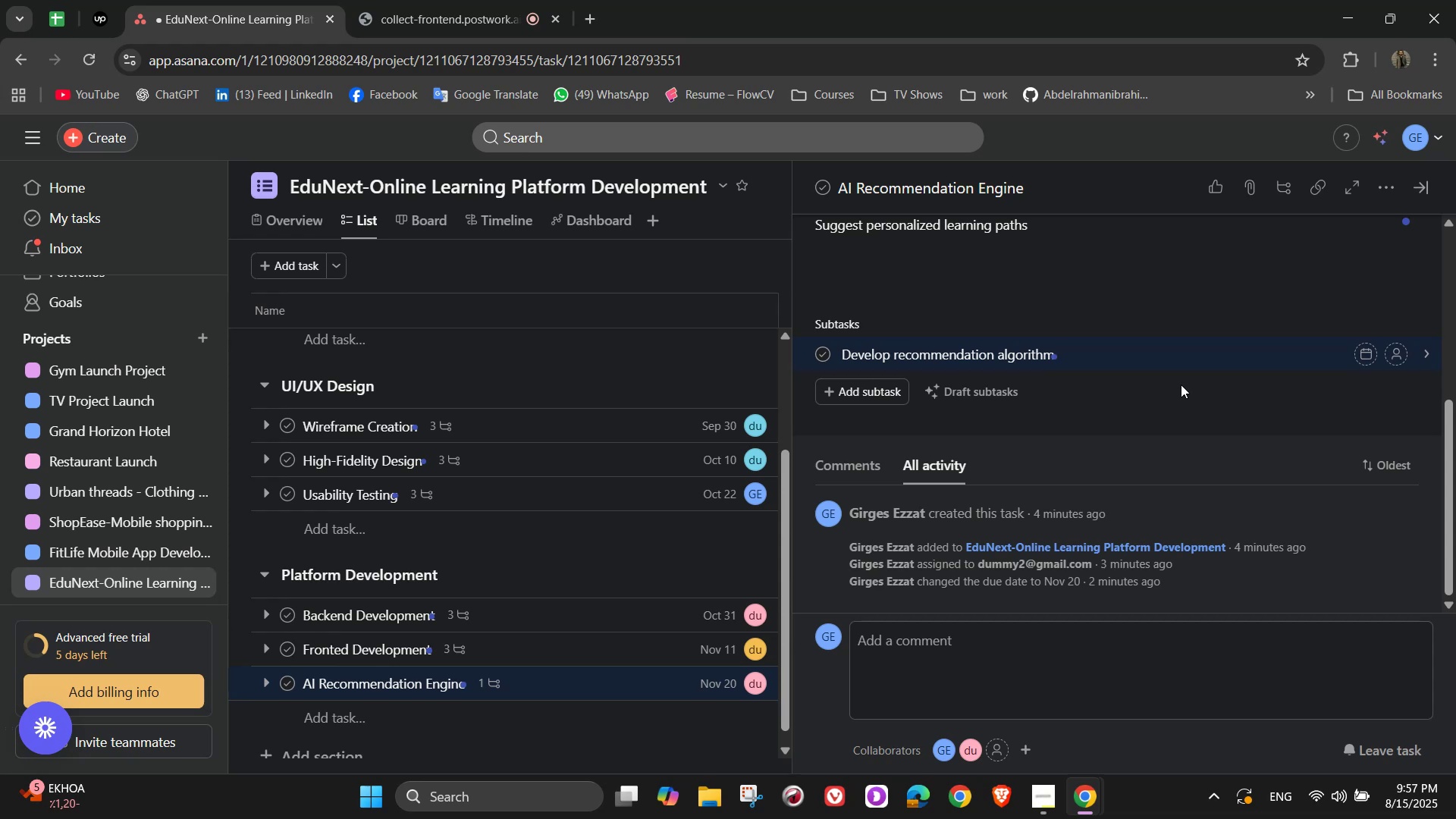 
wait(6.73)
 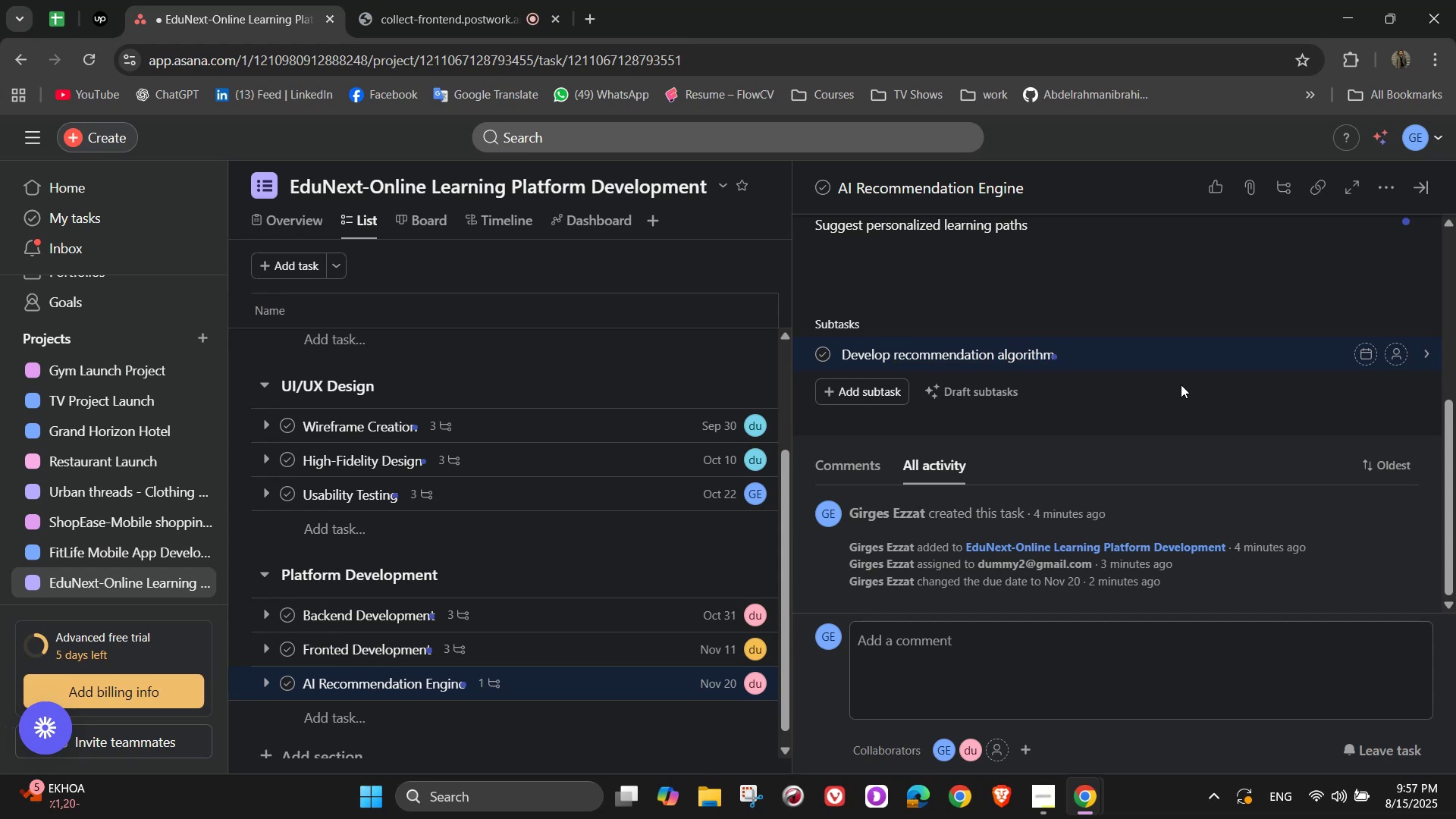 
key(Enter)
 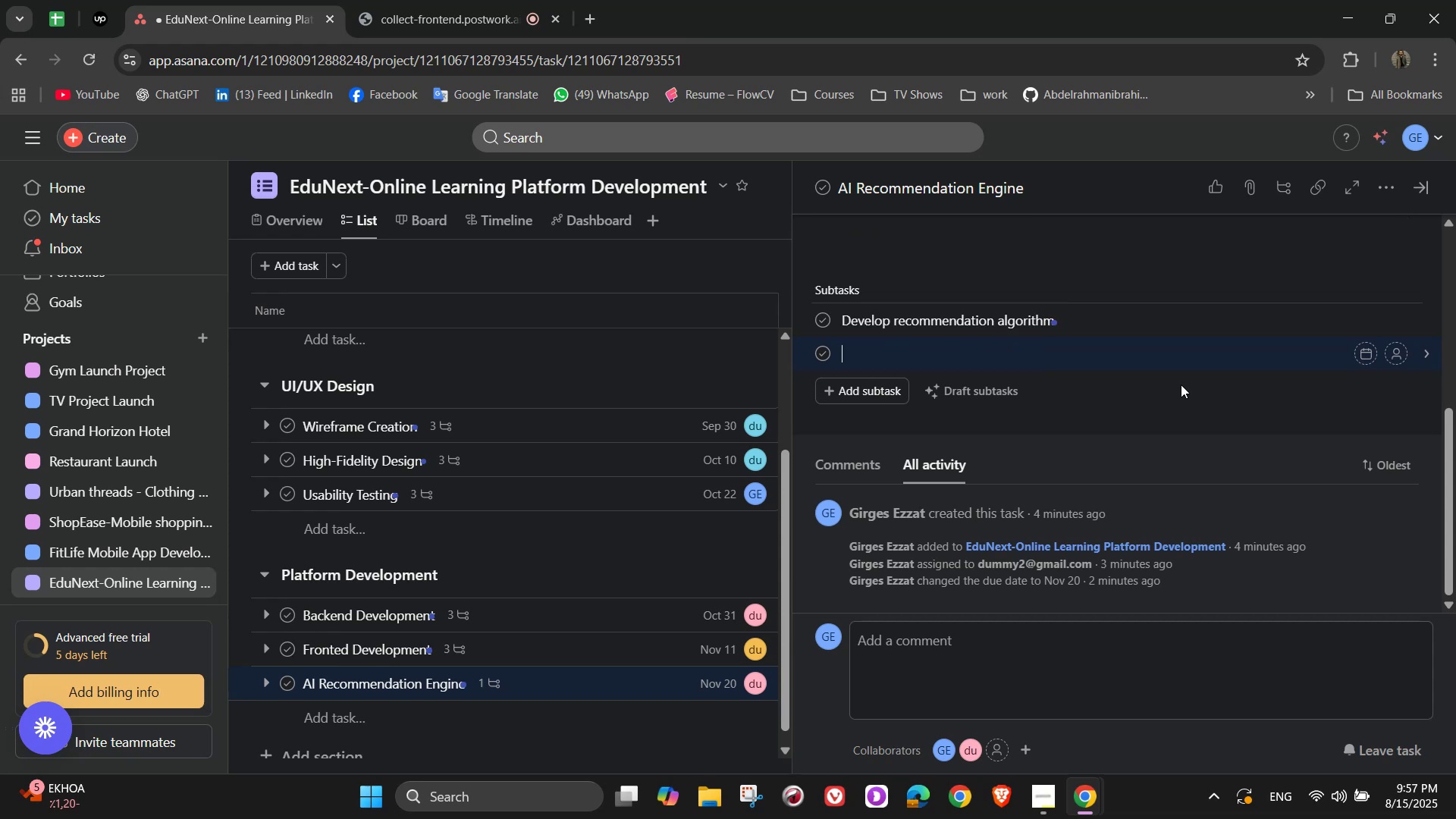 
type(Inte)
 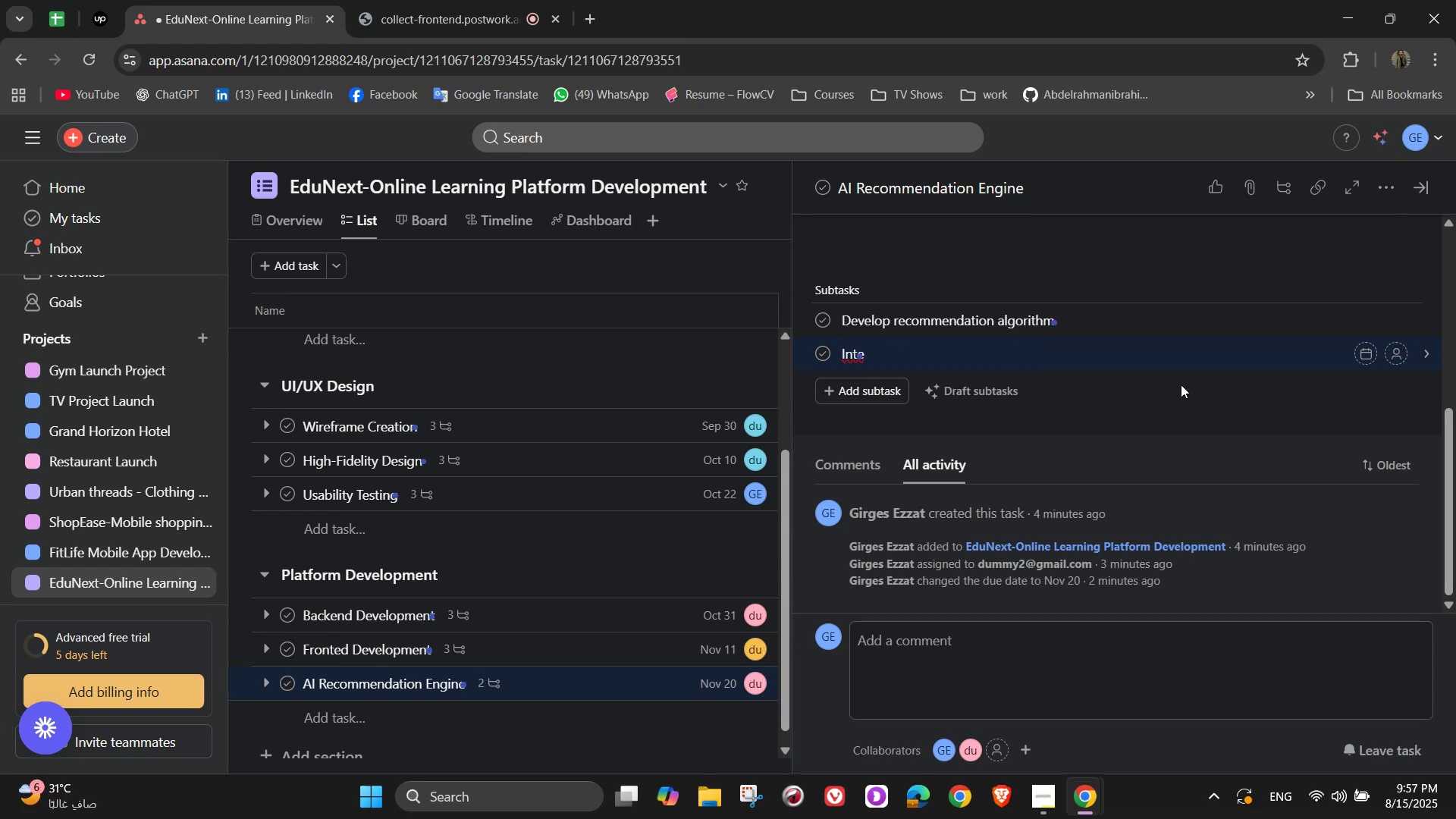 
type(grate with user profiles)
 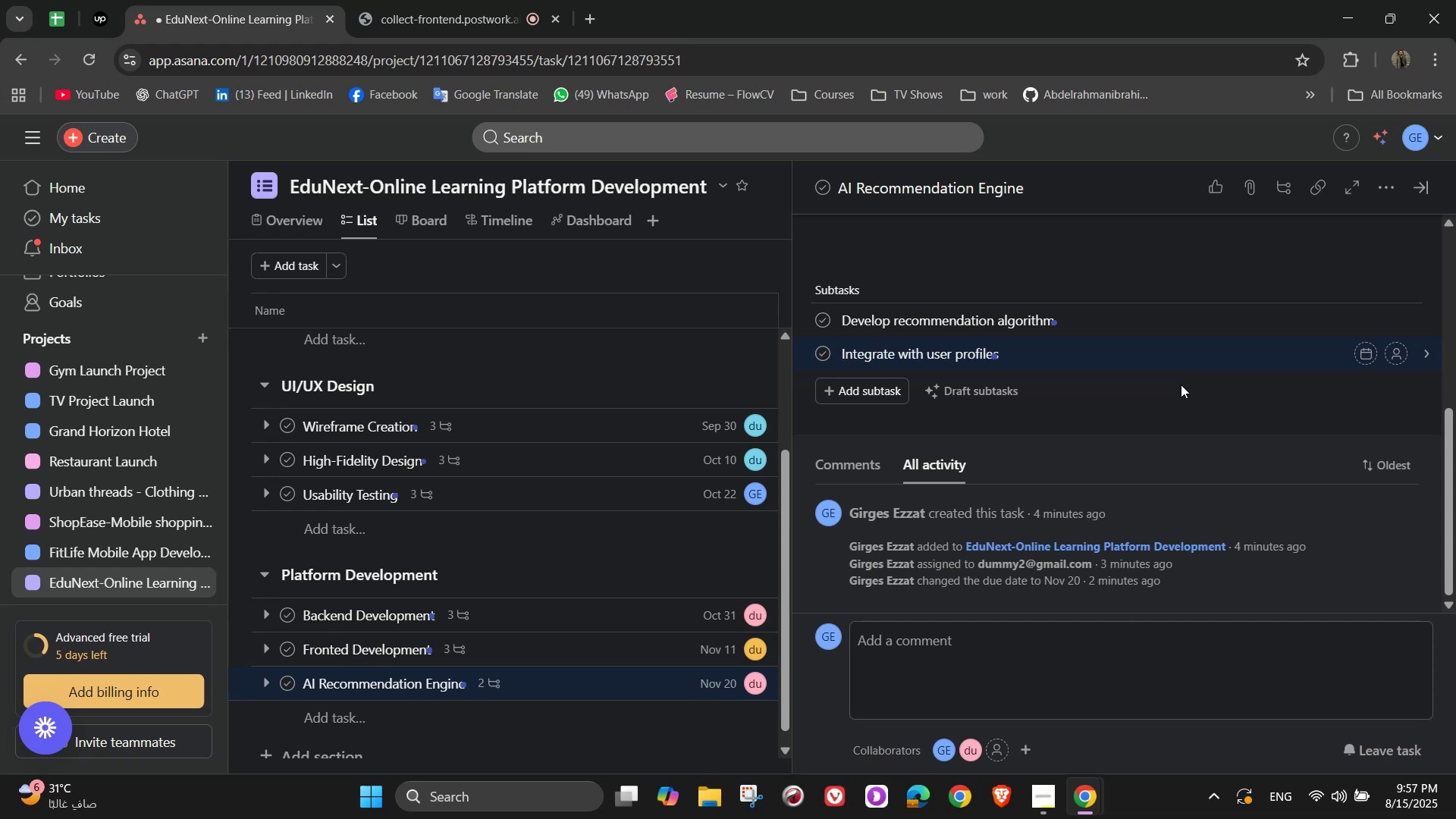 
key(Enter)
 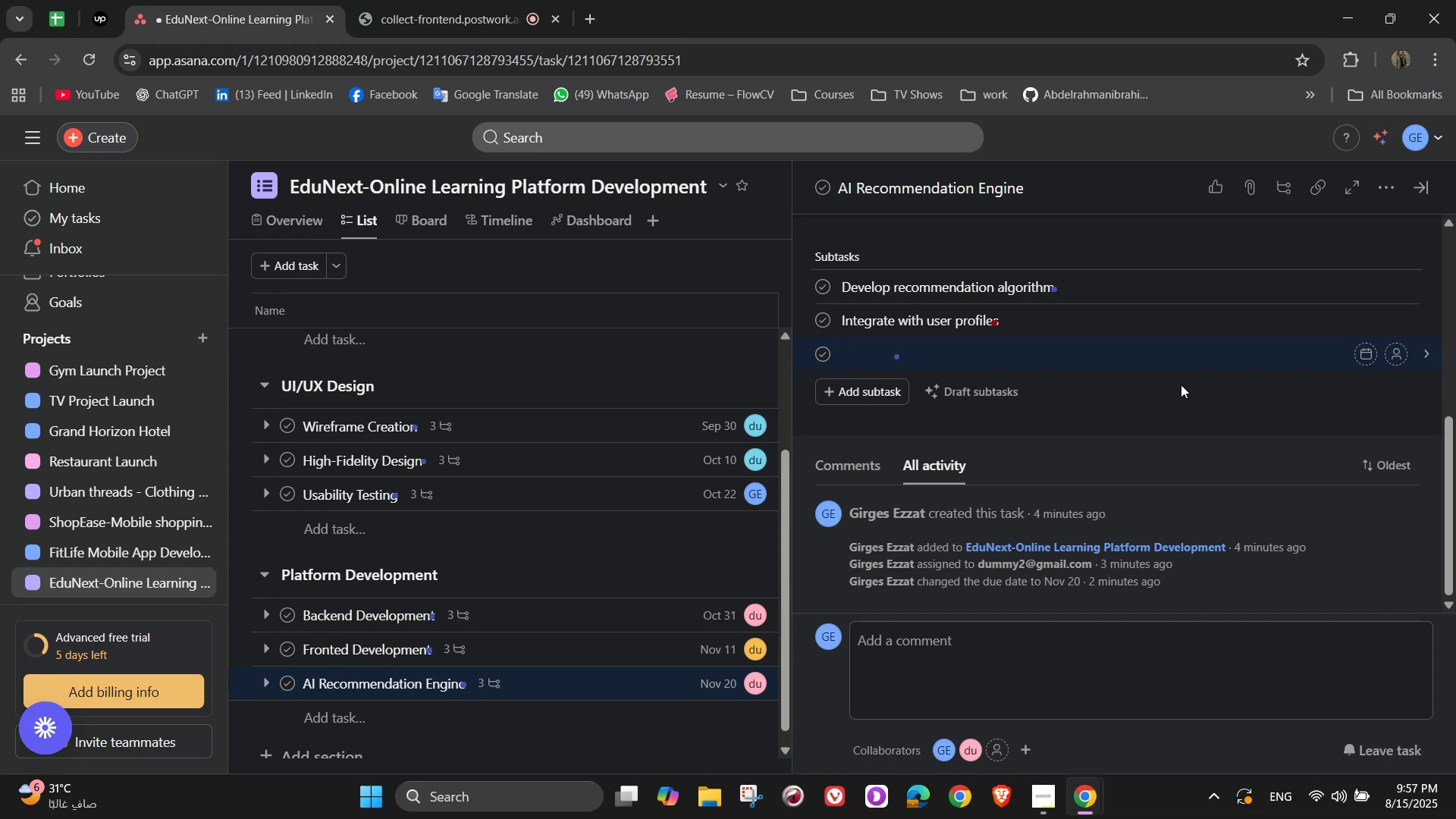 
type(Te)
 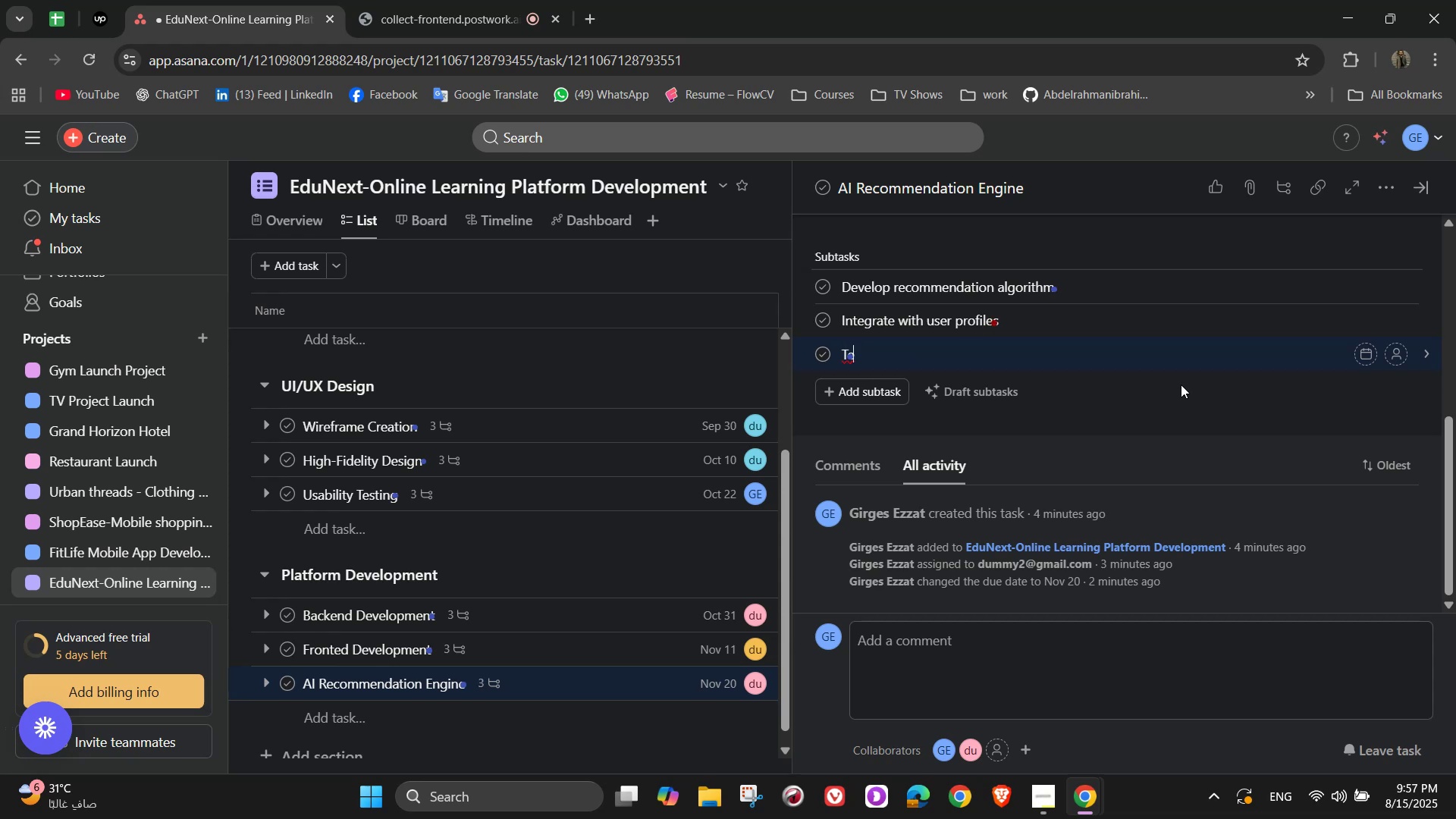 
type(st with sample users)
 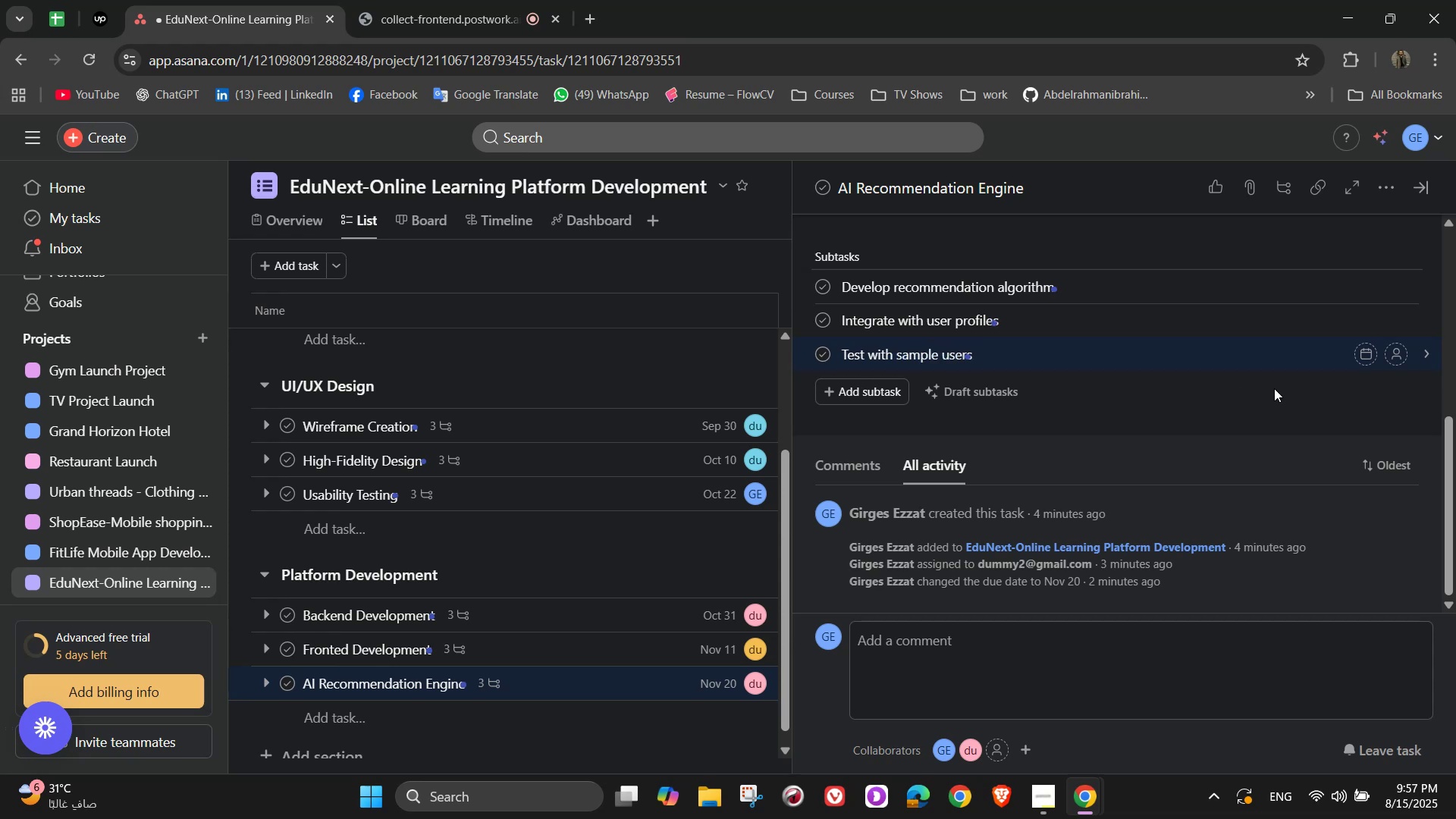 
left_click([1397, 283])
 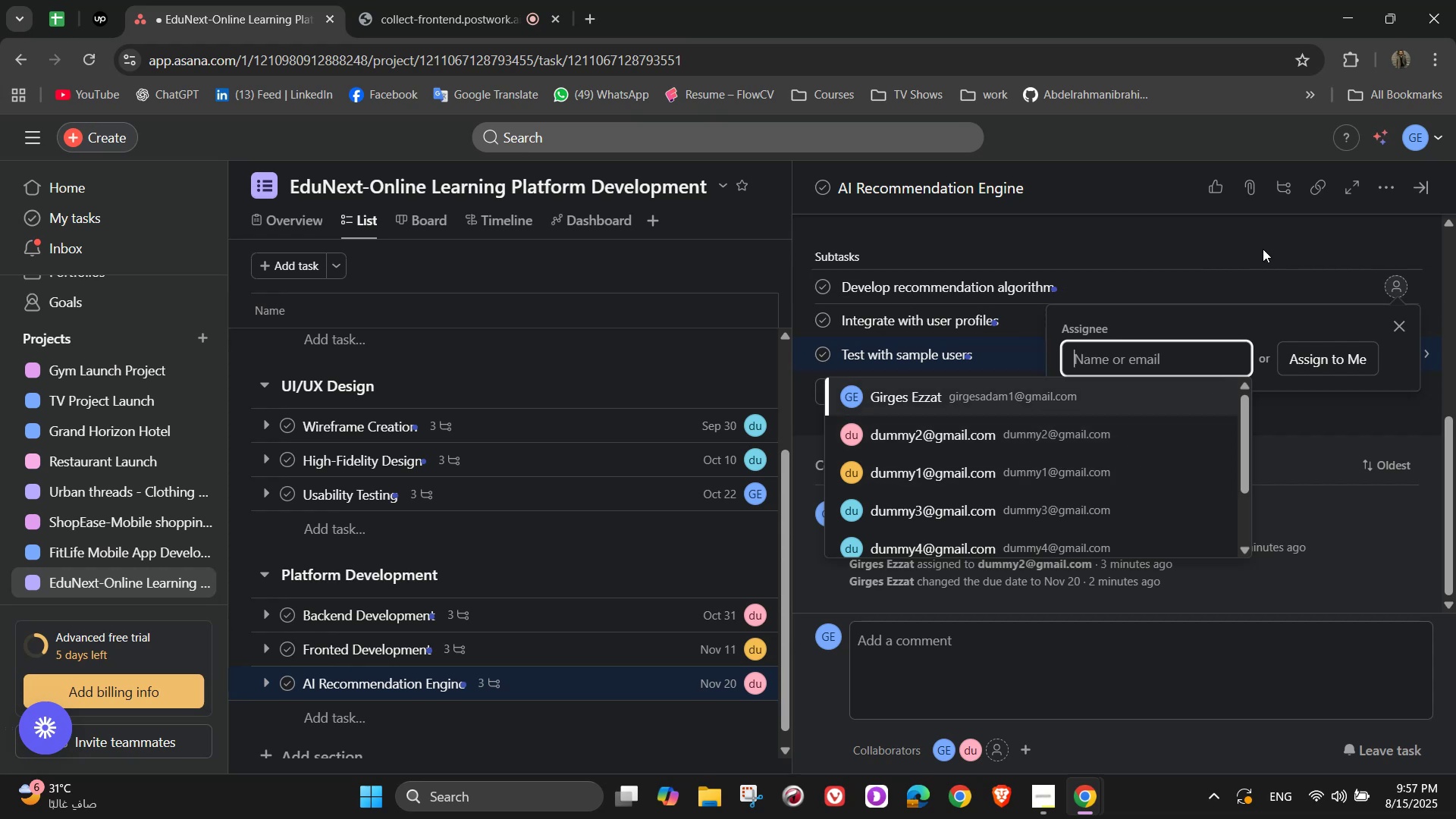 
wait(17.12)
 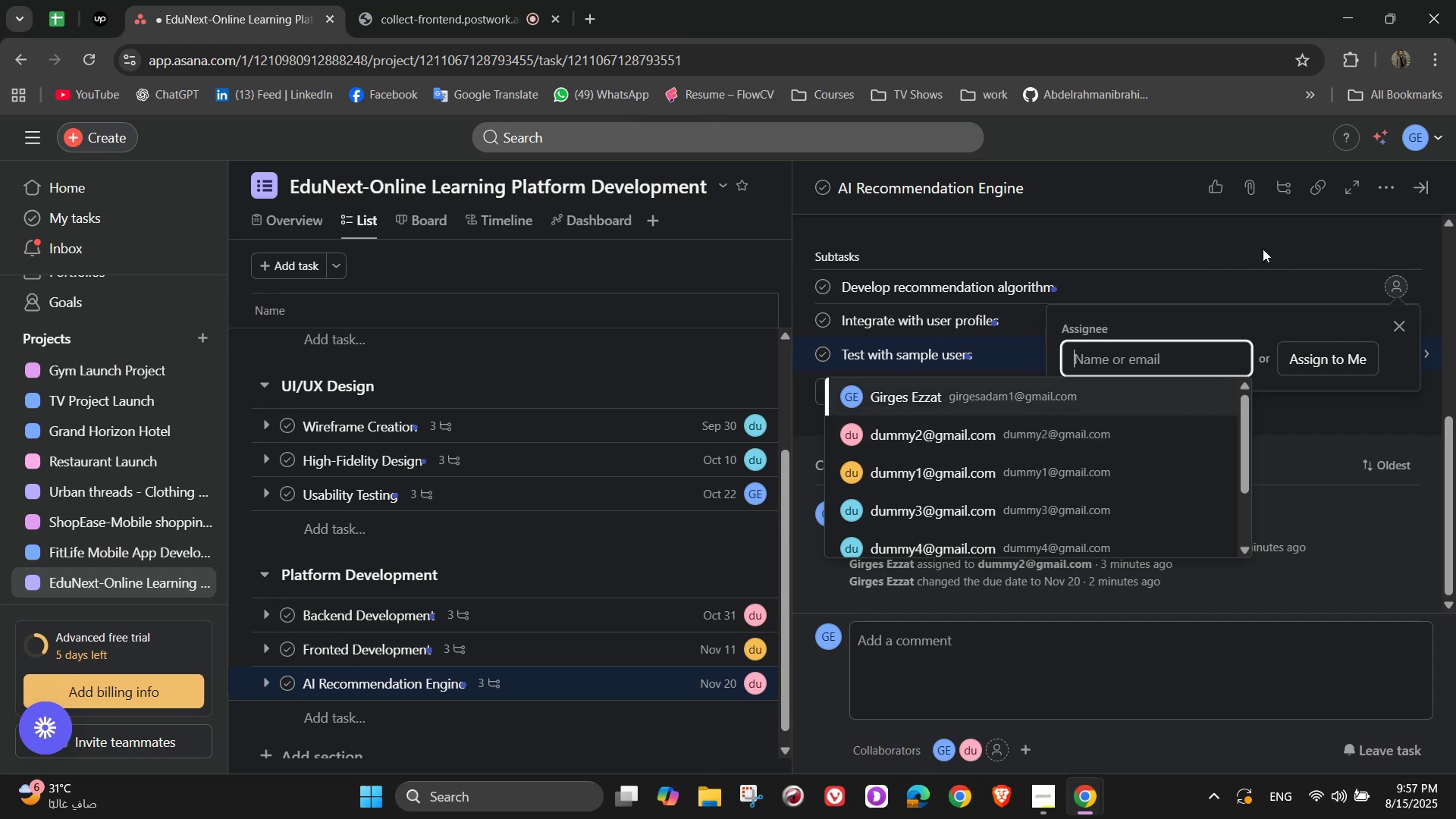 
left_click([1012, 442])
 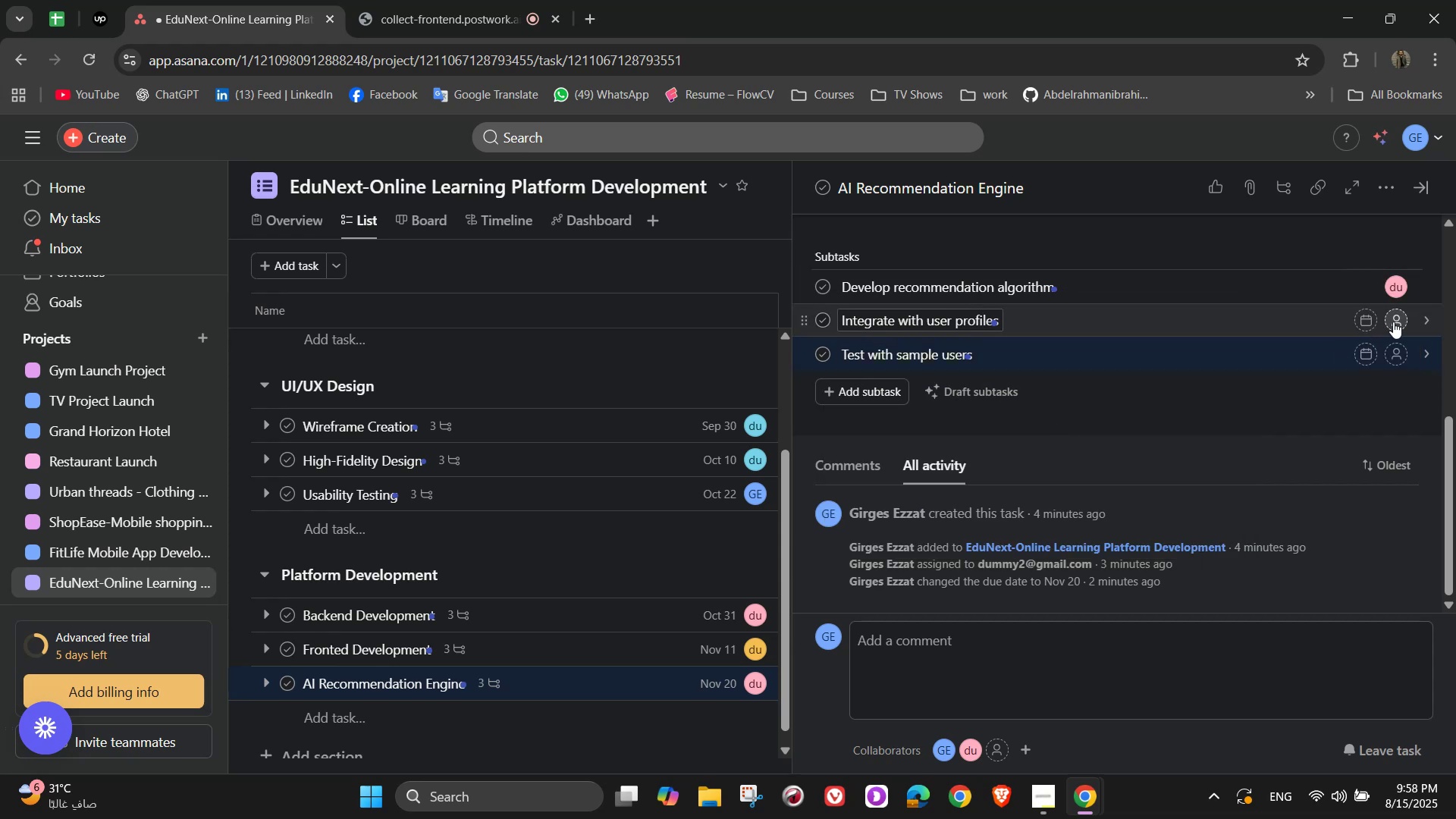 
left_click([1394, 320])
 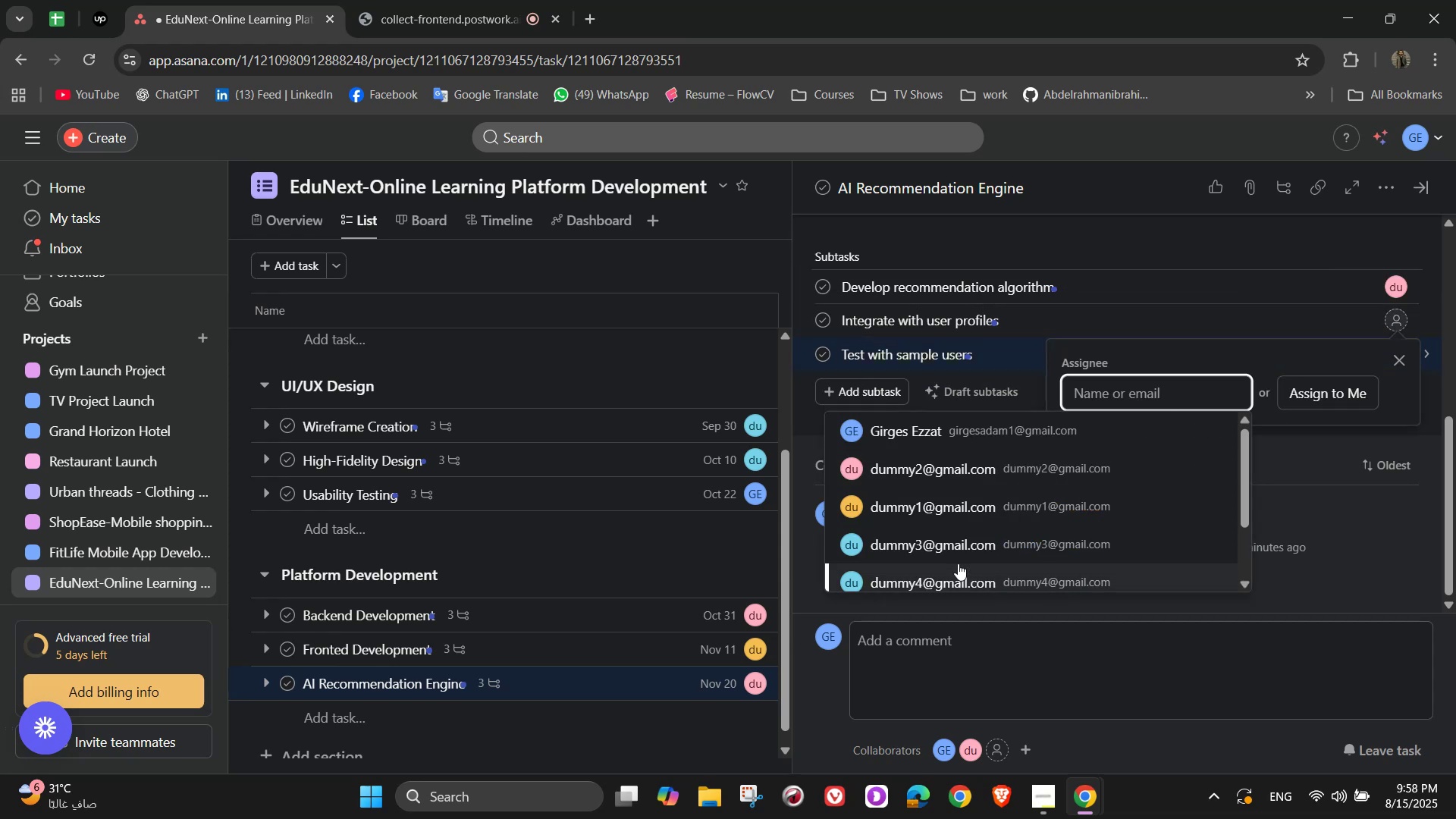 
left_click([962, 535])
 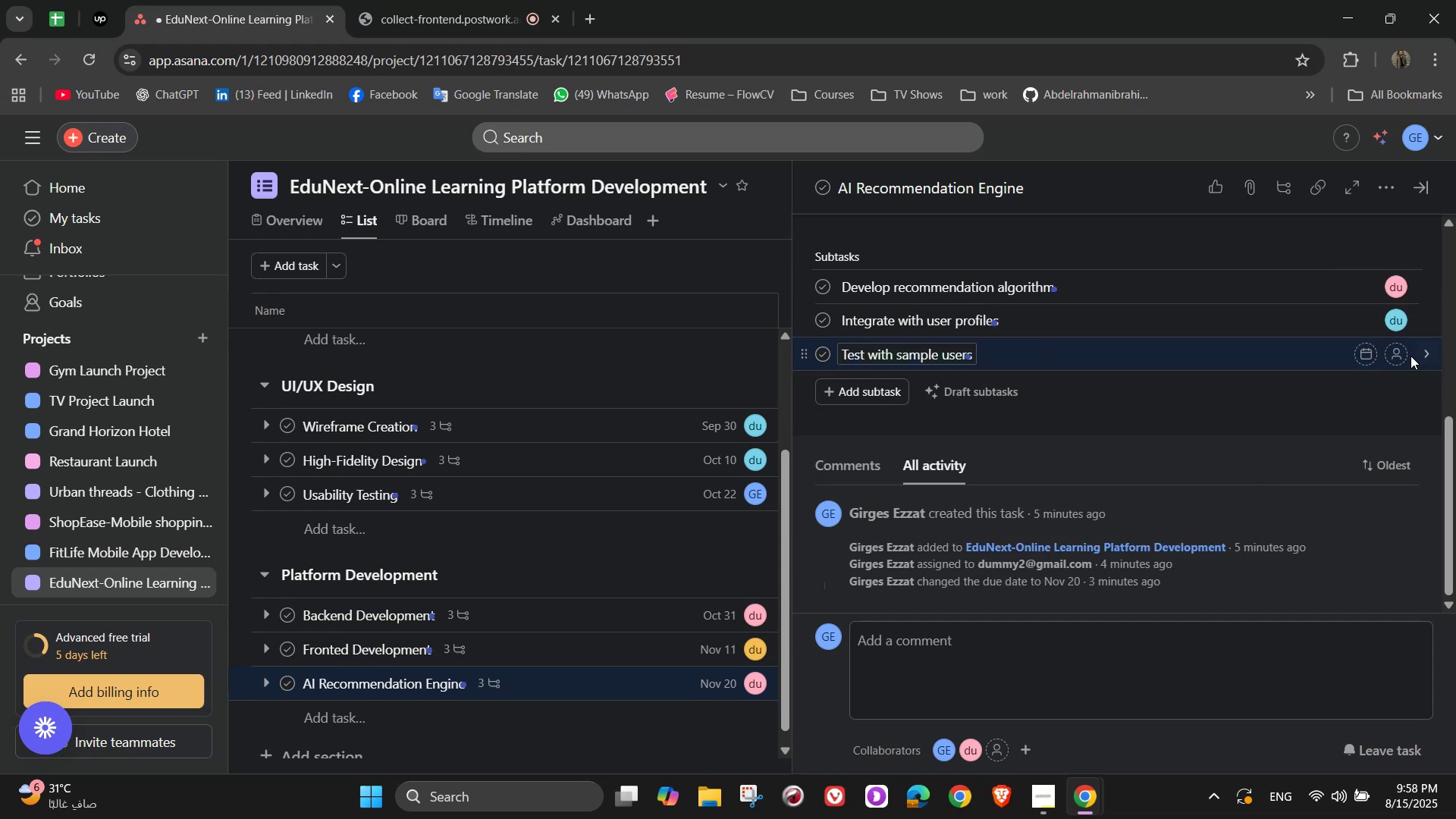 
left_click([1395, 347])
 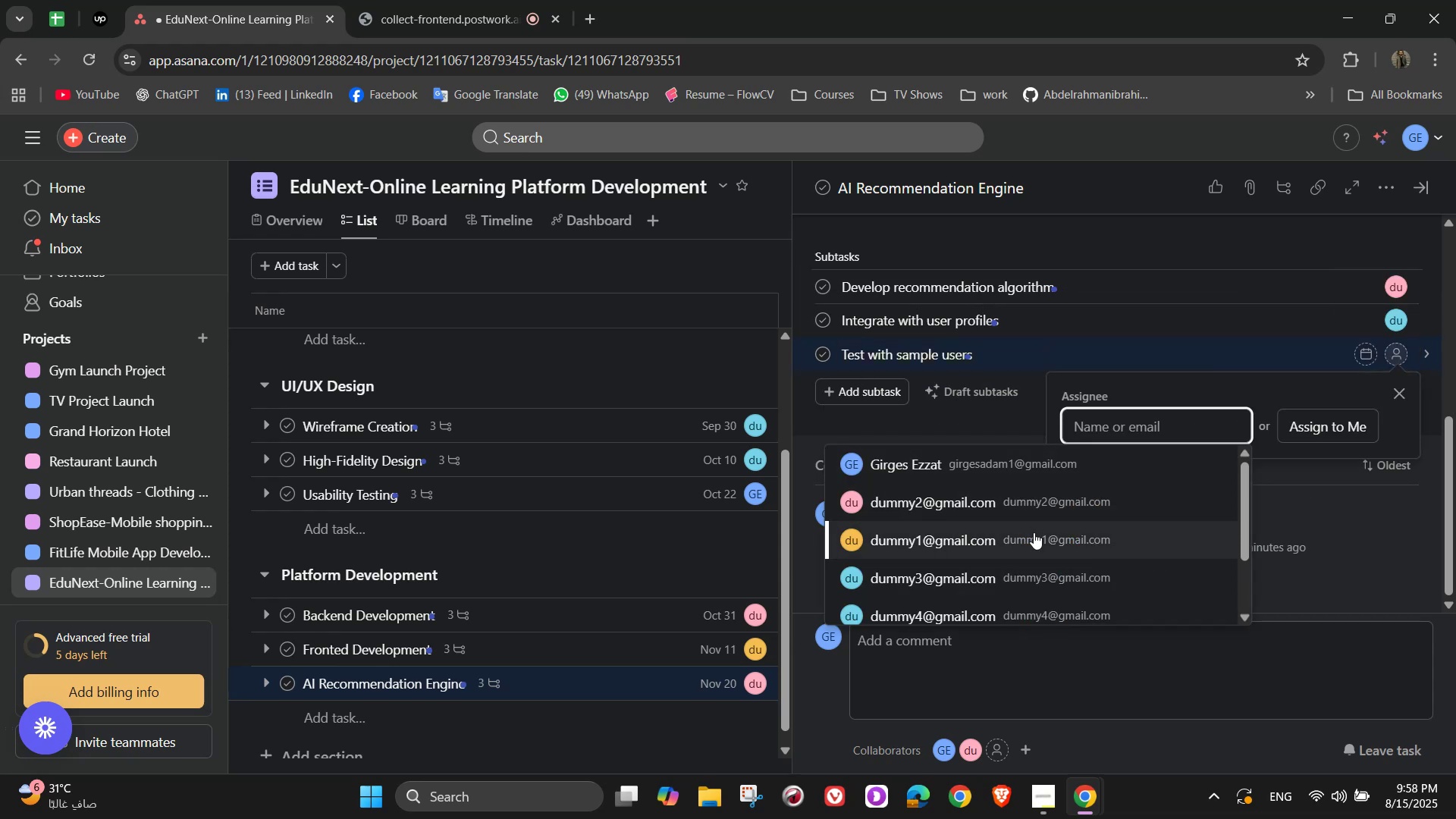 
left_click([1034, 532])
 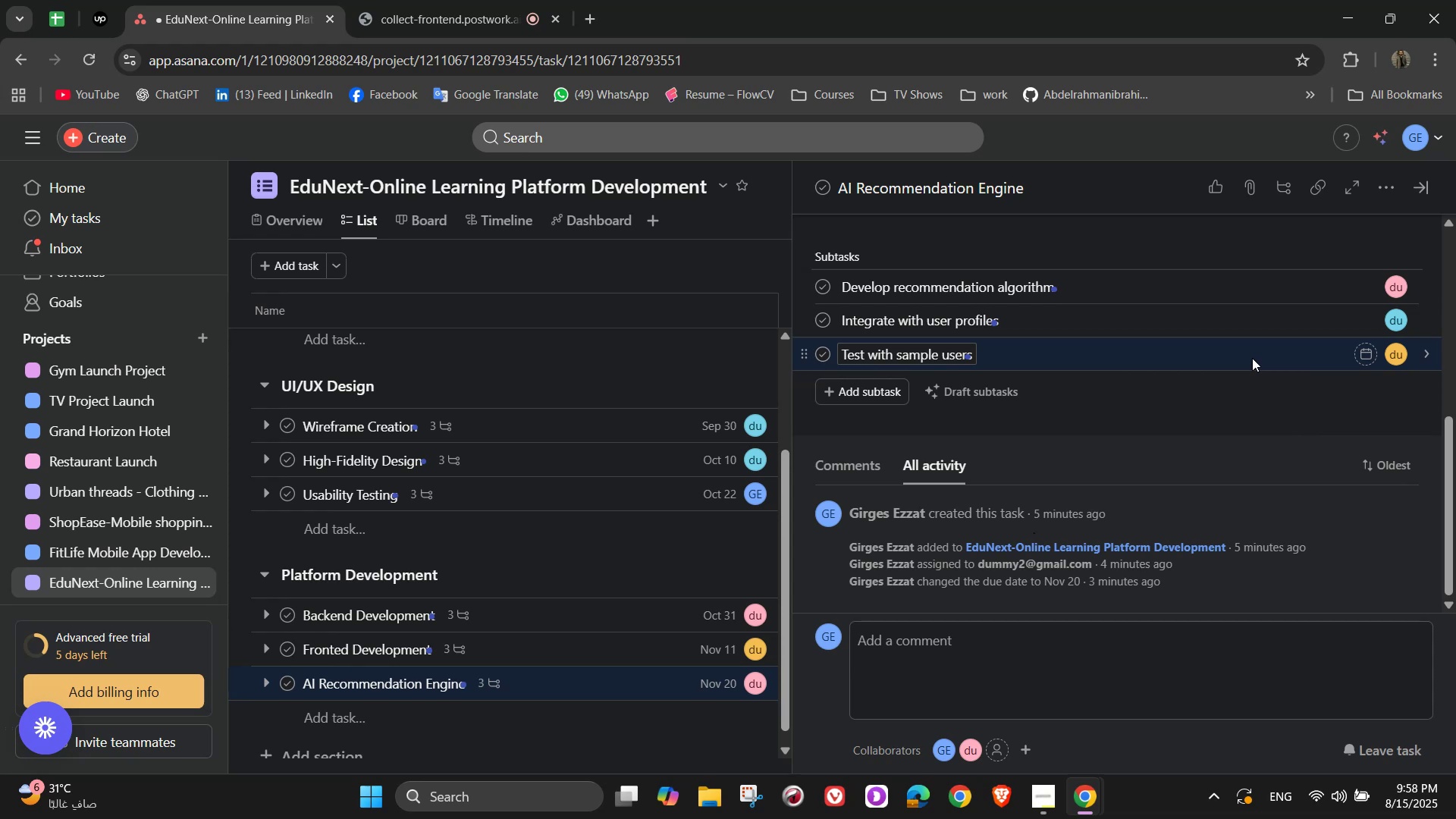 
scroll: coordinate [1252, 358], scroll_direction: up, amount: 4.0
 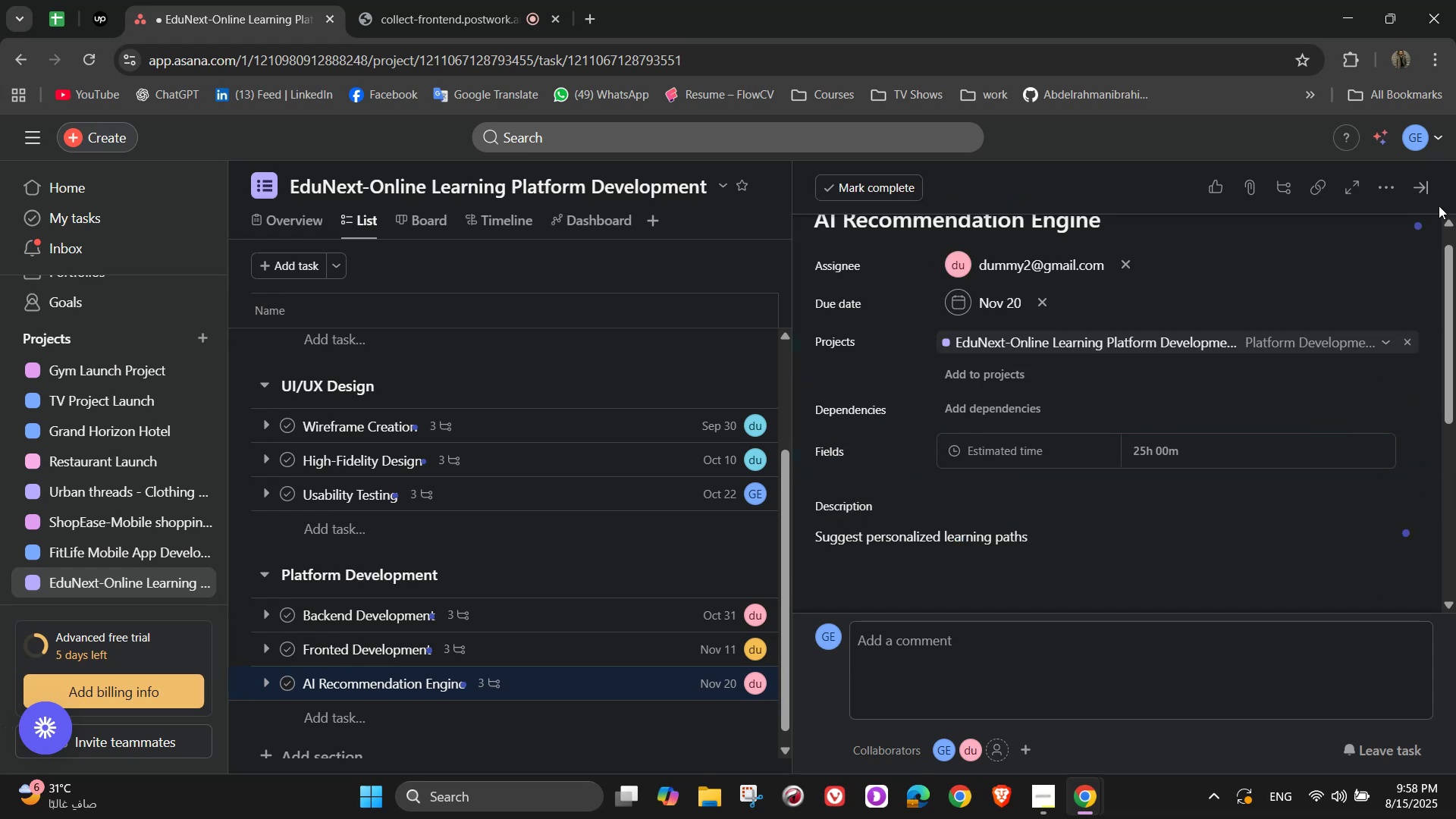 
left_click([1414, 197])
 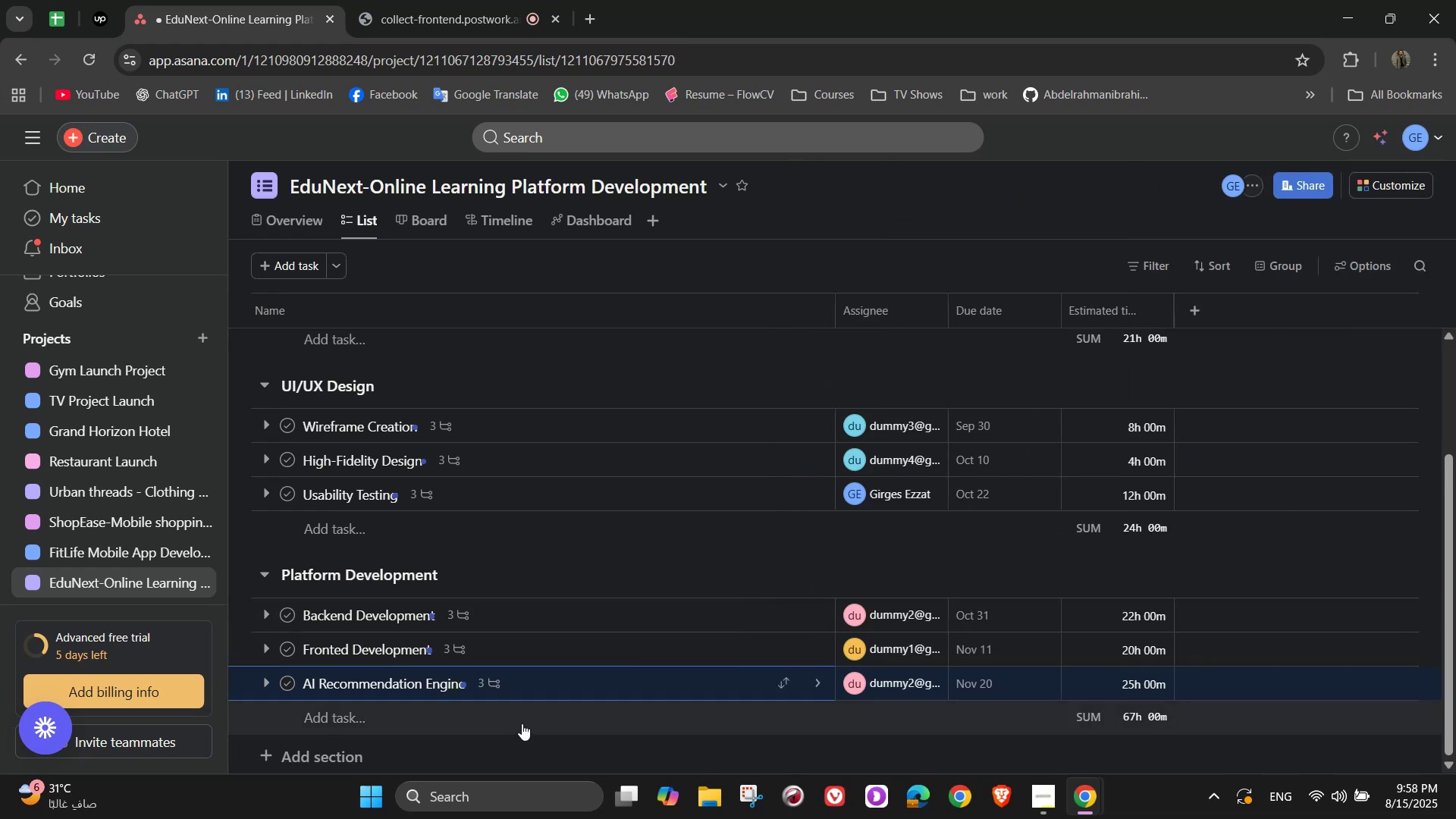 
wait(6.93)
 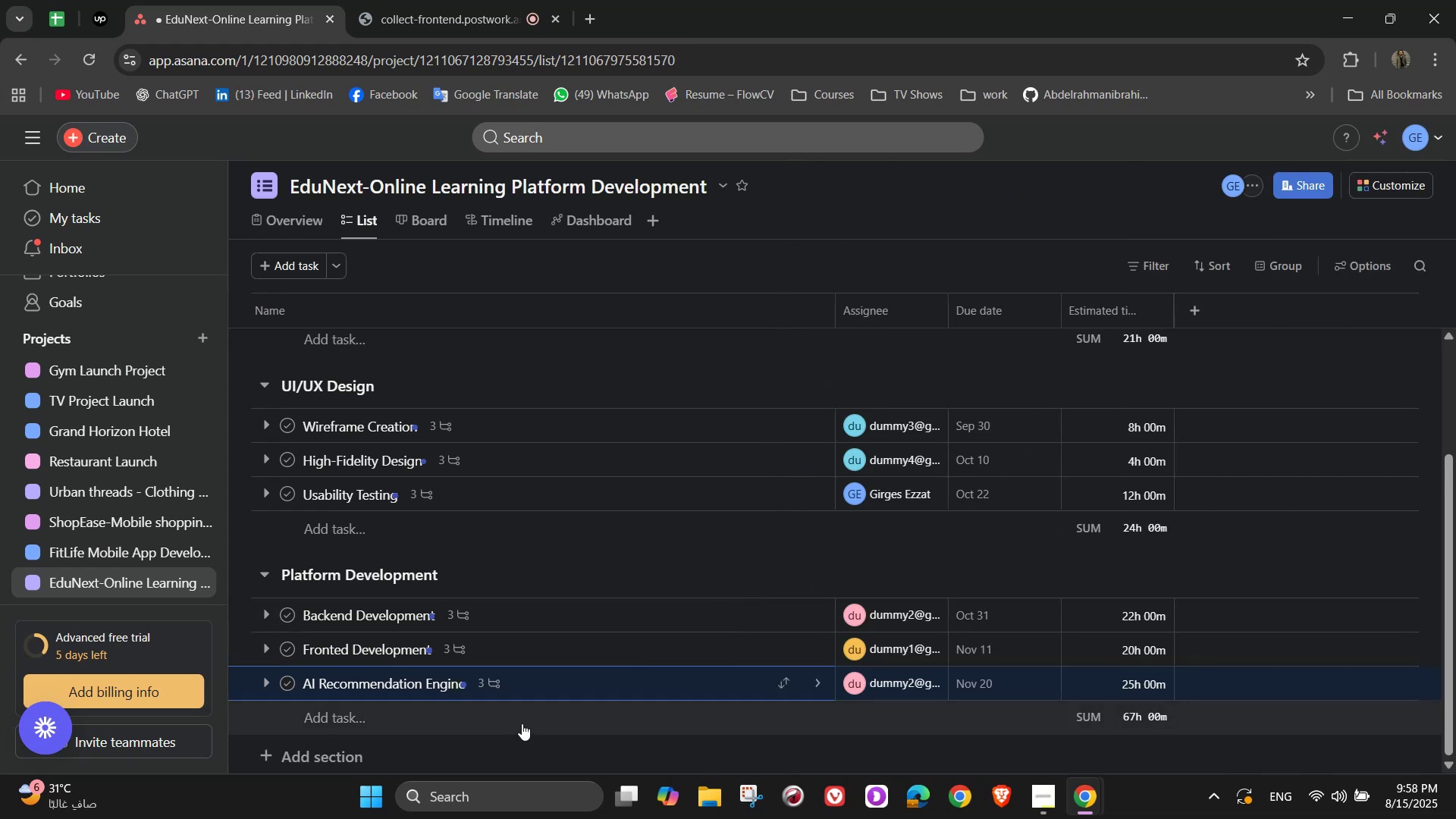 
scroll: coordinate [522, 723], scroll_direction: down, amount: 1.0
 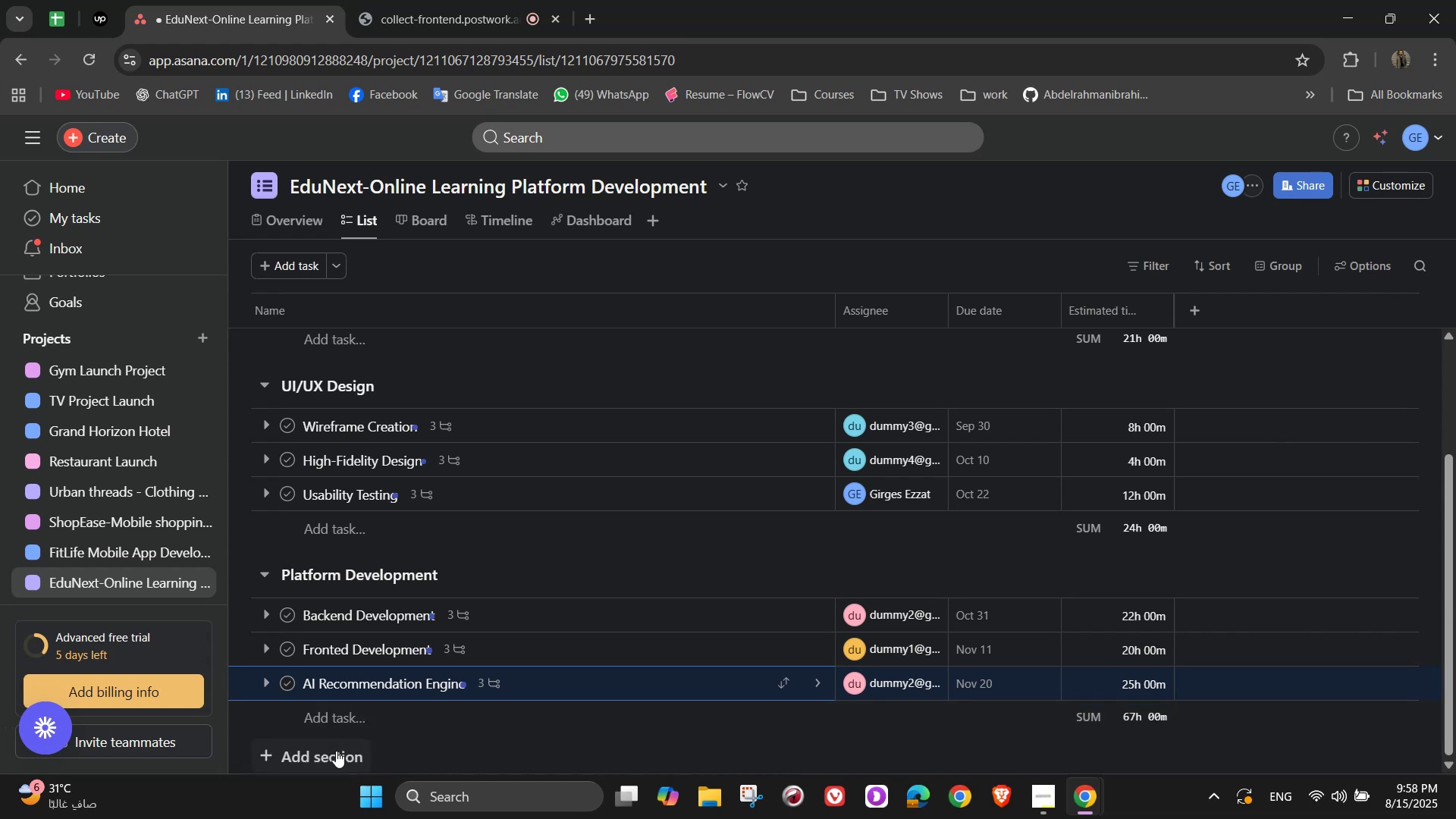 
left_click([334, 754])
 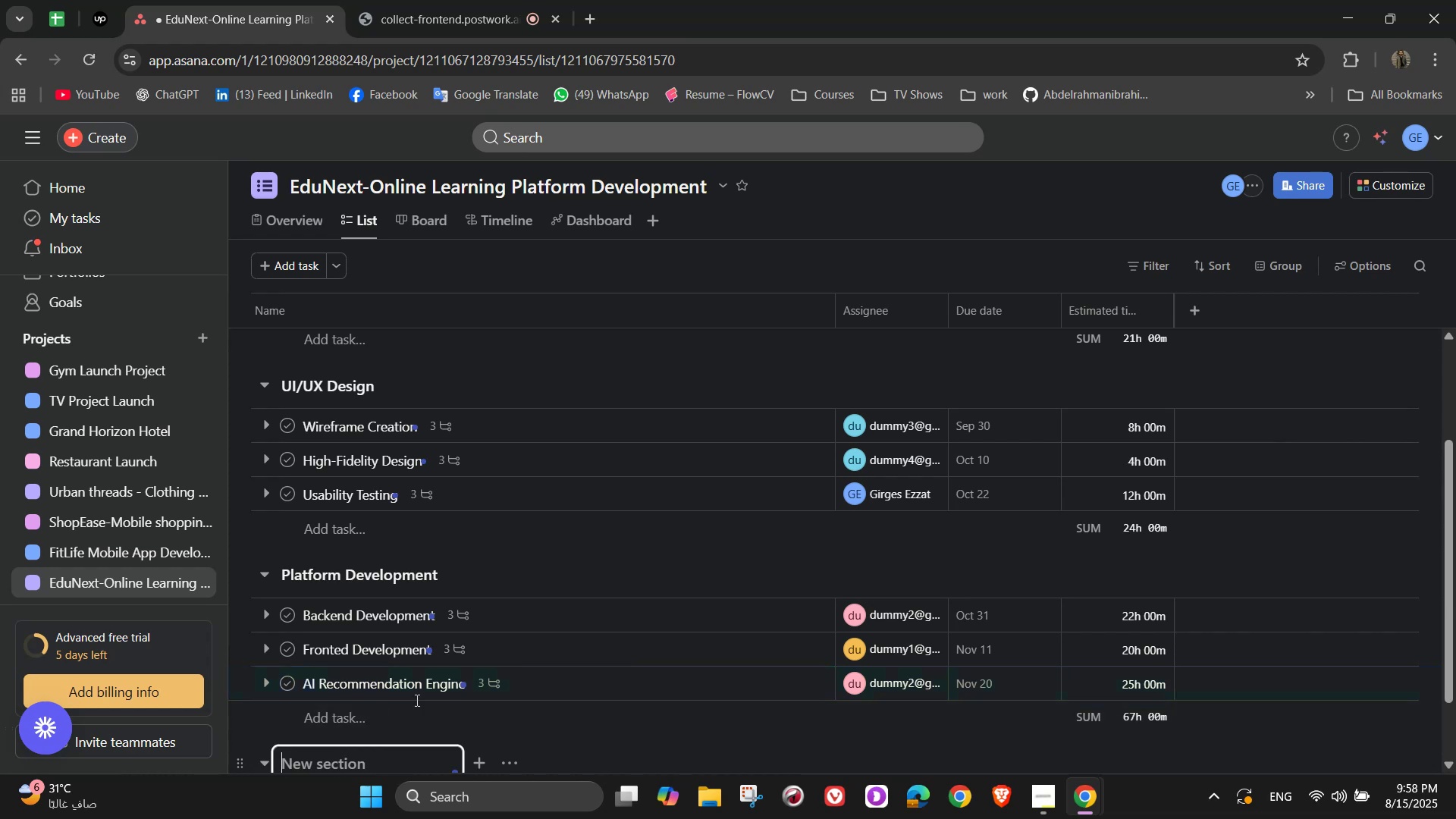 
scroll: coordinate [755, 660], scroll_direction: down, amount: 4.0
 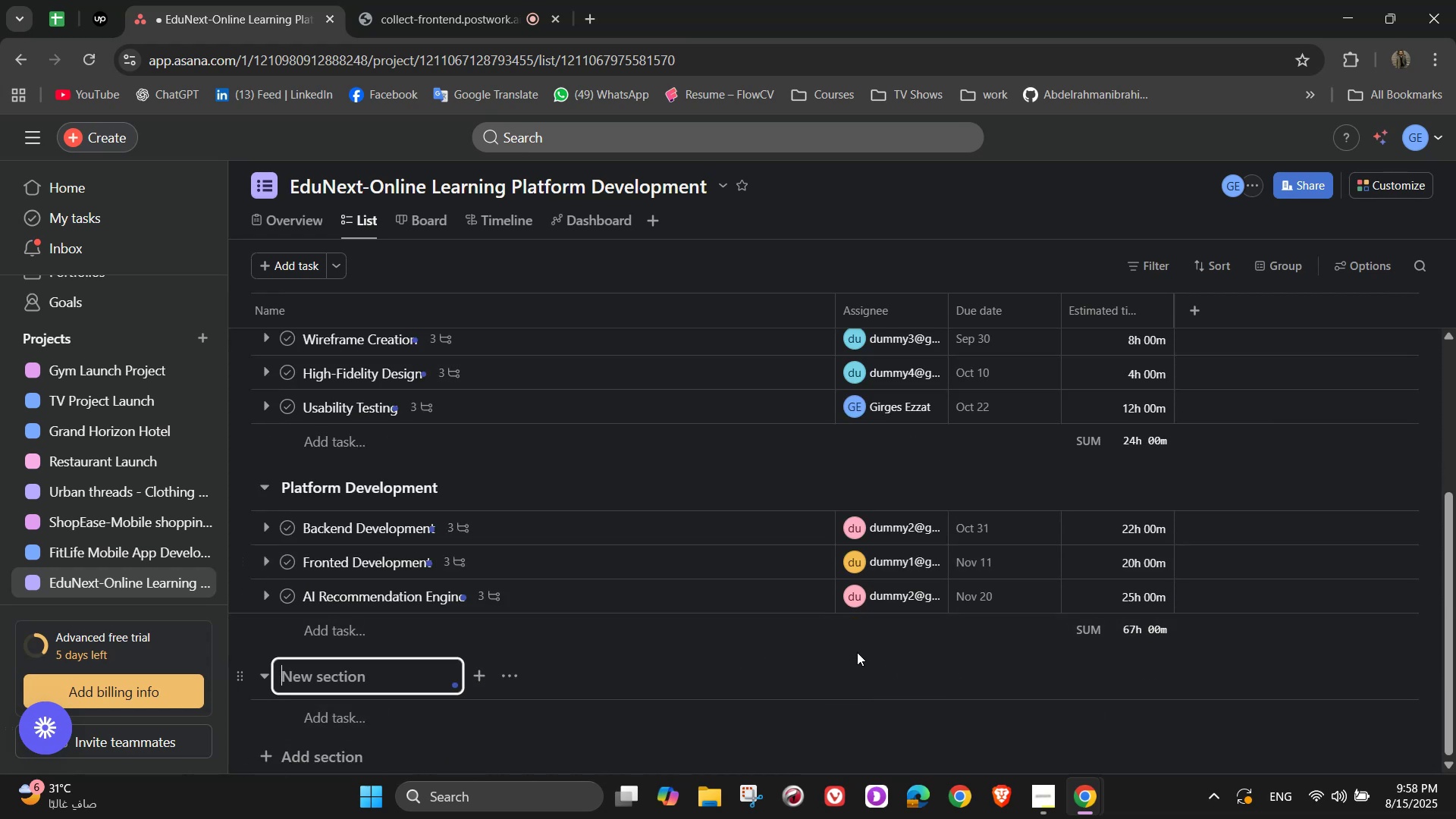 
wait(12.44)
 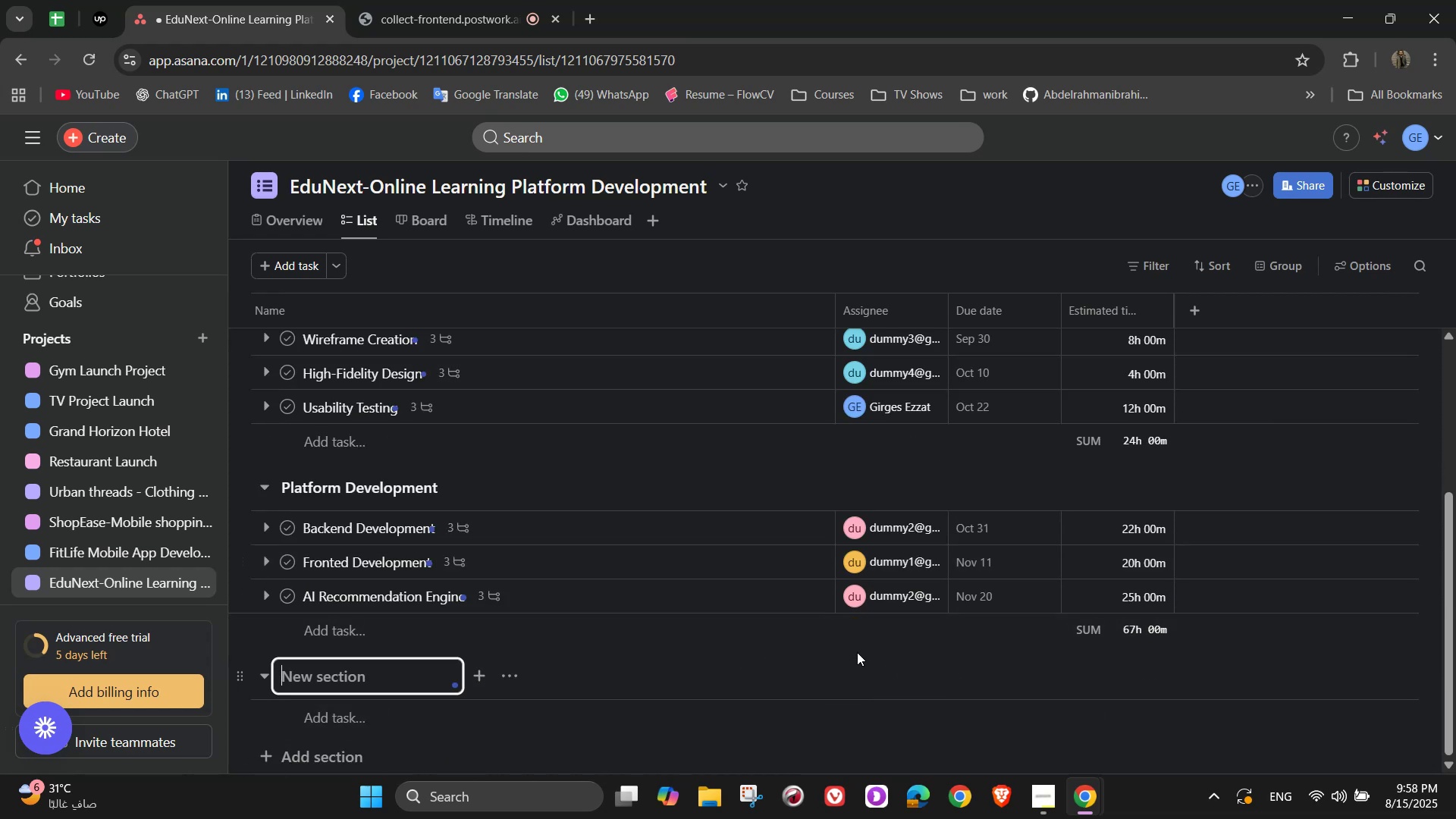 
scroll: coordinate [1215, 385], scroll_direction: down, amount: 2.0
 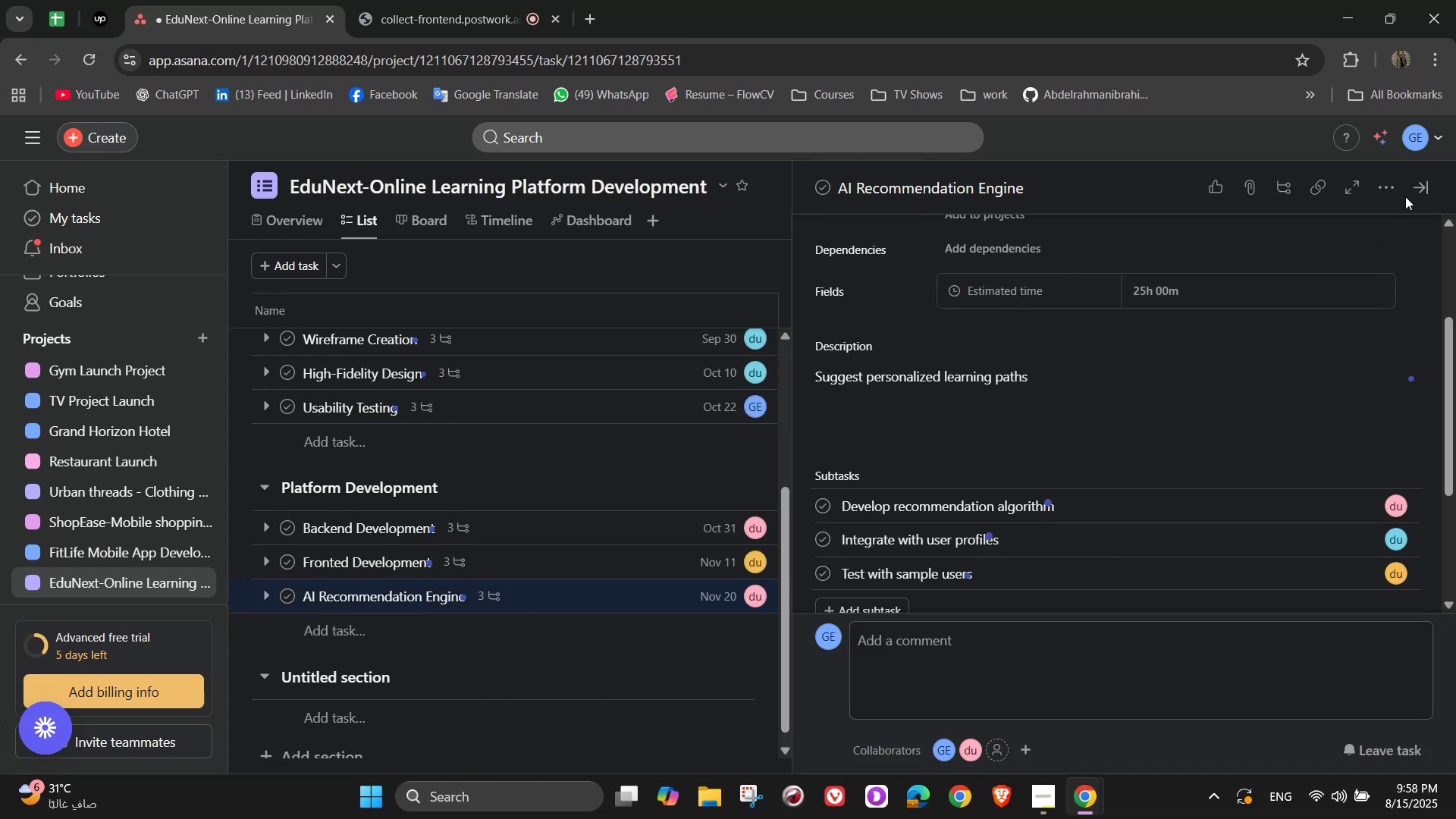 
left_click([1423, 190])
 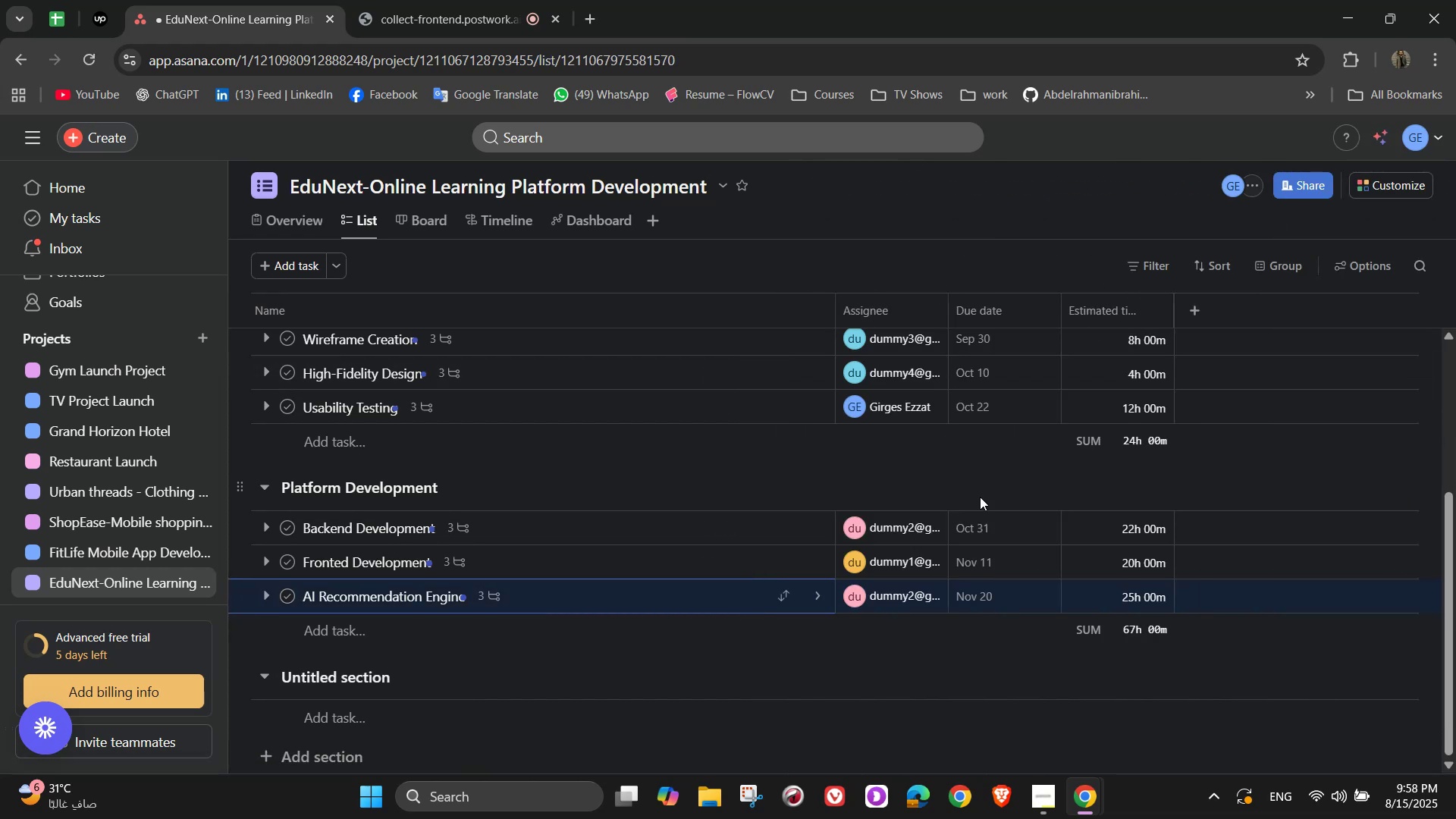 
scroll: coordinate [669, 588], scroll_direction: down, amount: 3.0
 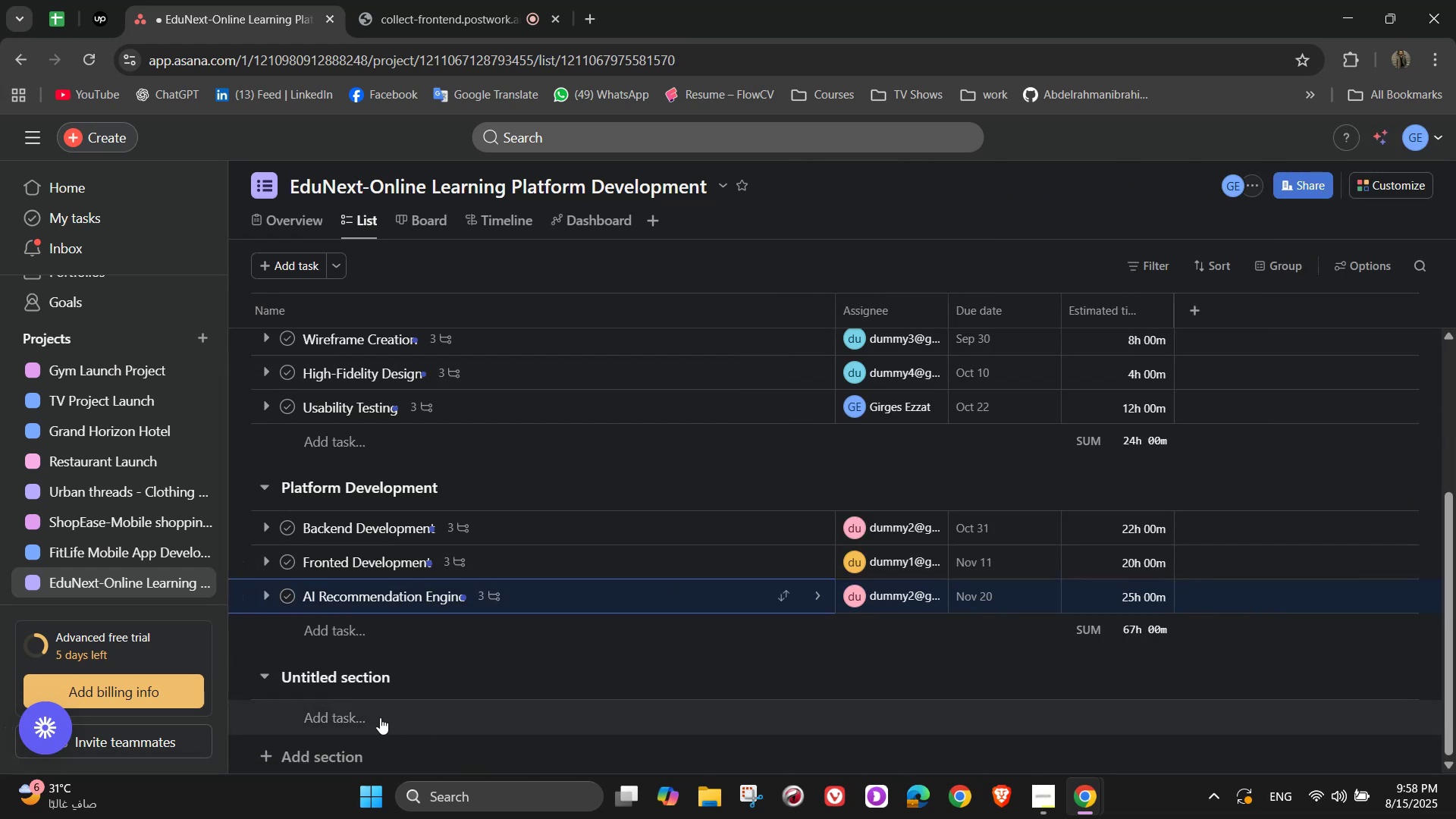 
left_click([369, 664])
 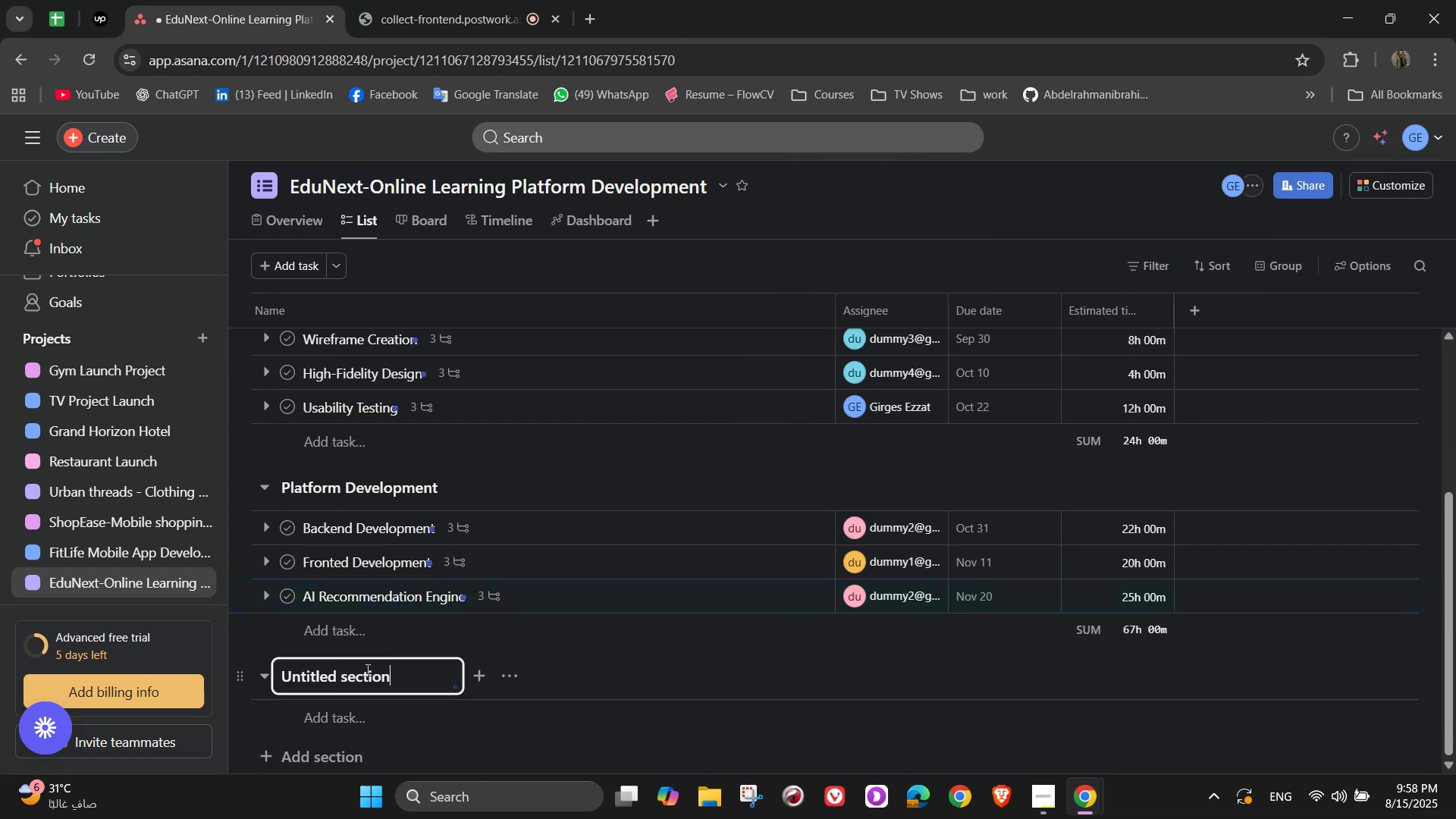 
triple_click([366, 670])
 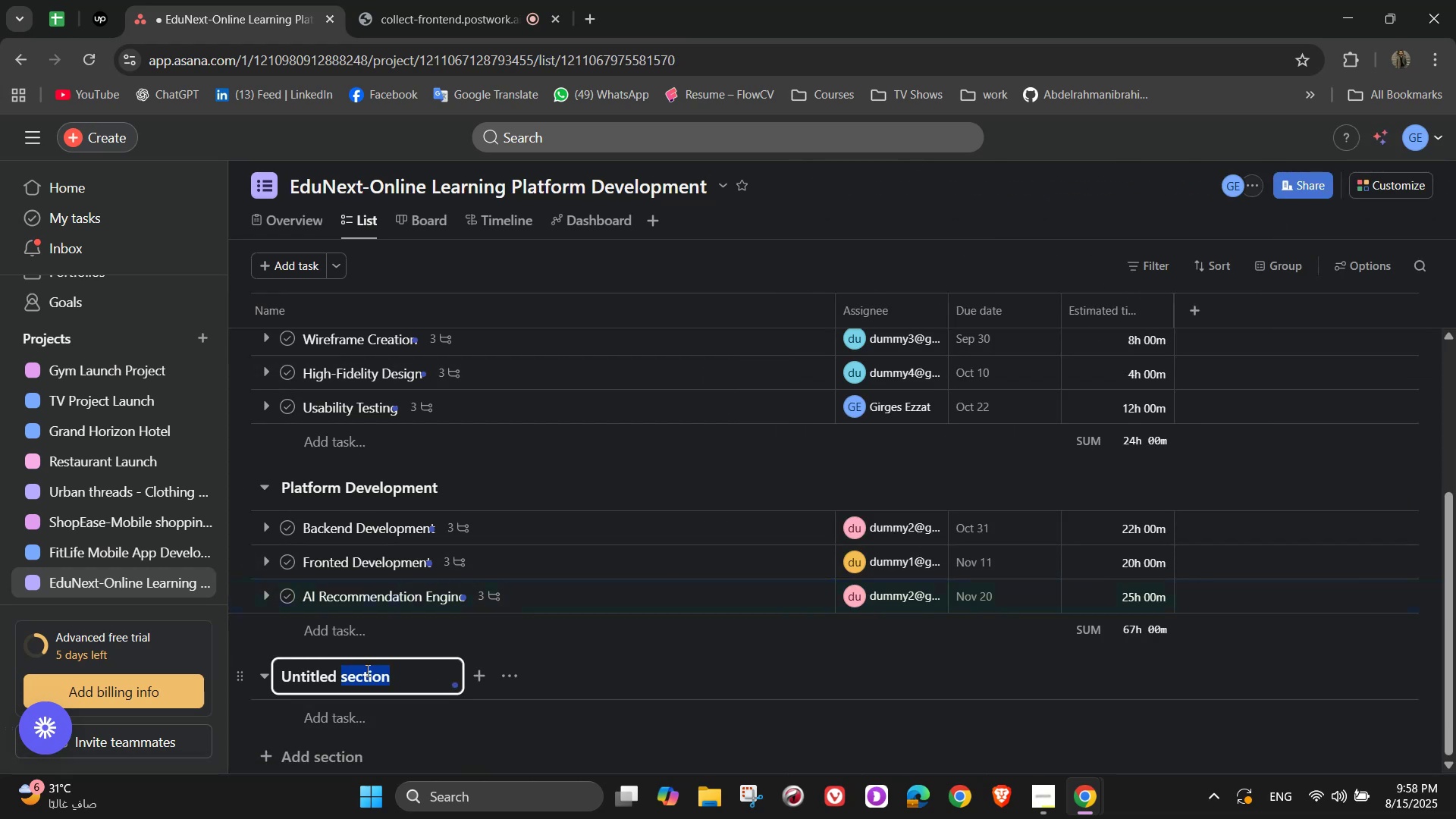 
triple_click([366, 670])
 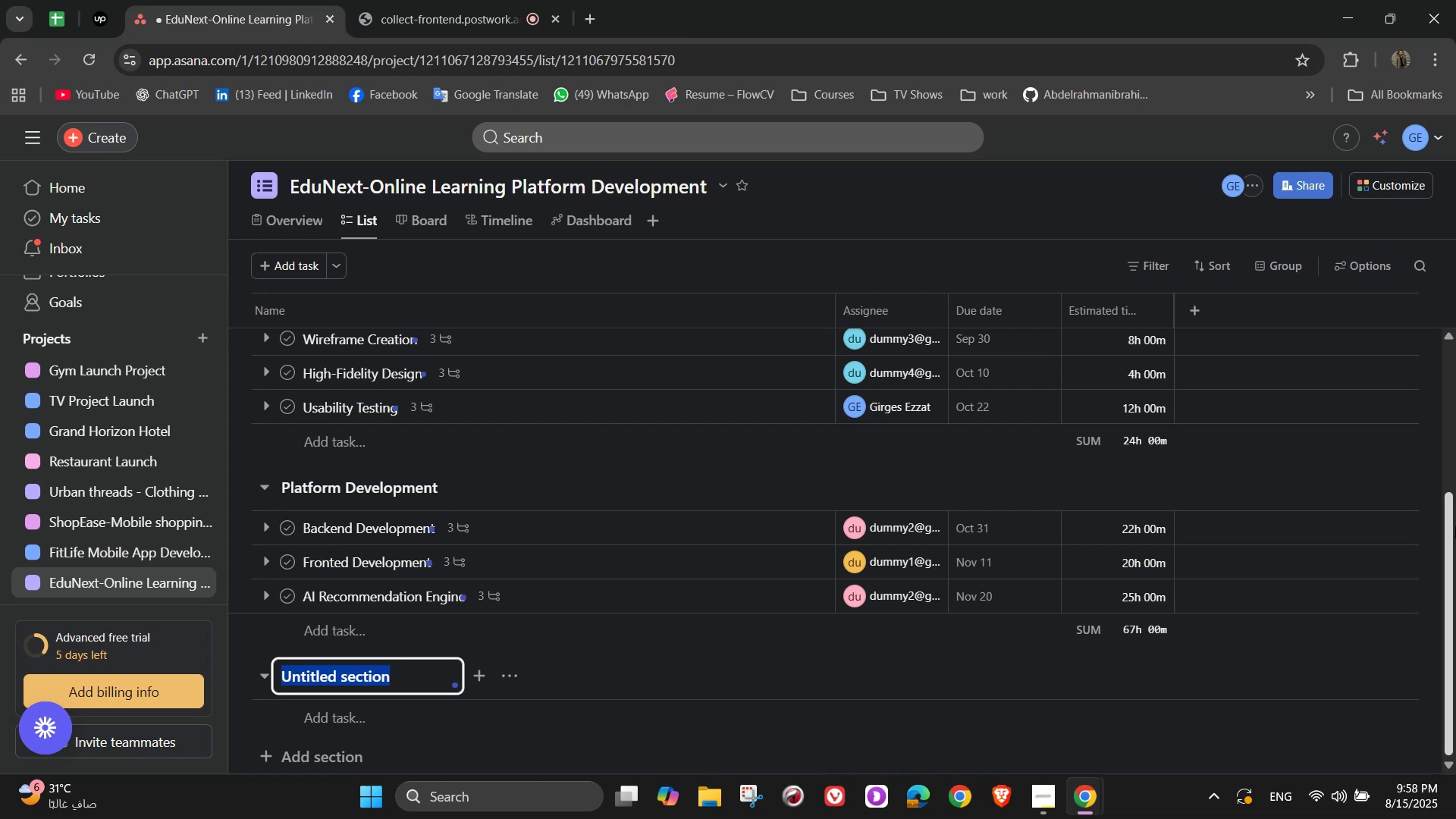 
type(Suggest)
 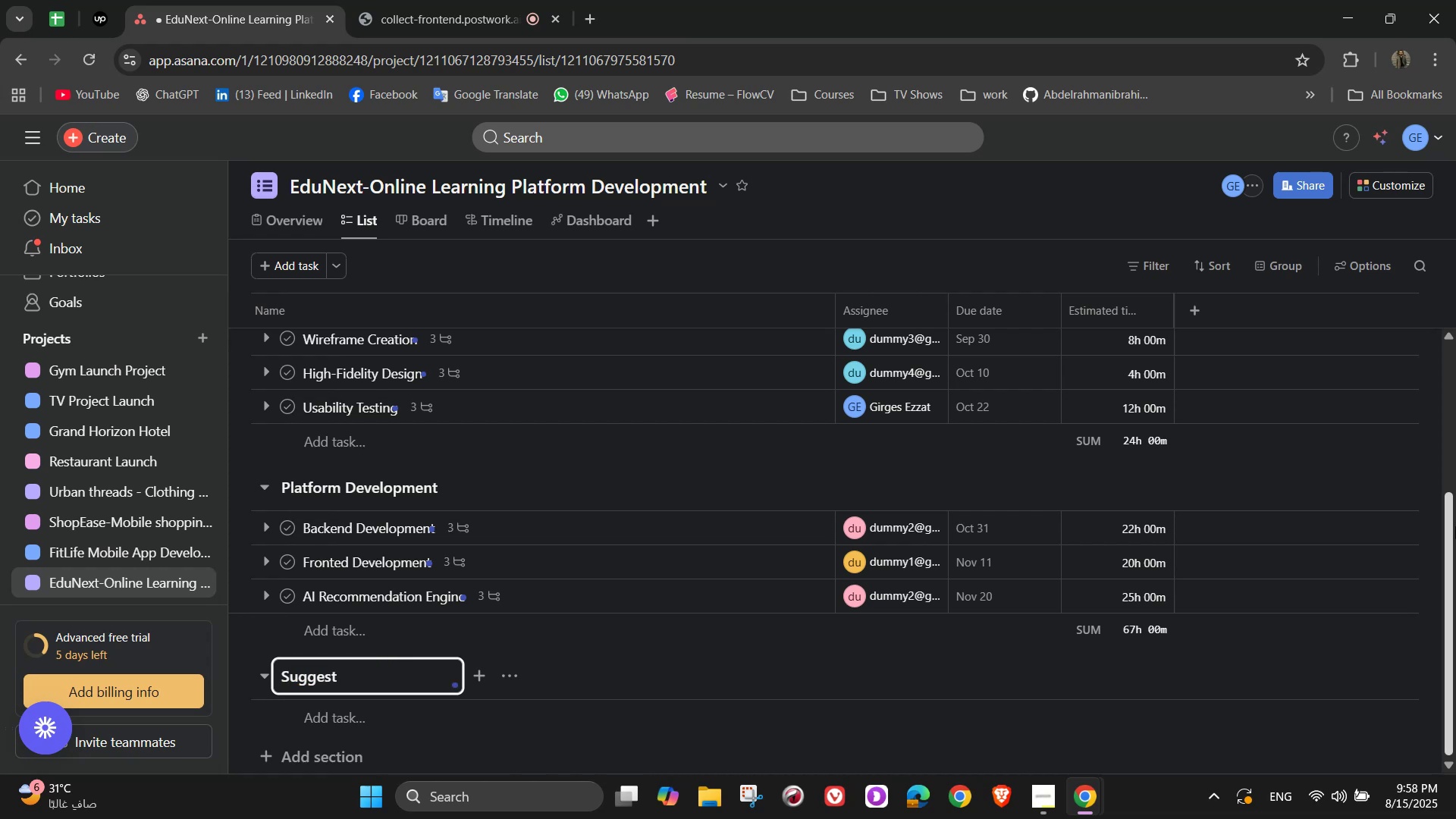 
wait(10.9)
 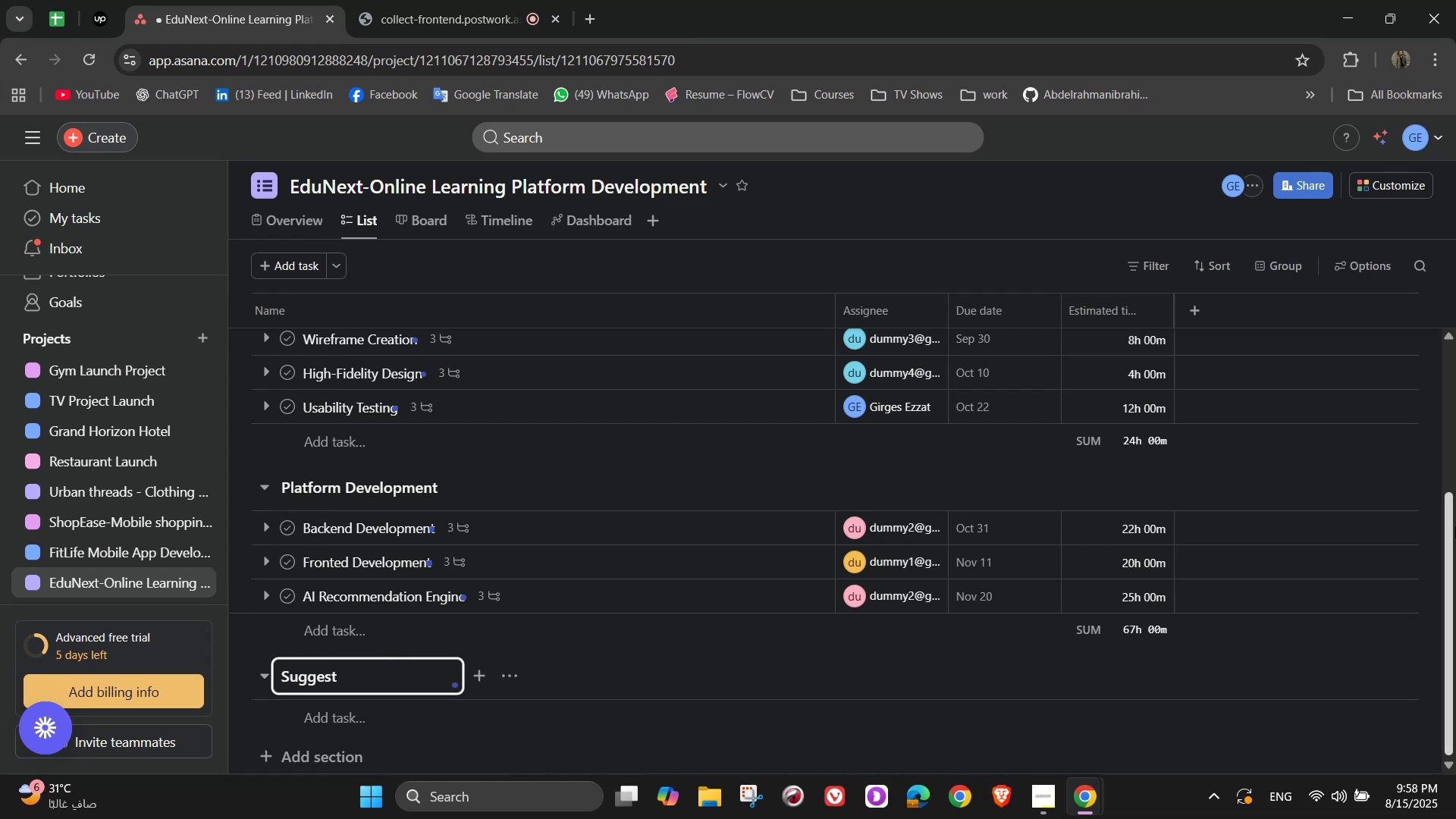 
type( personalized  )
key(Backspace)
type(learning )
key(Backspace)
 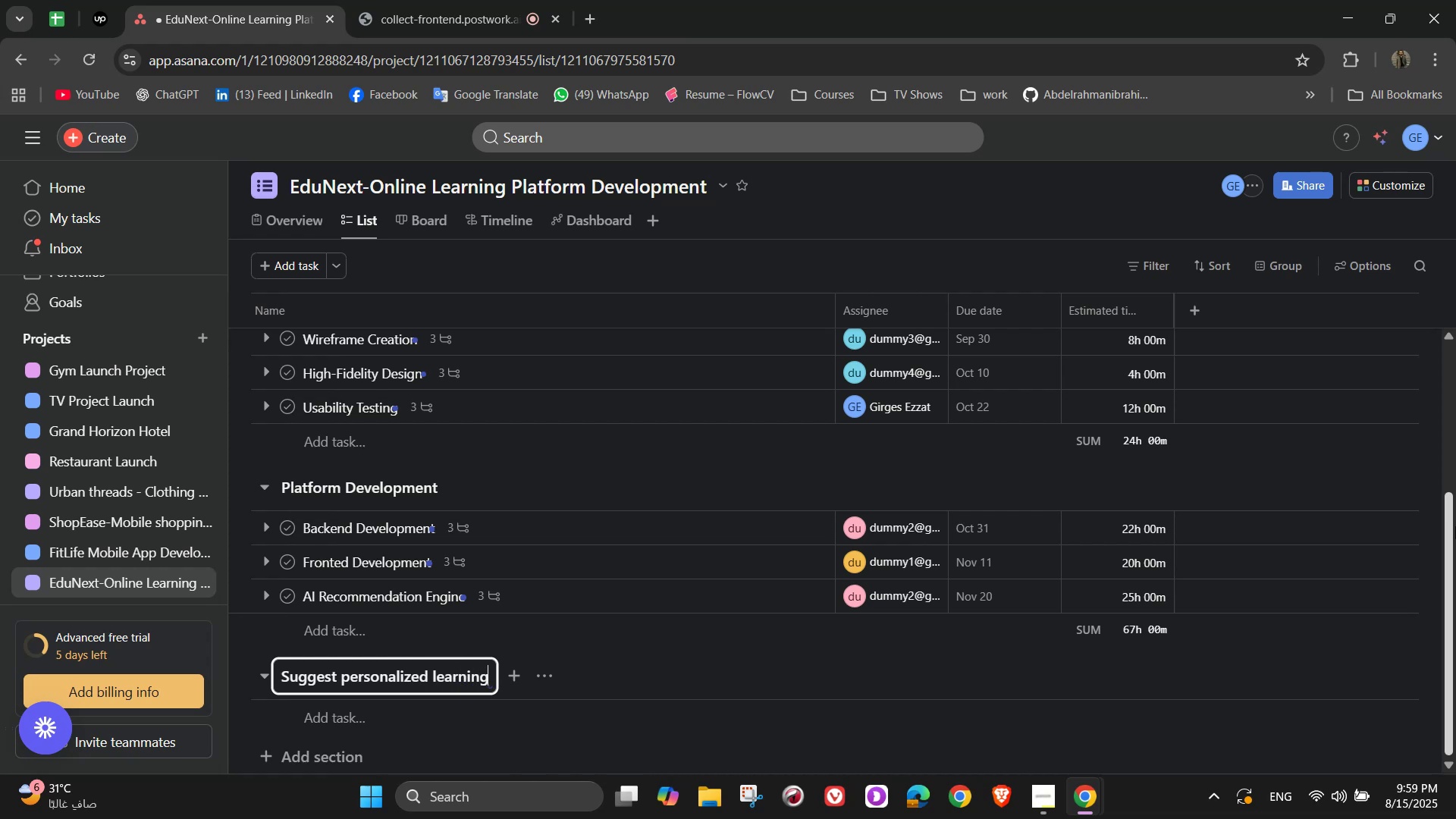 
hold_key(key=Backspace, duration=1.51)
 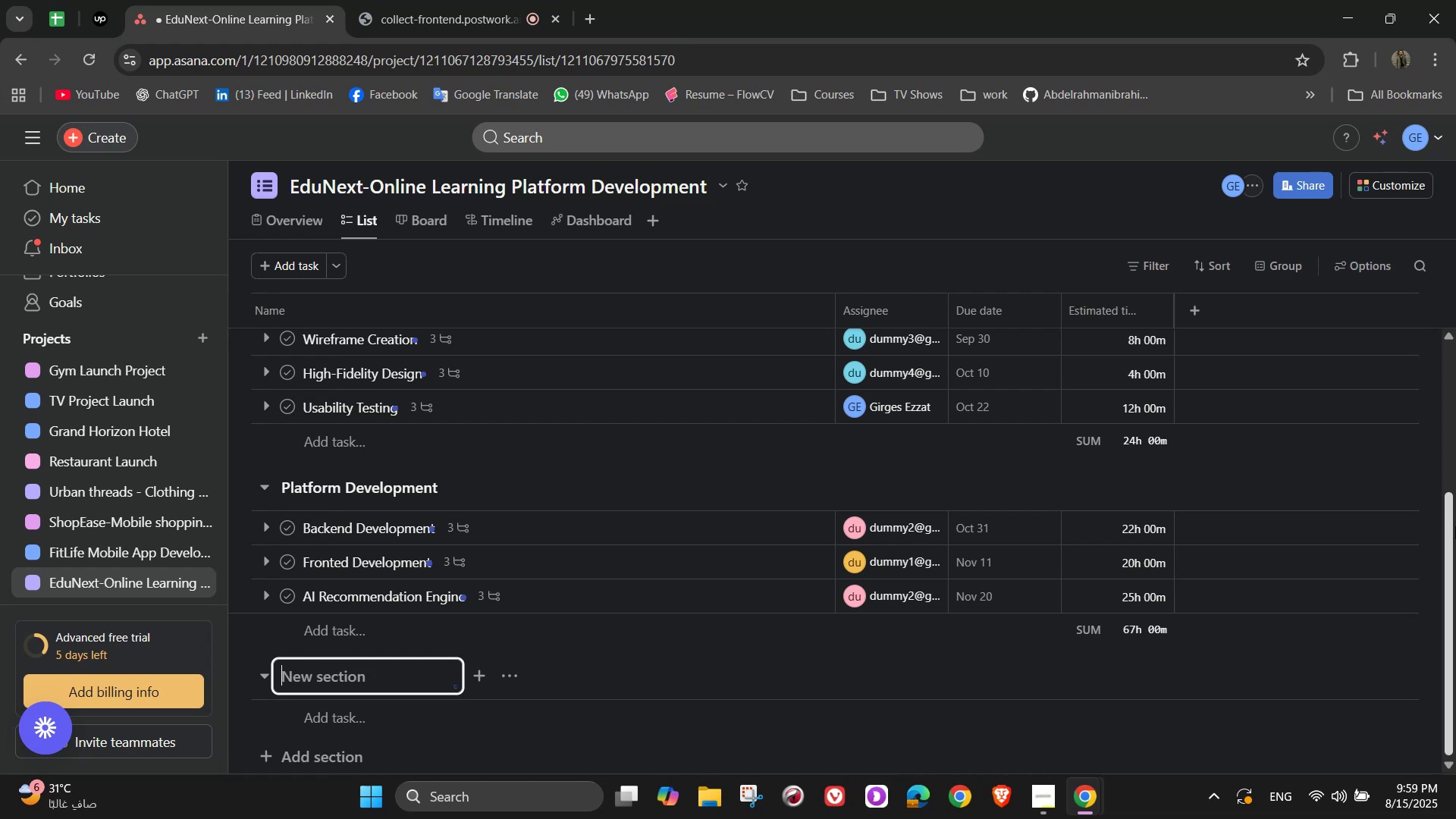 
hold_key(key=Backspace, duration=0.42)
 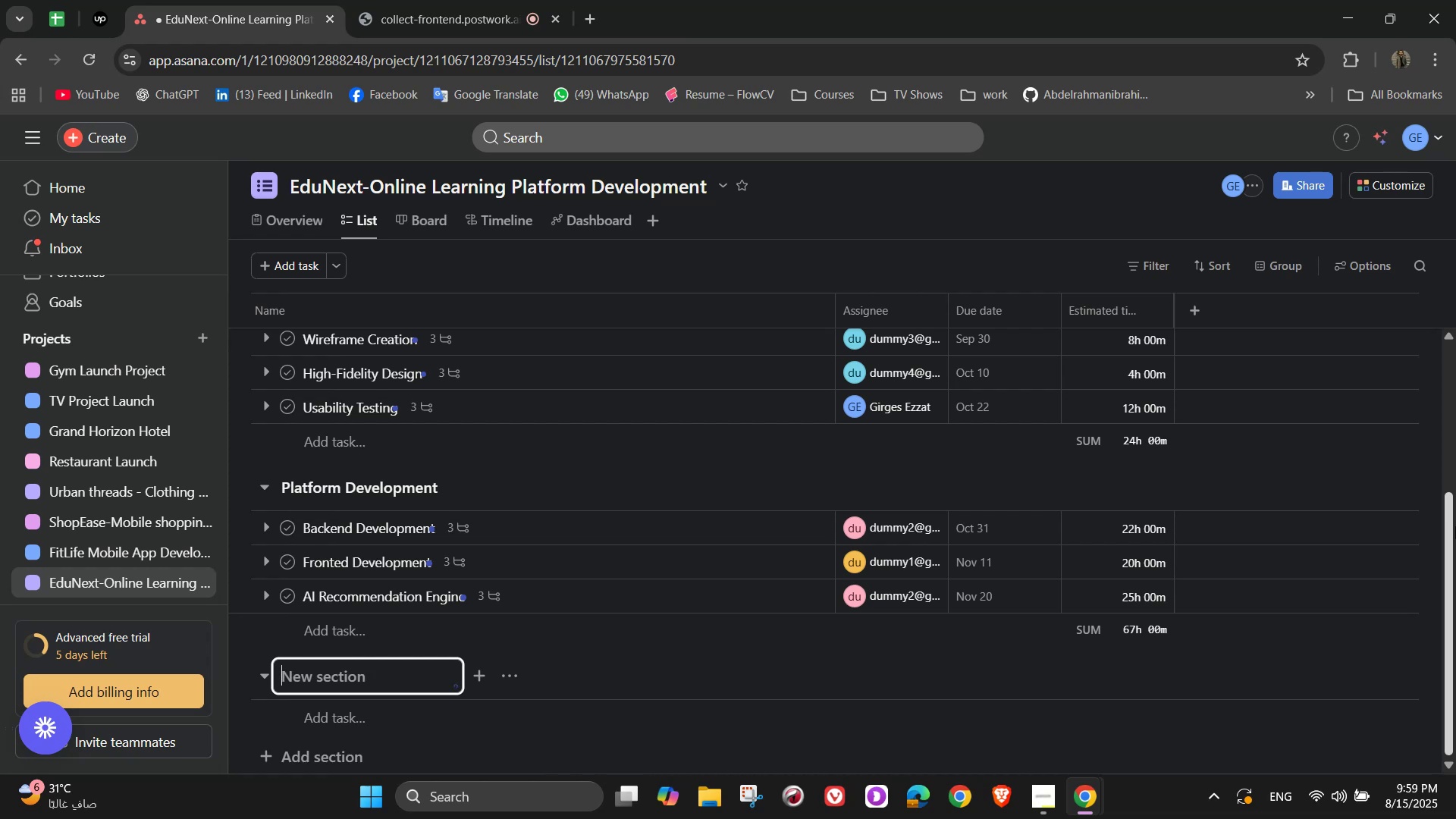 
scroll: coordinate [1050, 559], scroll_direction: down, amount: 4.0
 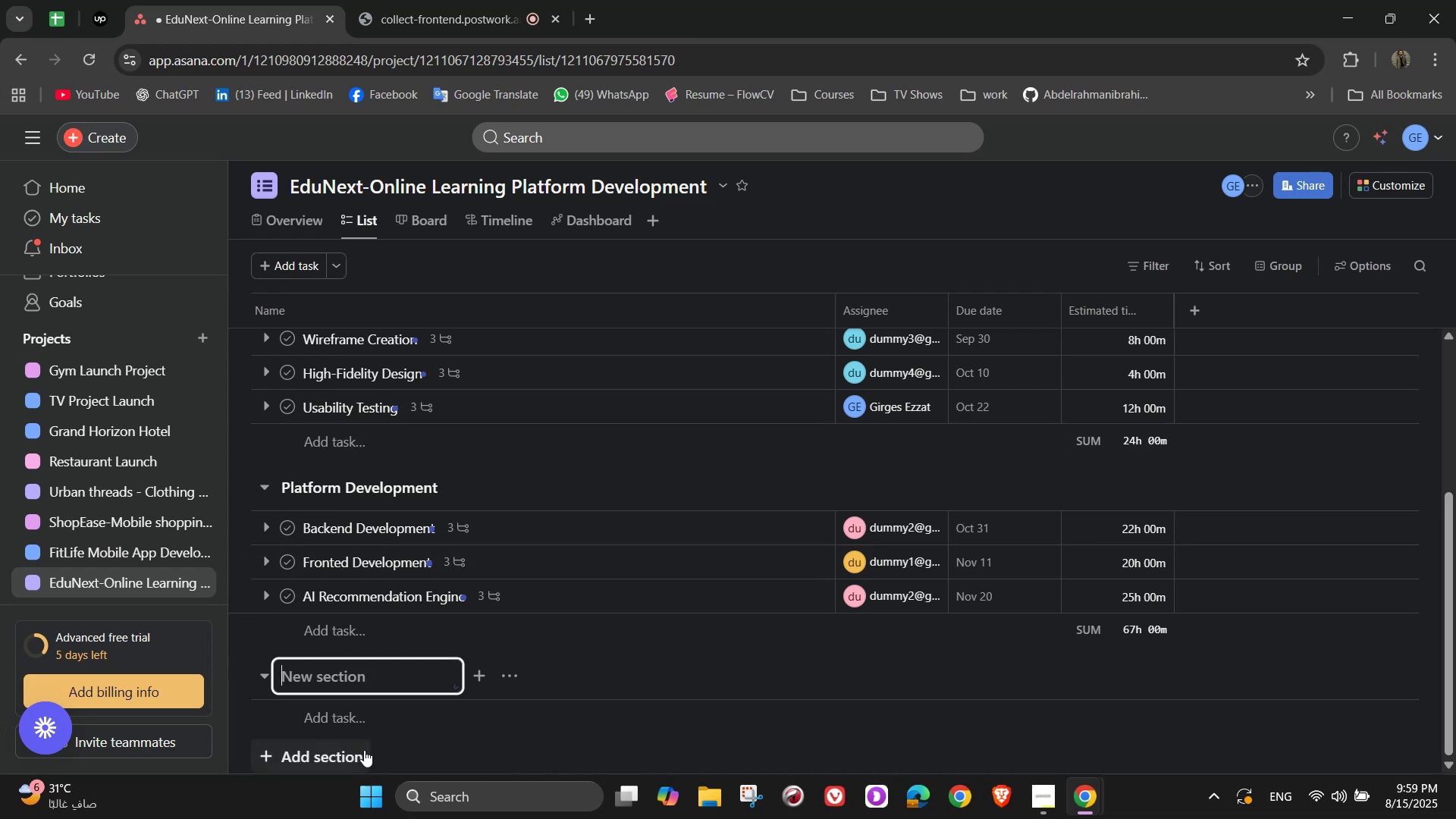 
left_click([364, 750])
 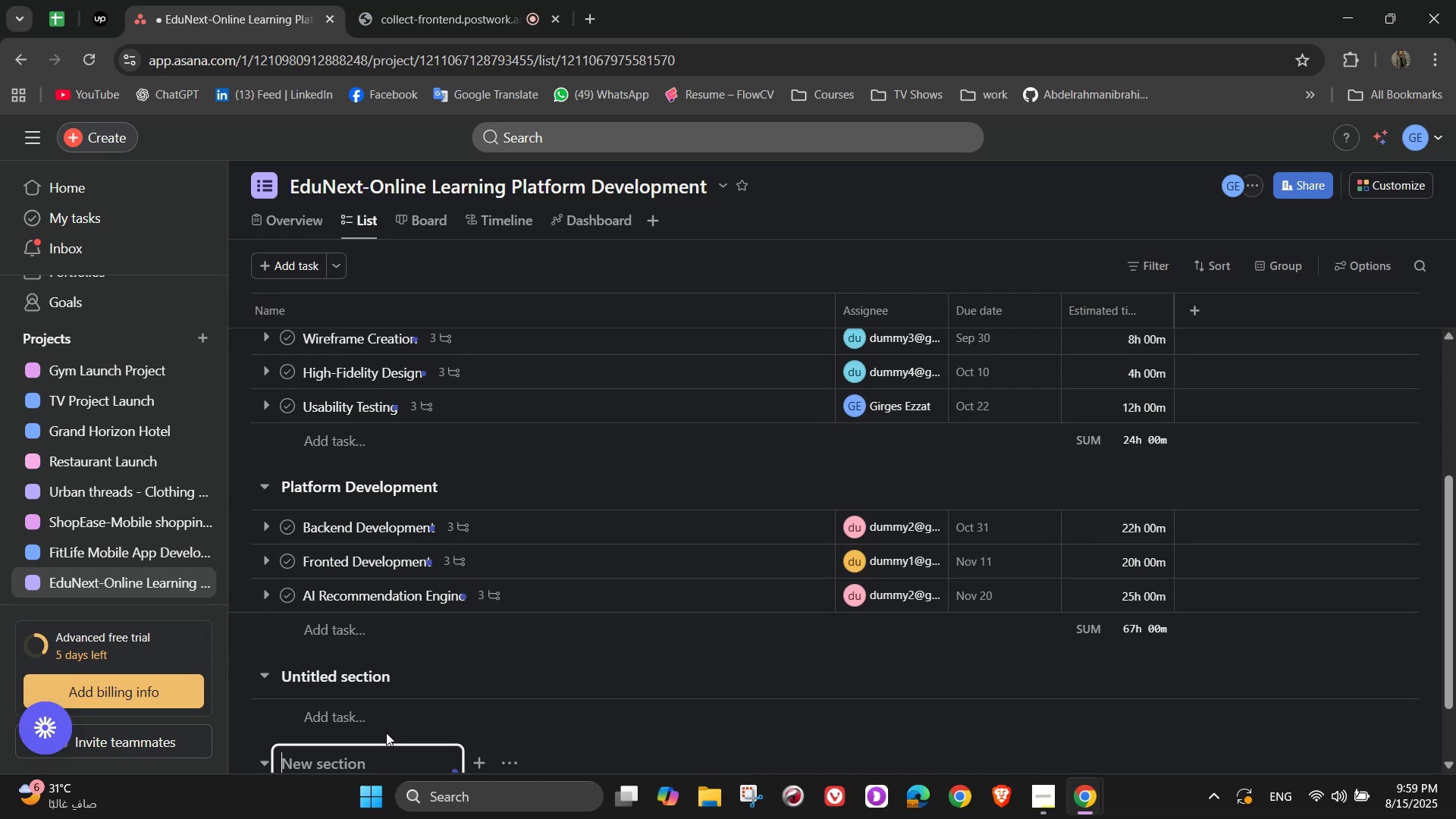 
scroll: coordinate [637, 602], scroll_direction: down, amount: 5.0
 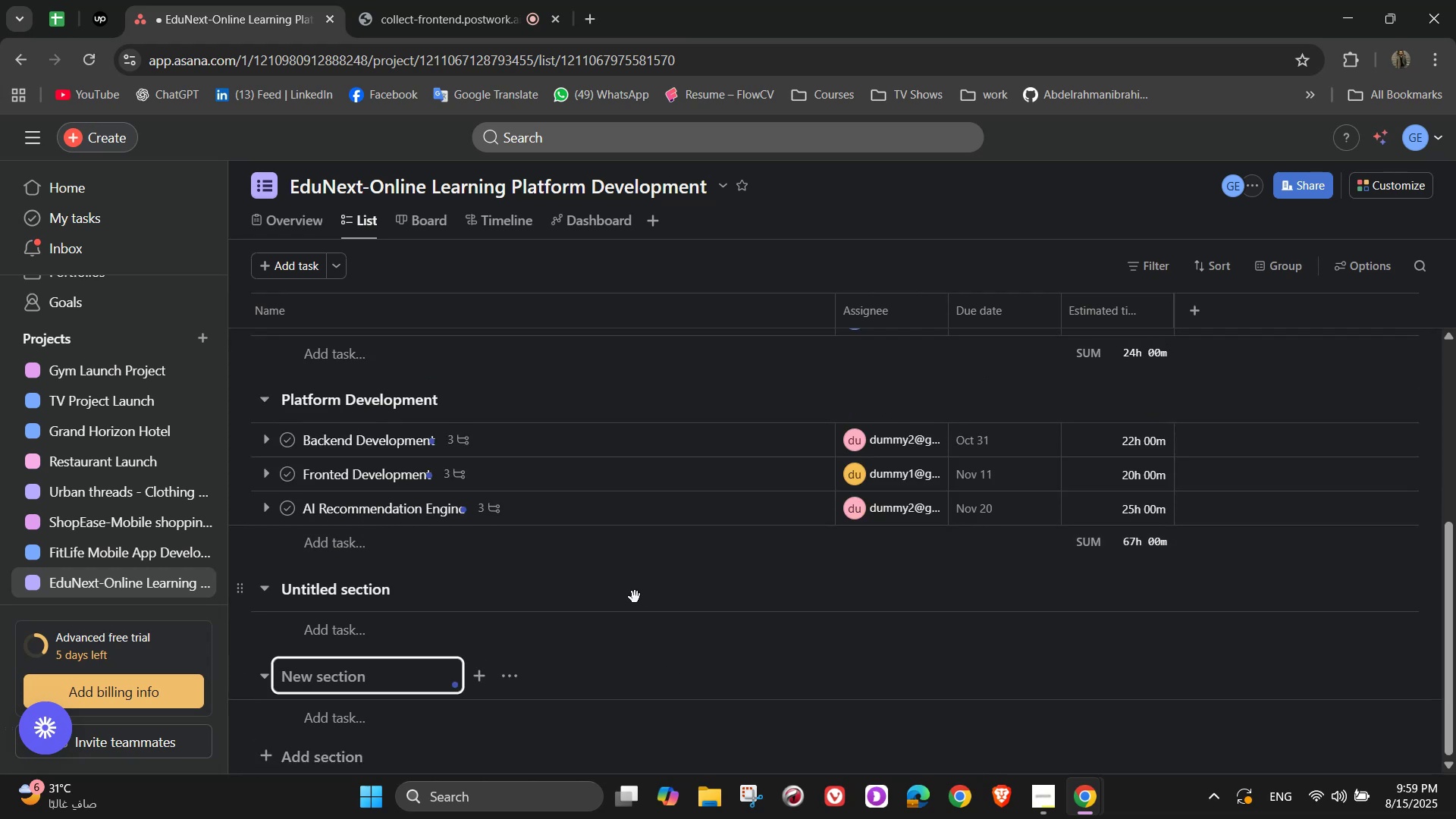 
wait(7.95)
 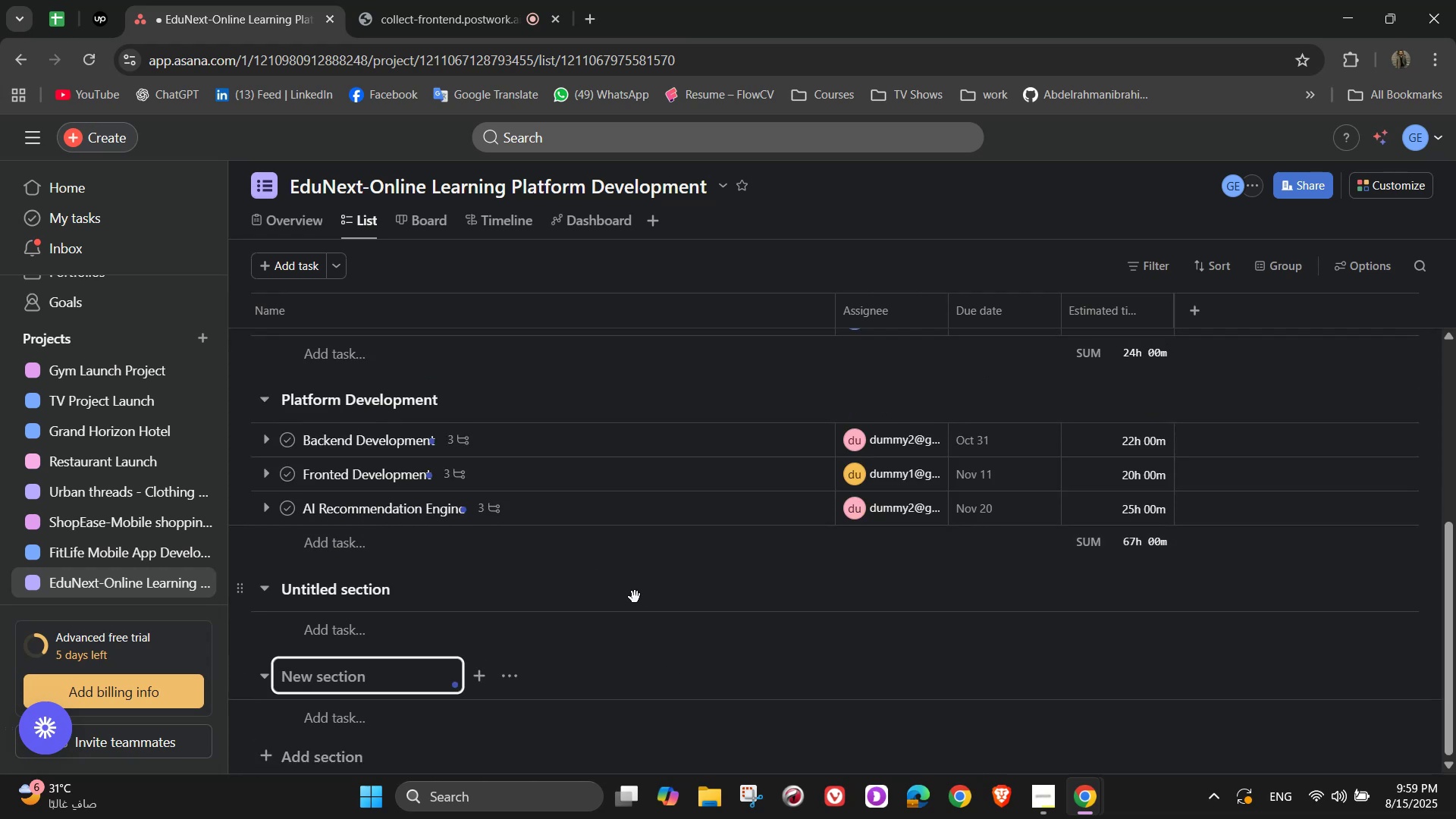 
left_click([303, 592])
 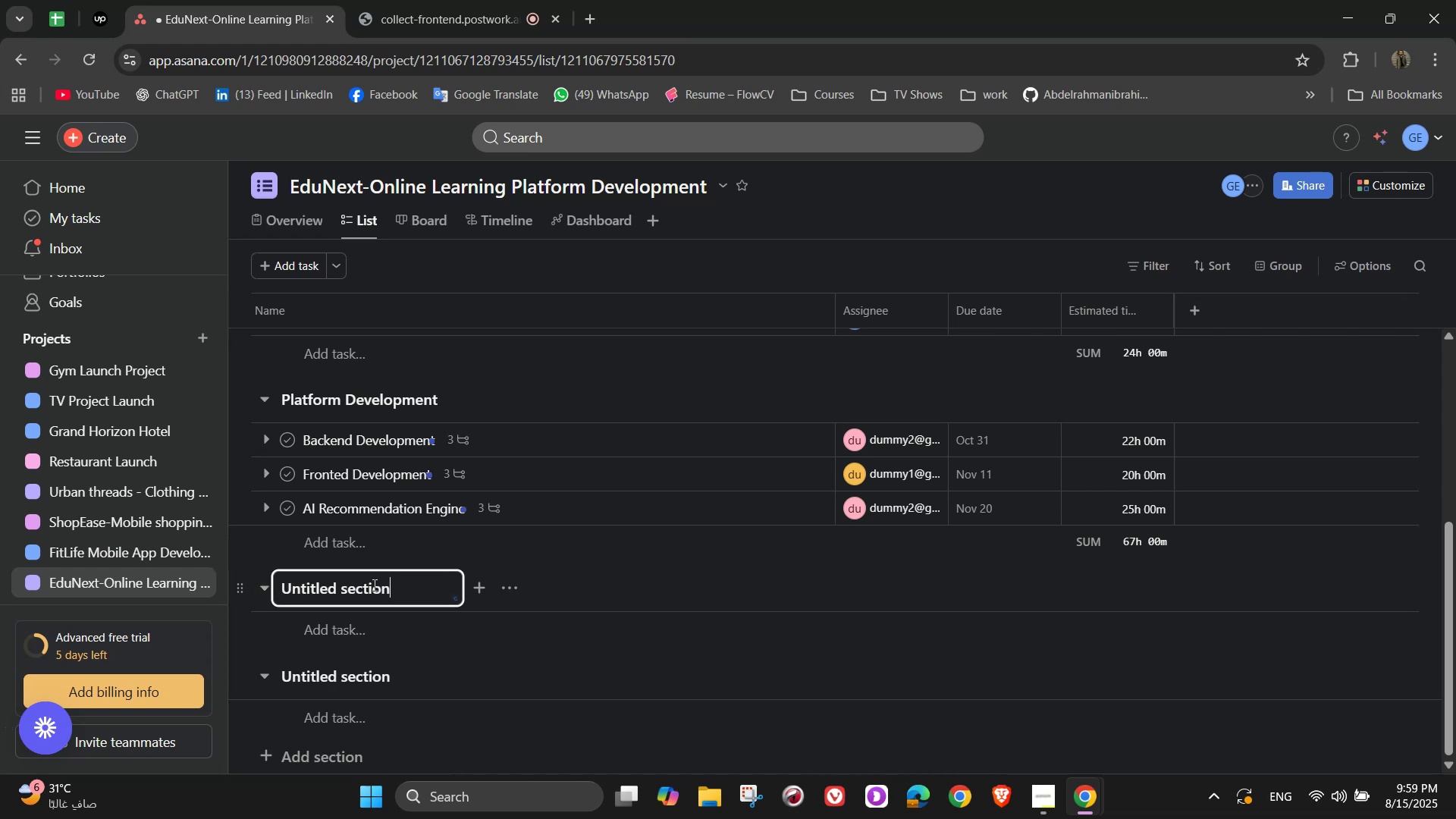 
double_click([373, 585])
 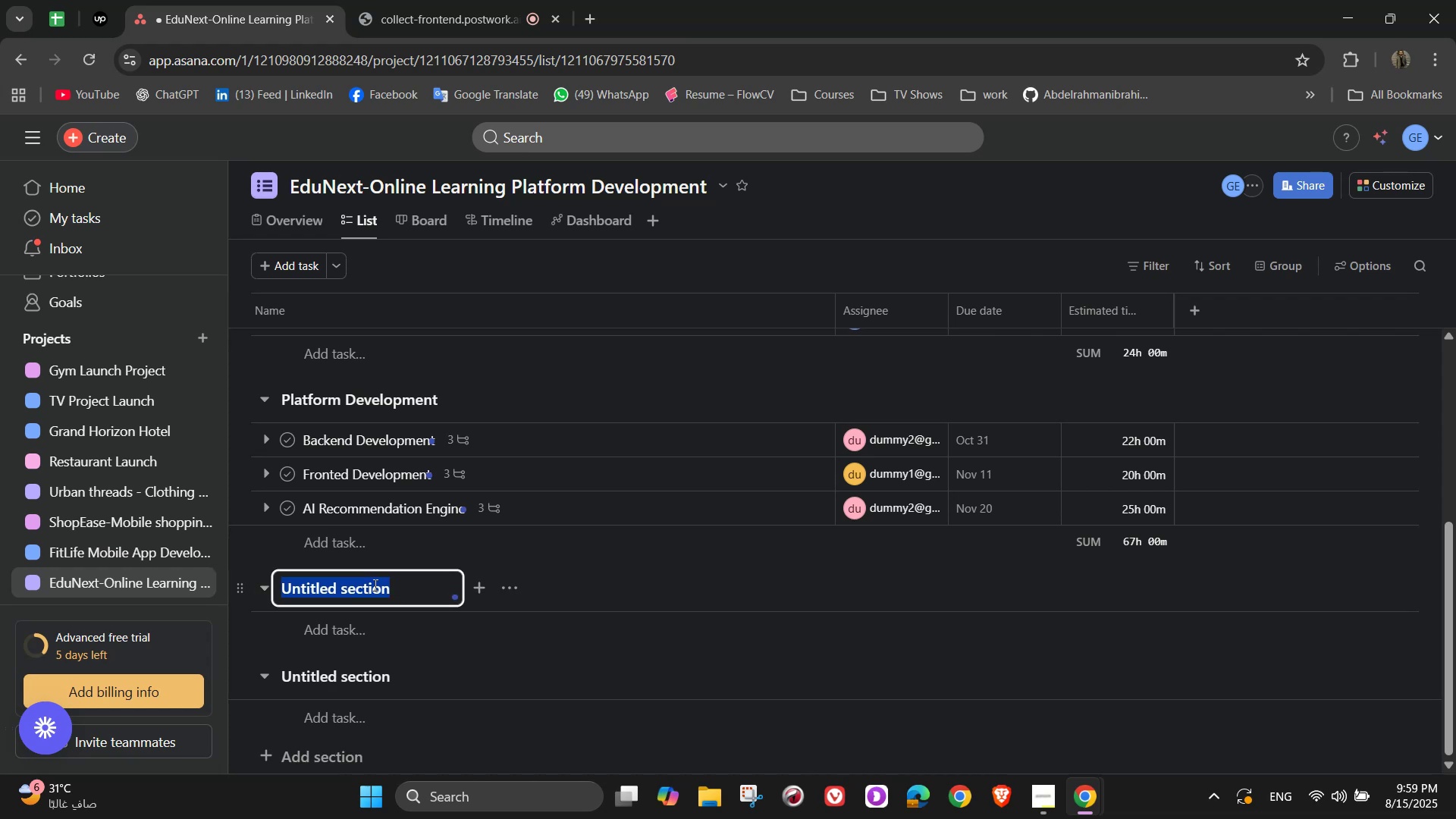 
triple_click([374, 585])
 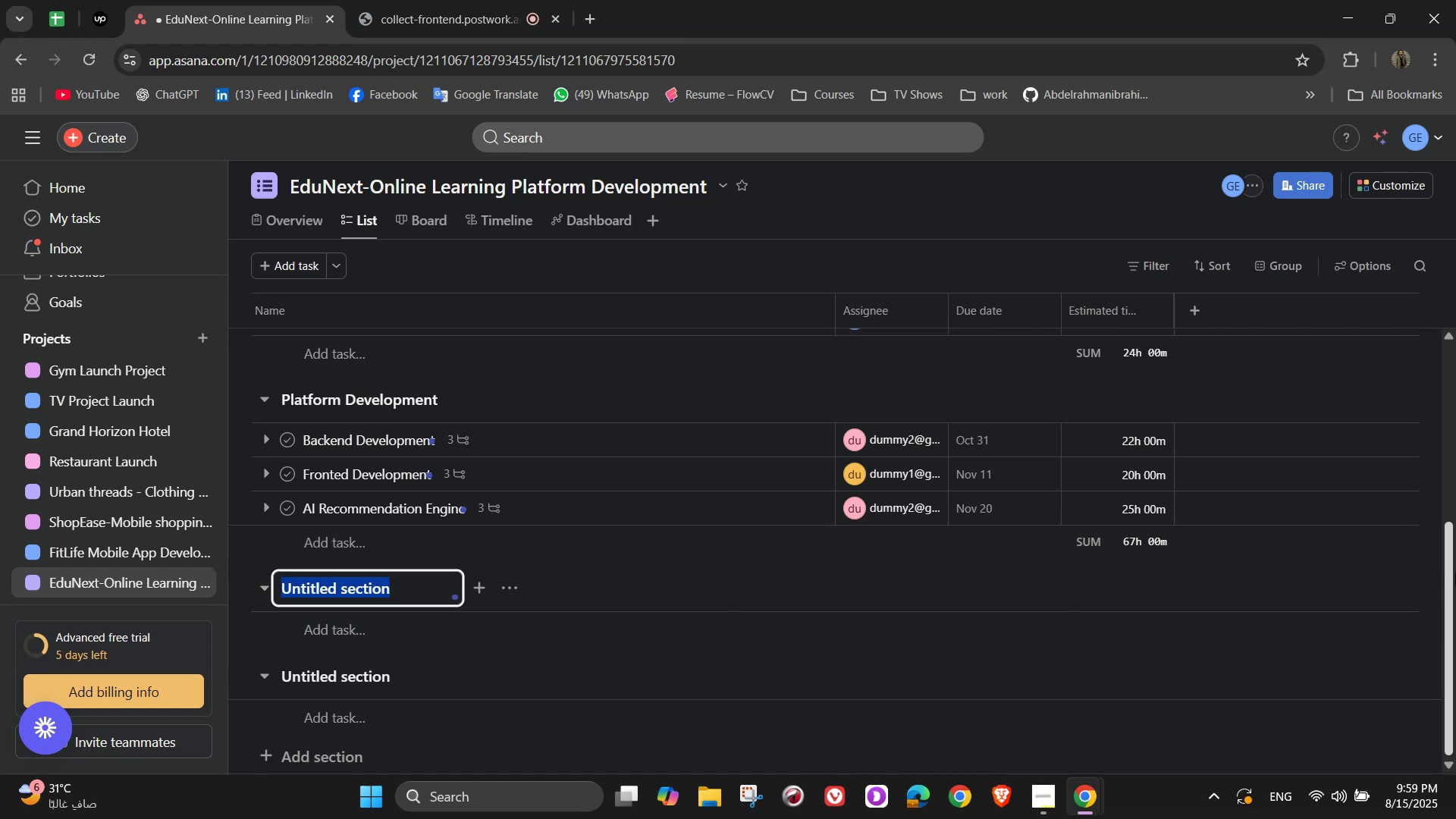 
type(Content)
 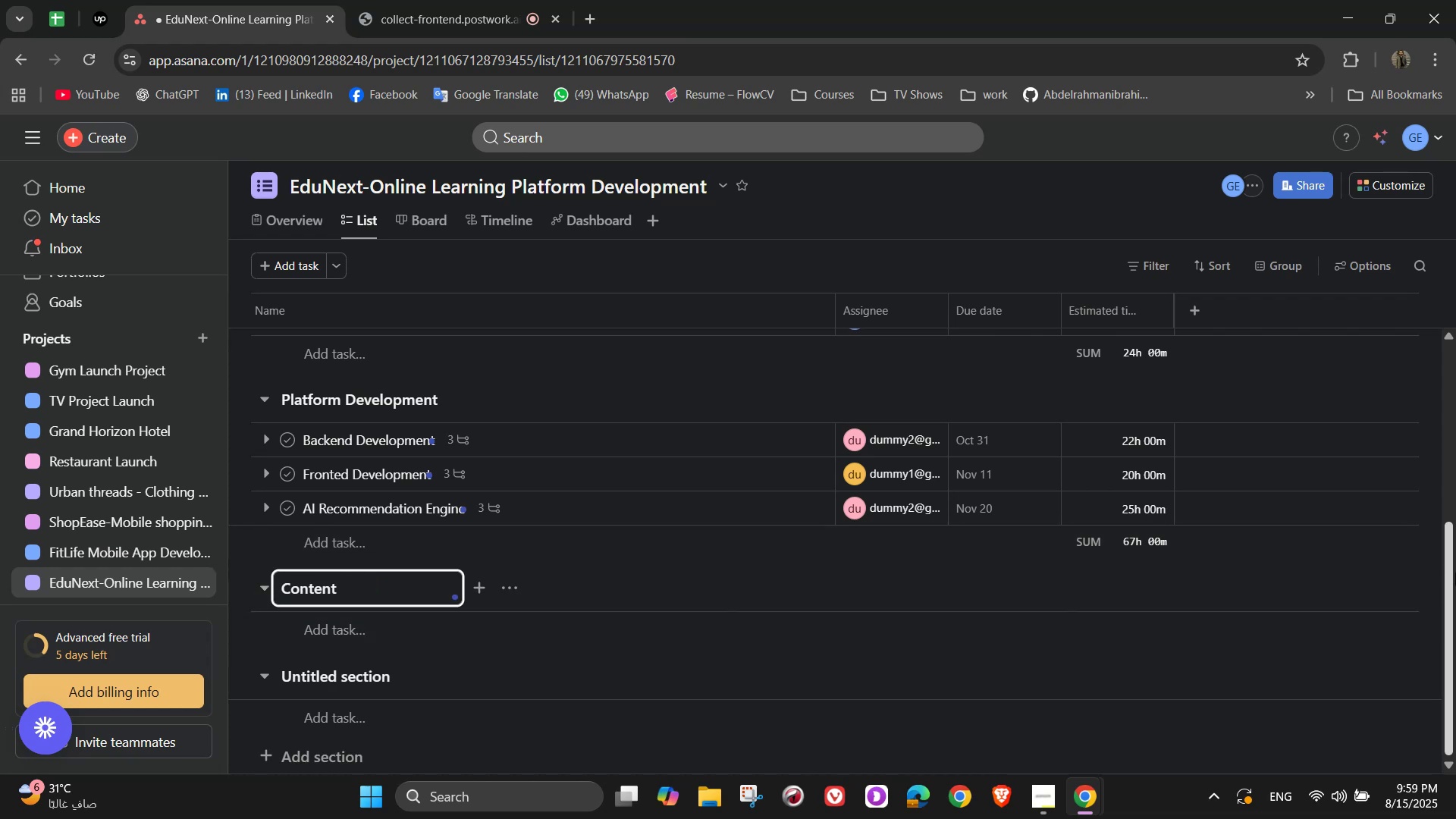 
type( Creation )
key(Backspace)
 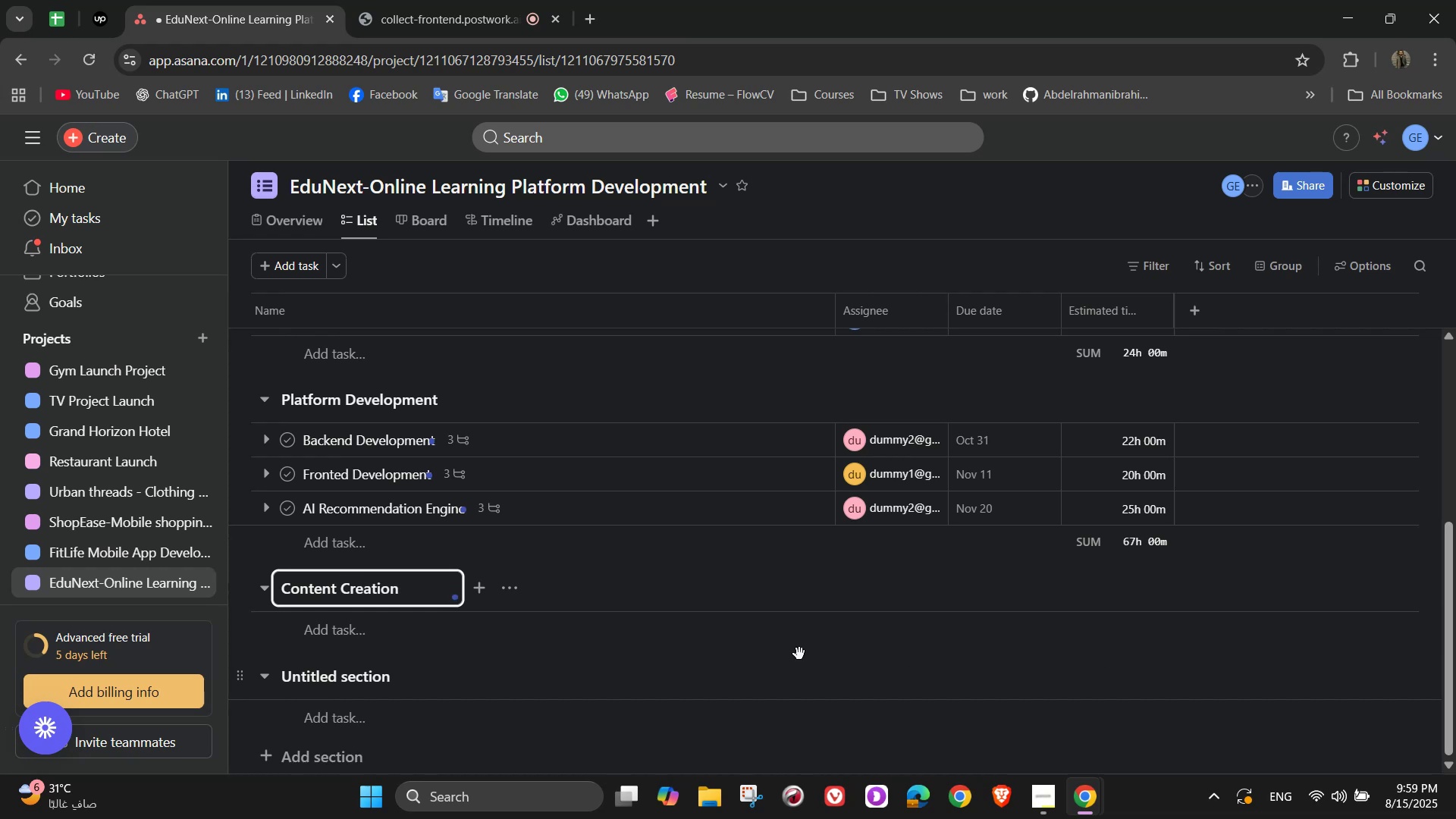 
left_click([692, 635])
 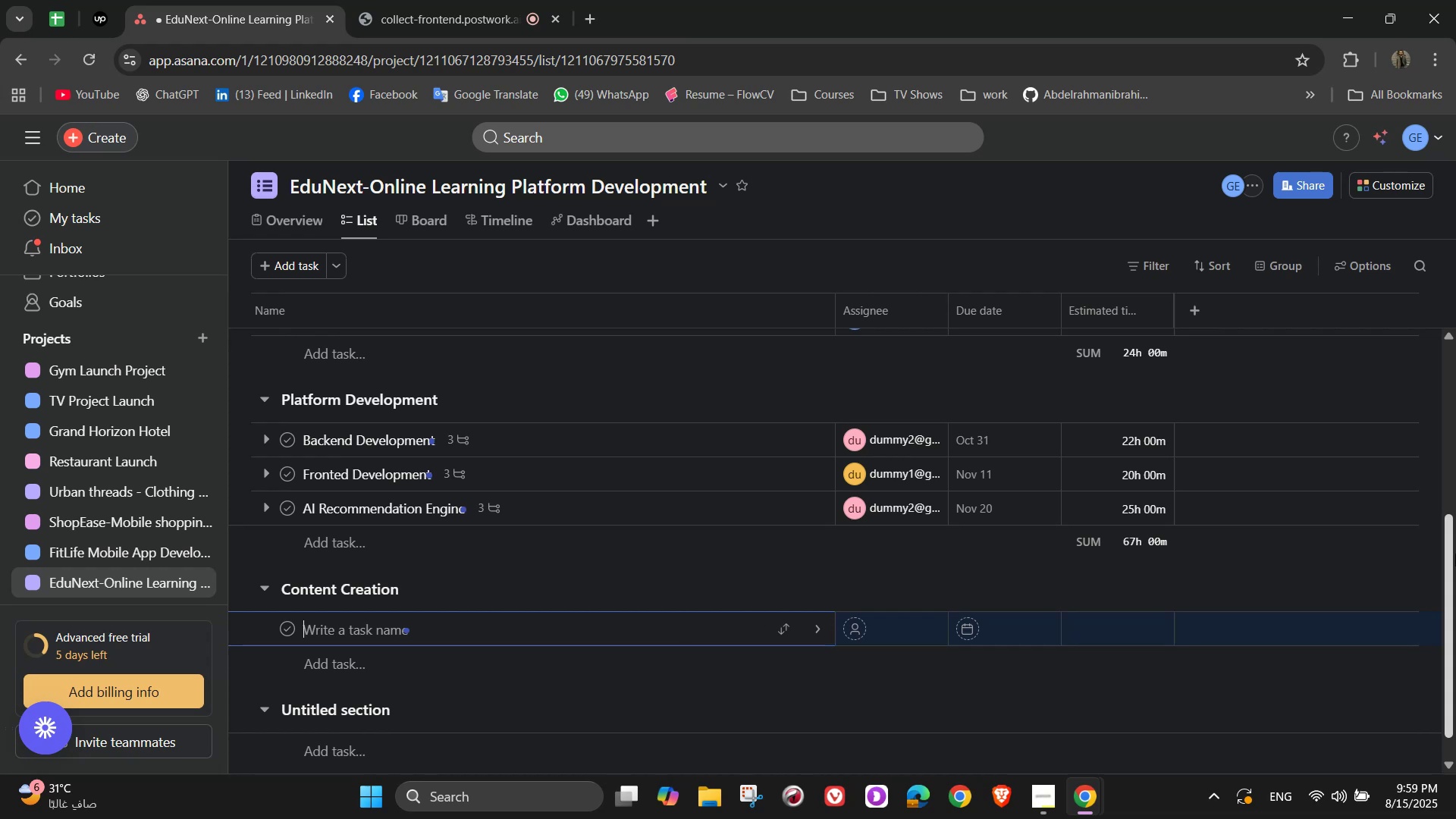 
type(Course Syllabus Development)
 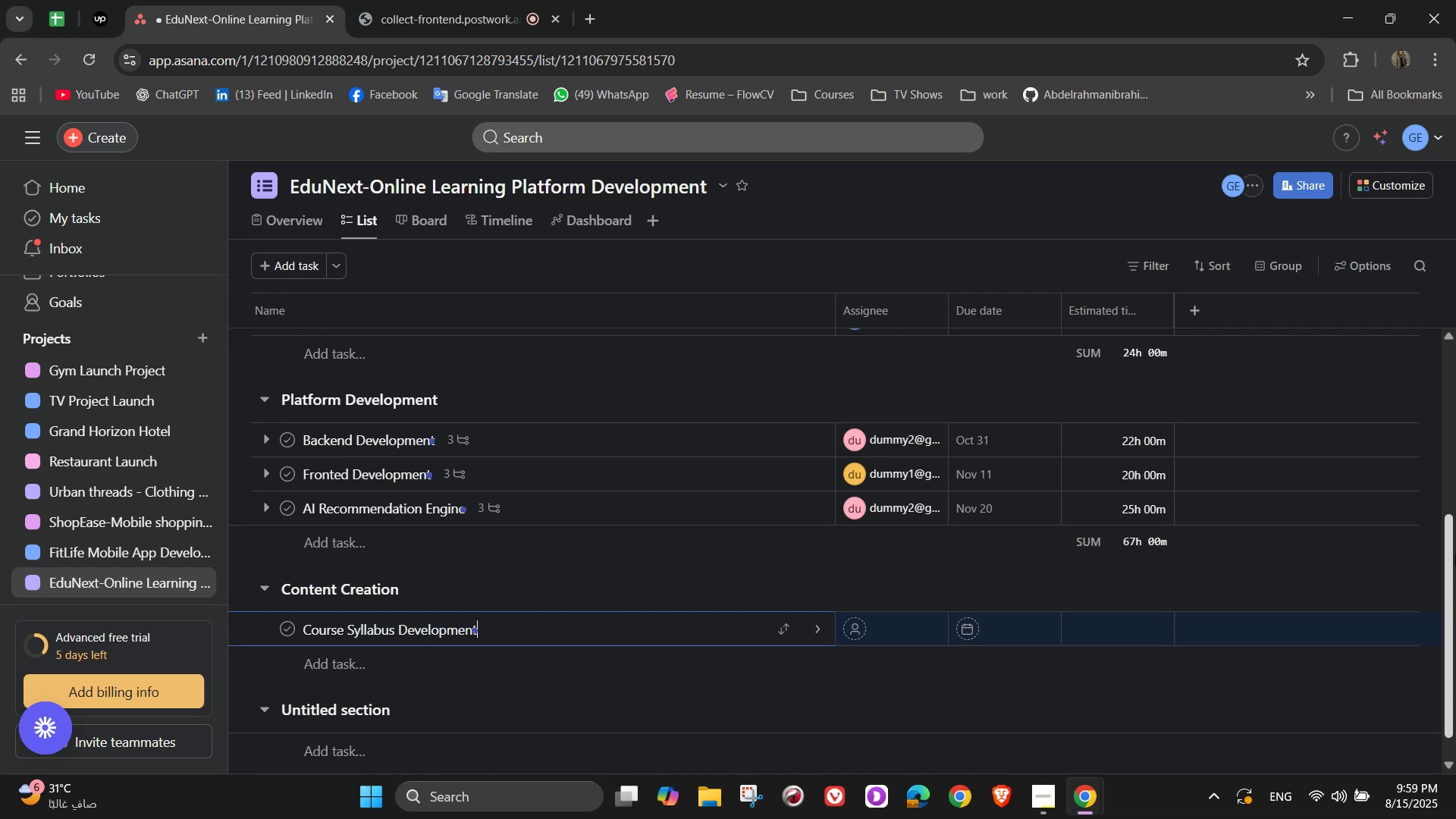 
wait(6.12)
 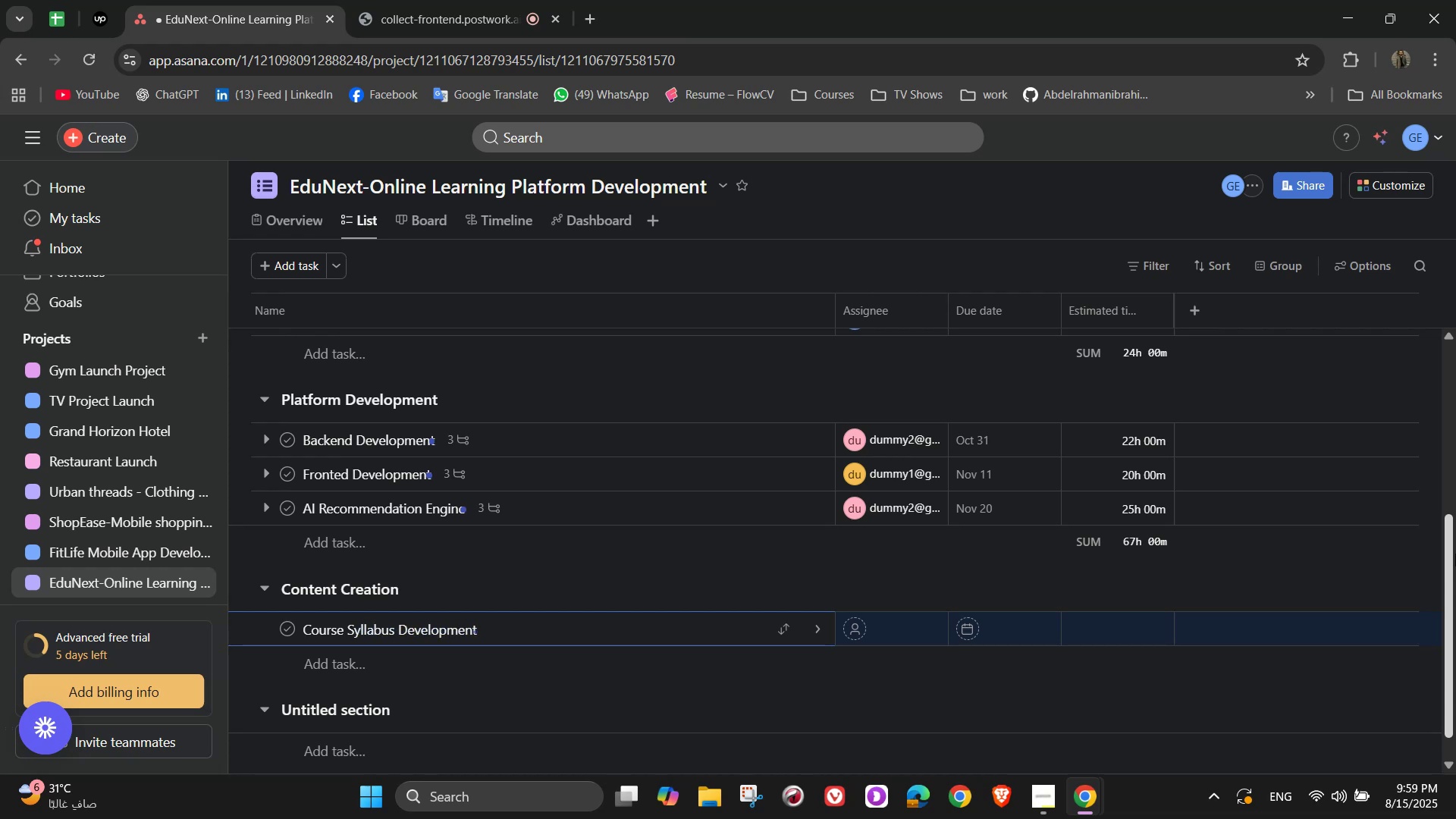 
left_click([808, 636])
 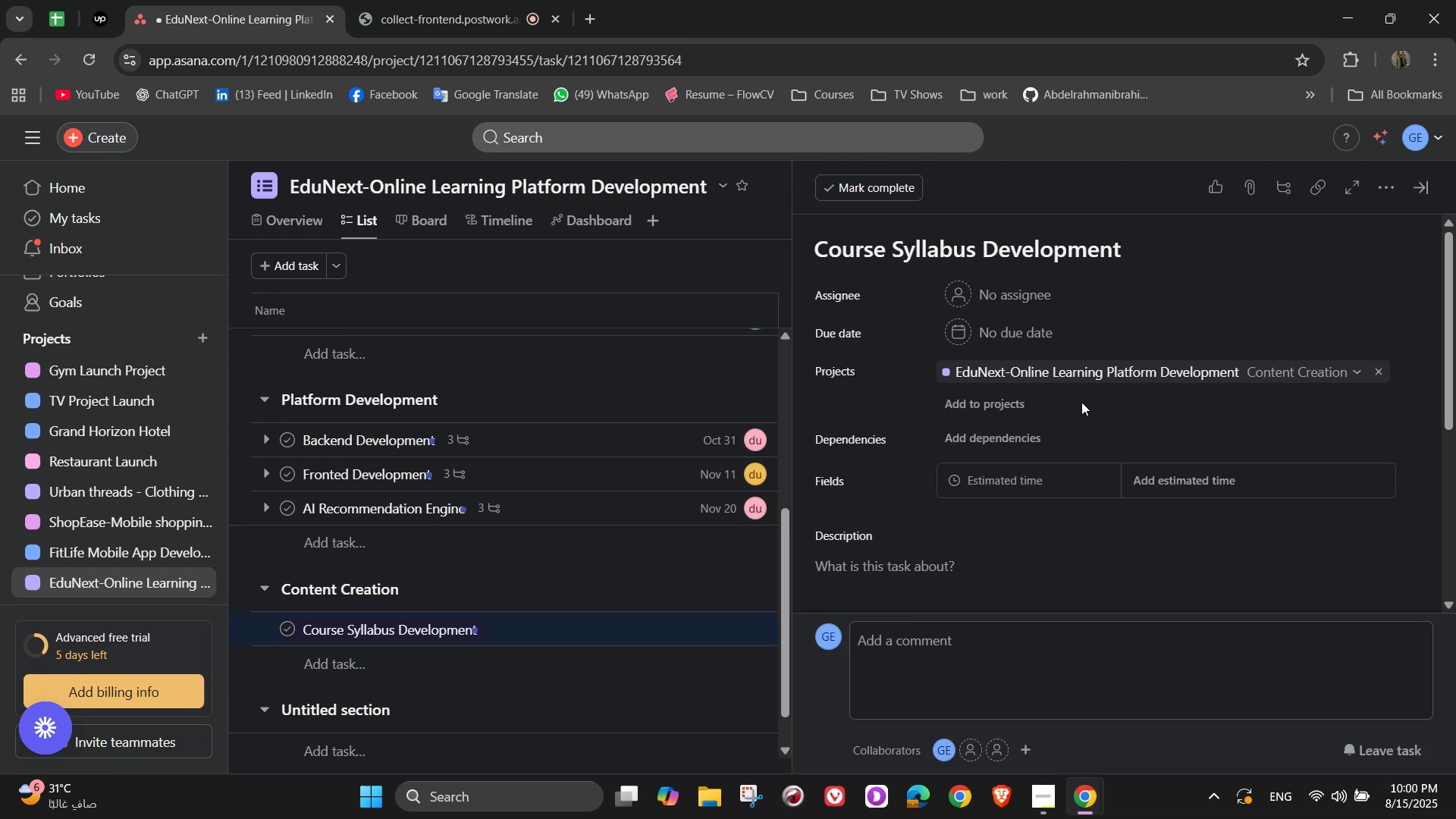 
left_click([1012, 290])
 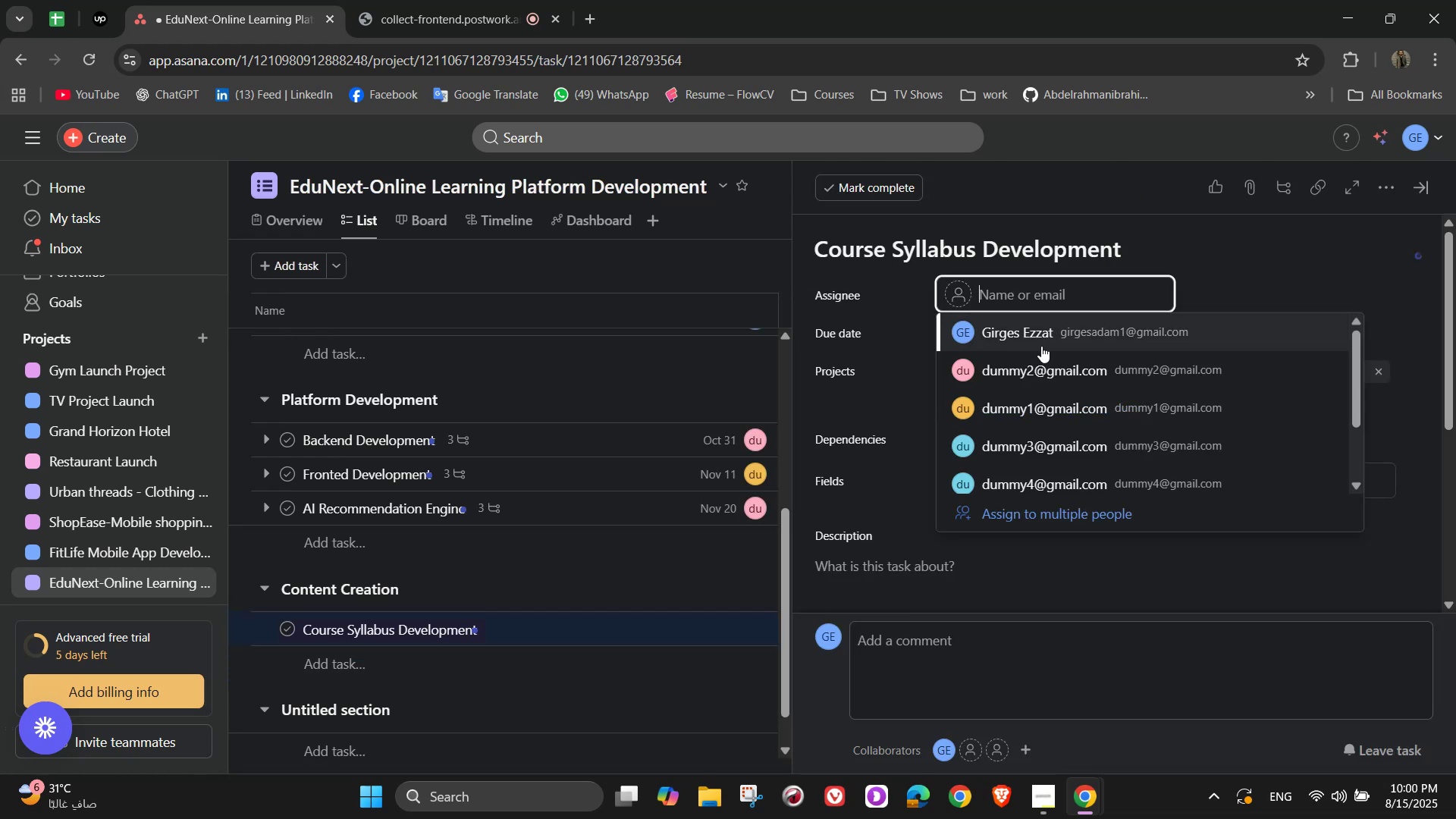 
left_click([1042, 343])
 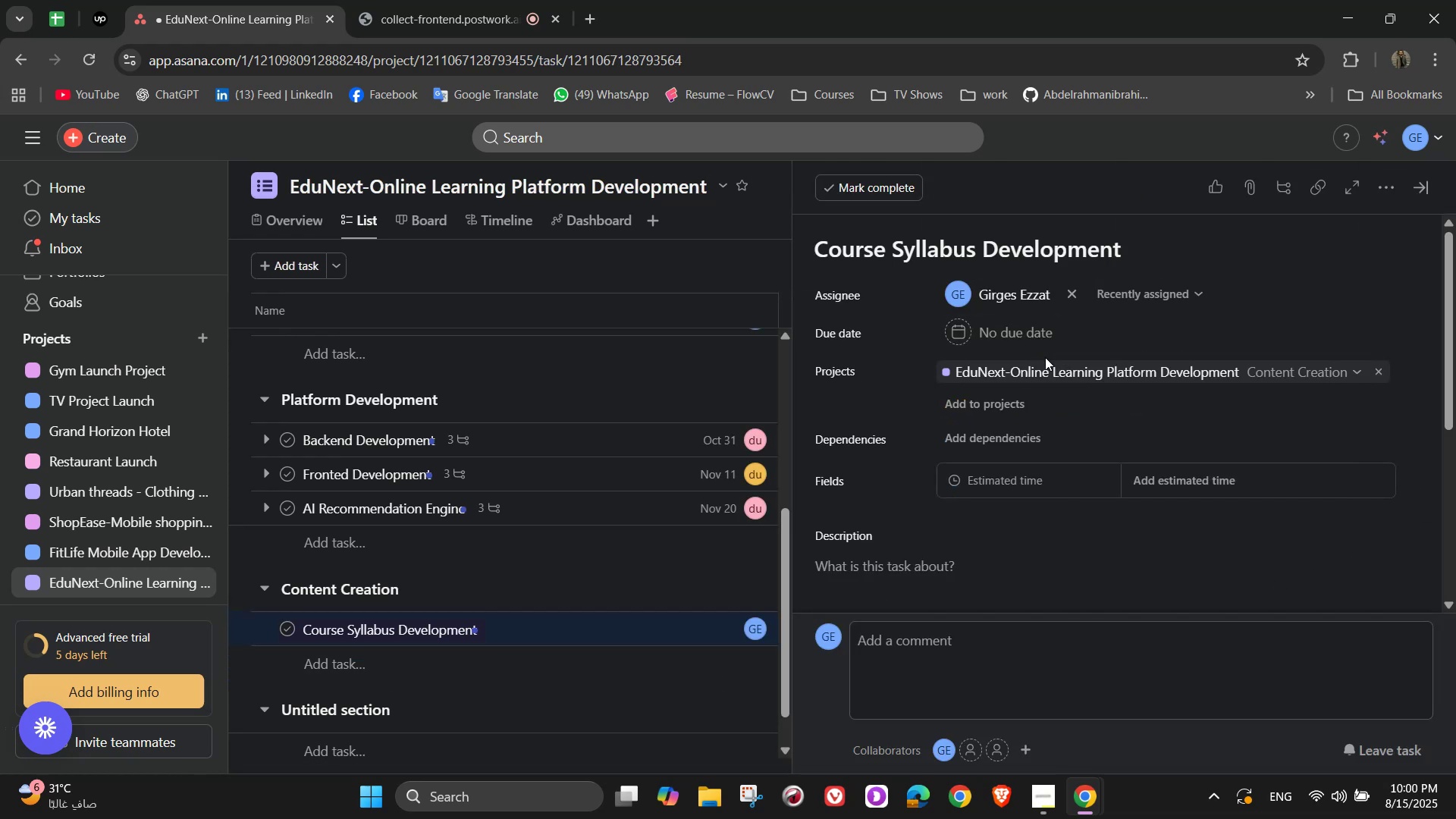 
left_click([1037, 339])
 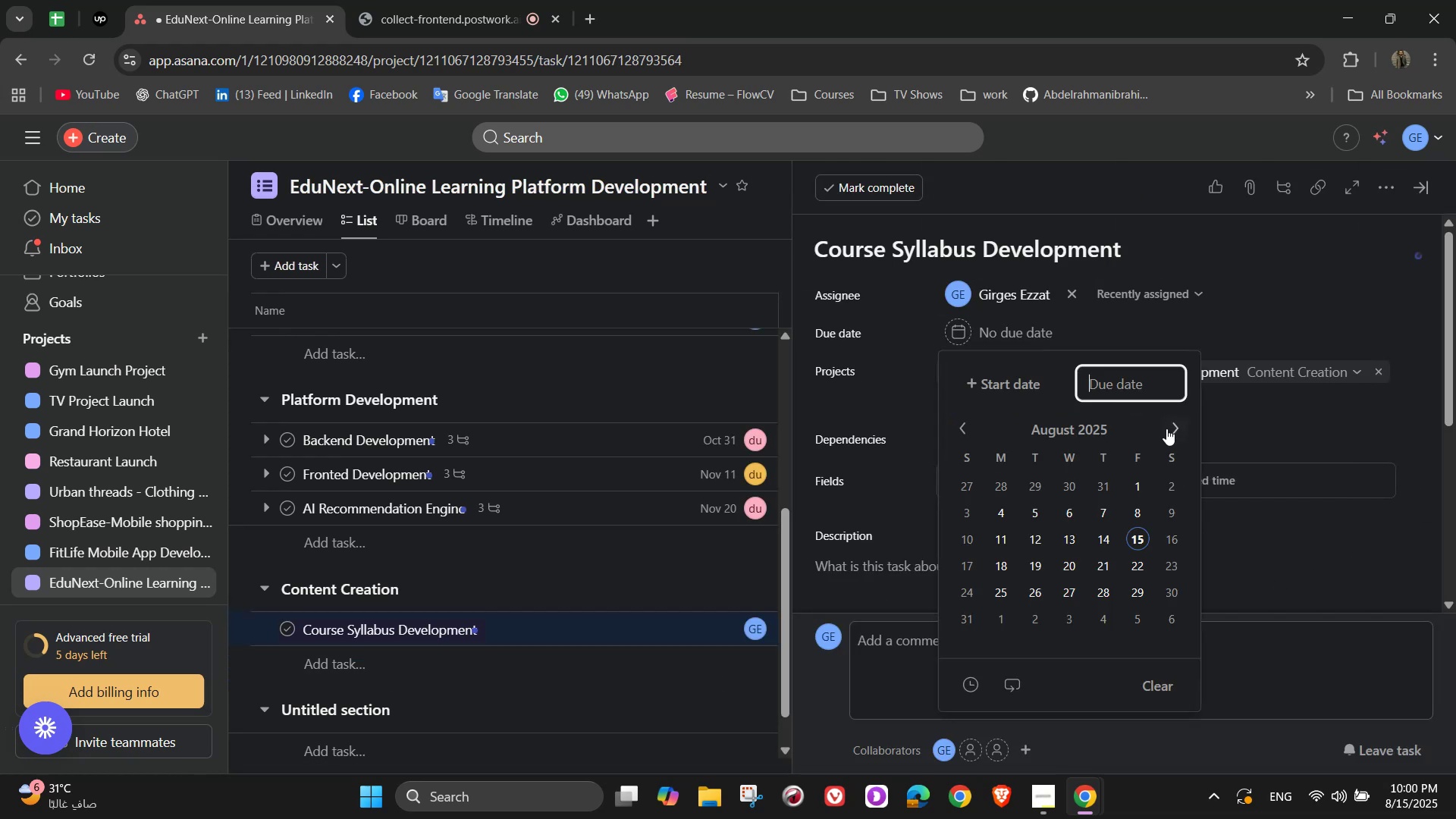 
left_click([1175, 428])
 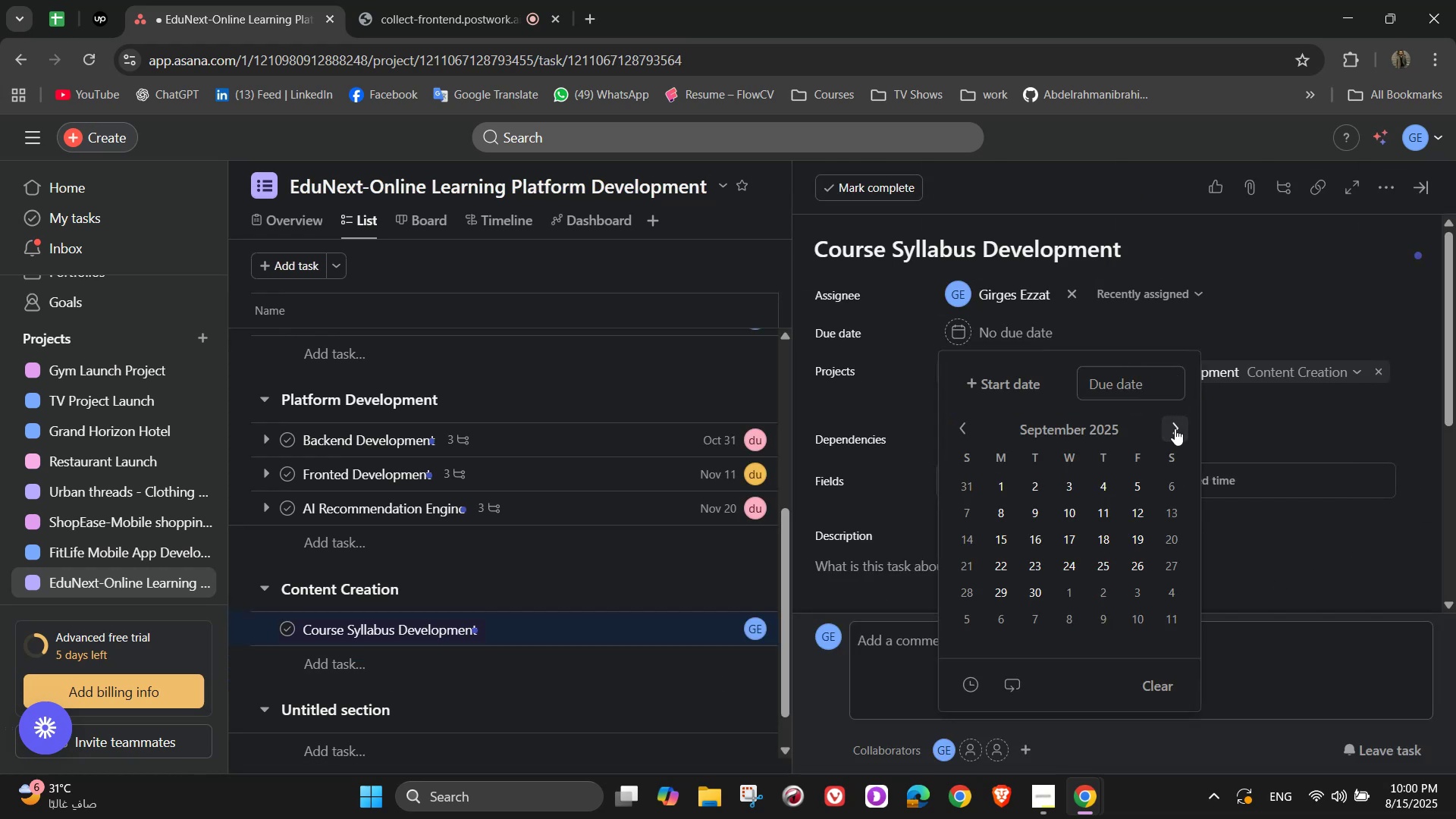 
double_click([1175, 428])
 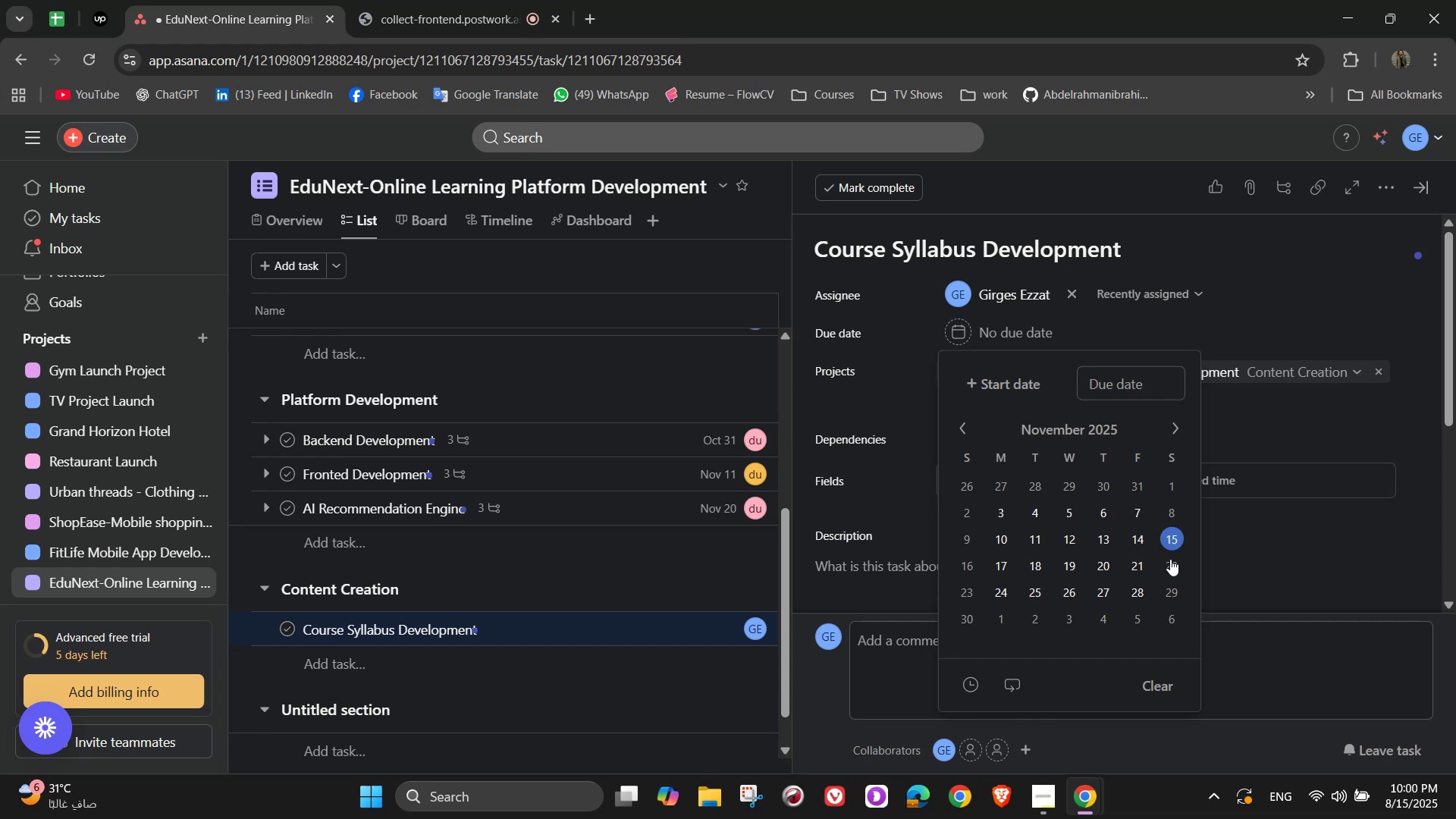 
left_click([981, 621])
 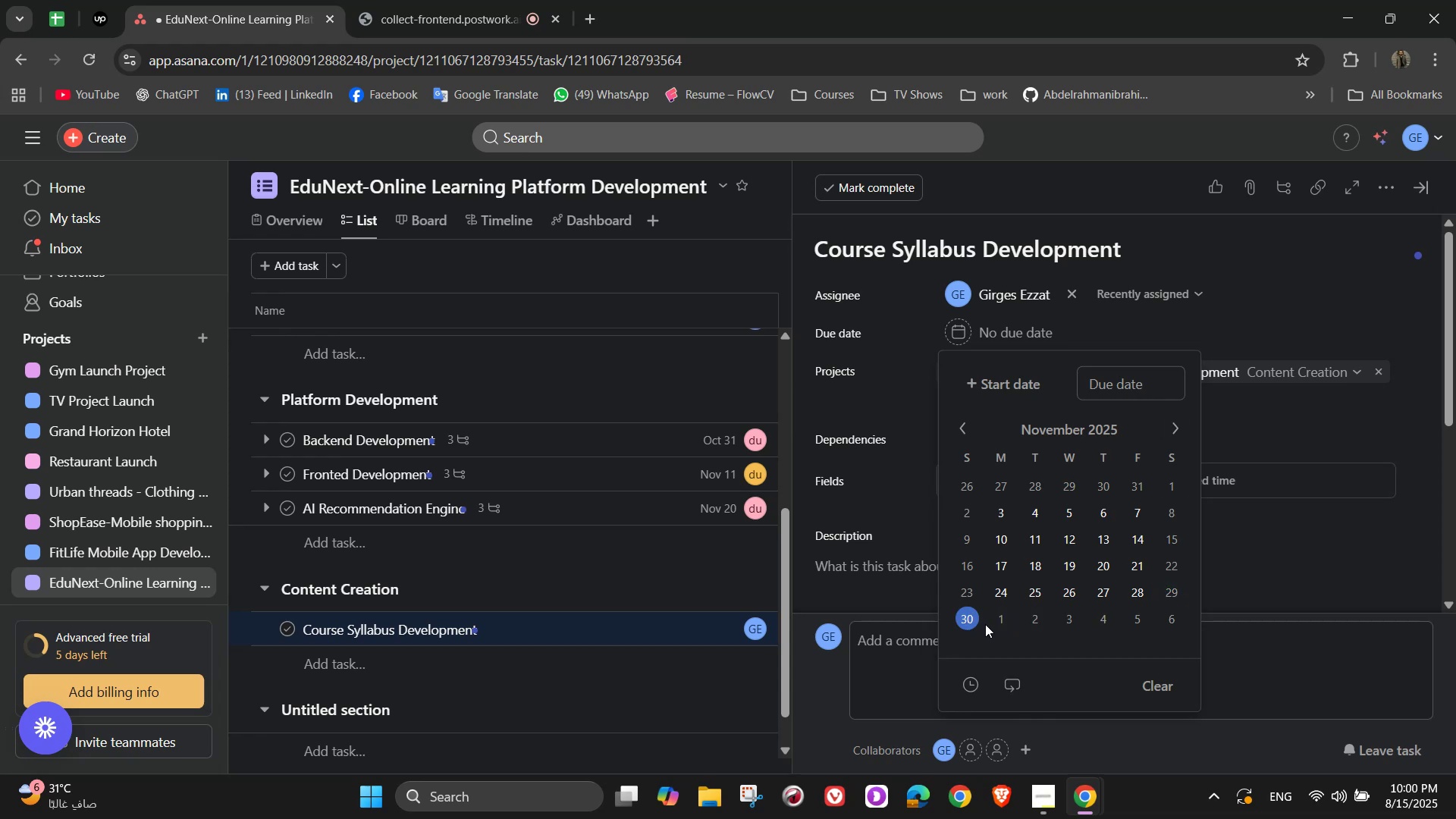 
left_click([1003, 623])
 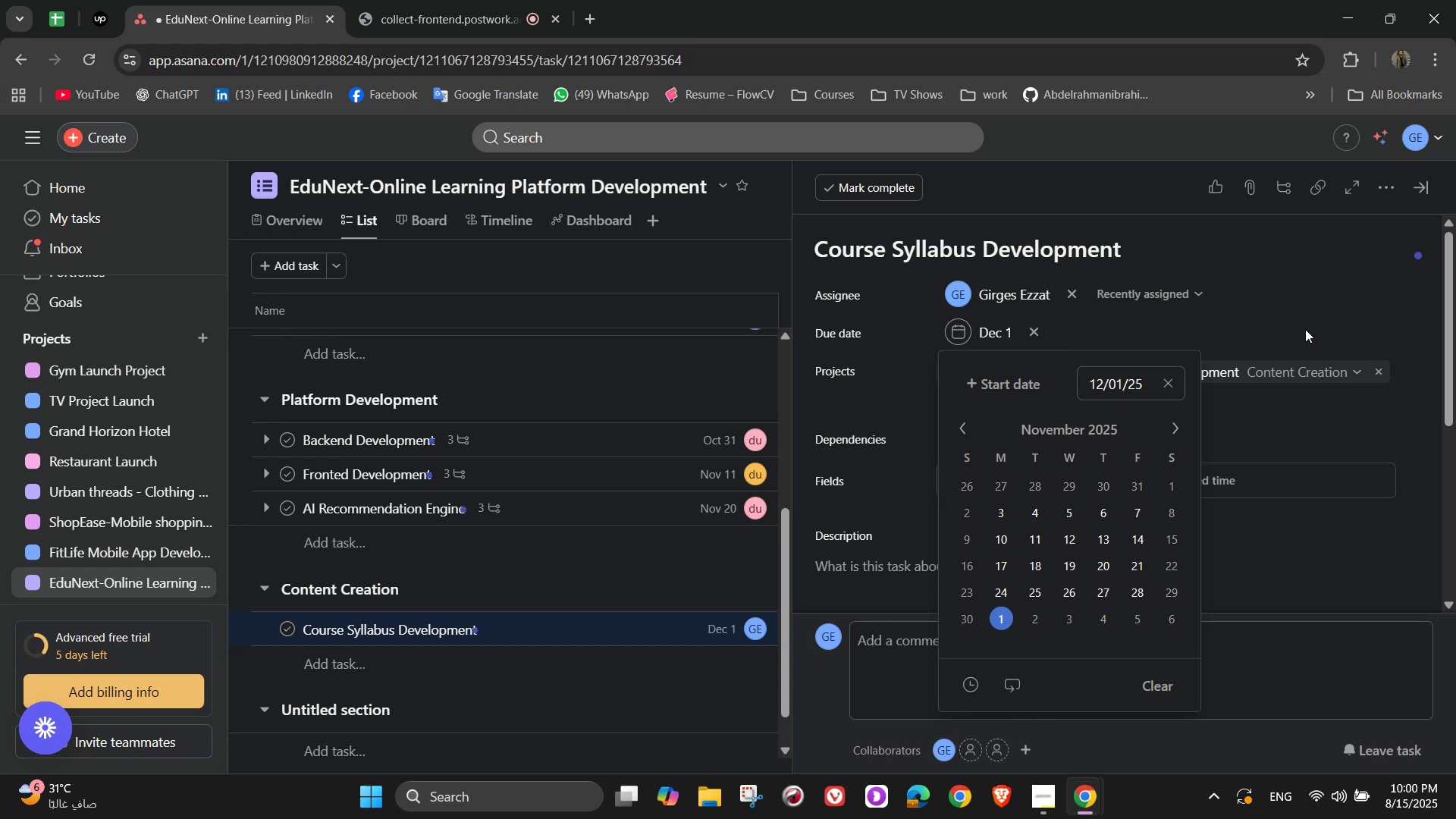 
double_click([1312, 306])
 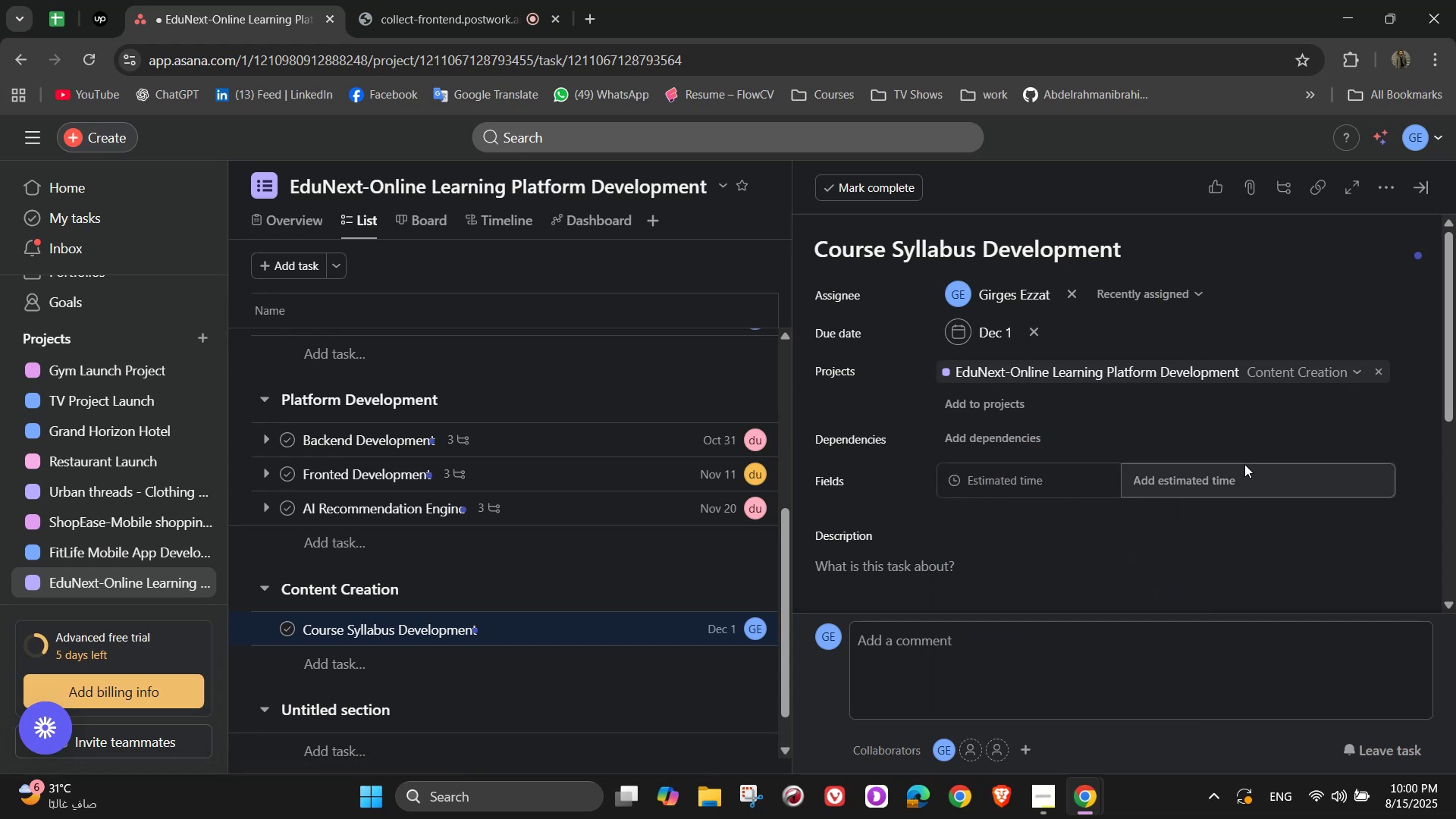 
left_click([1226, 487])
 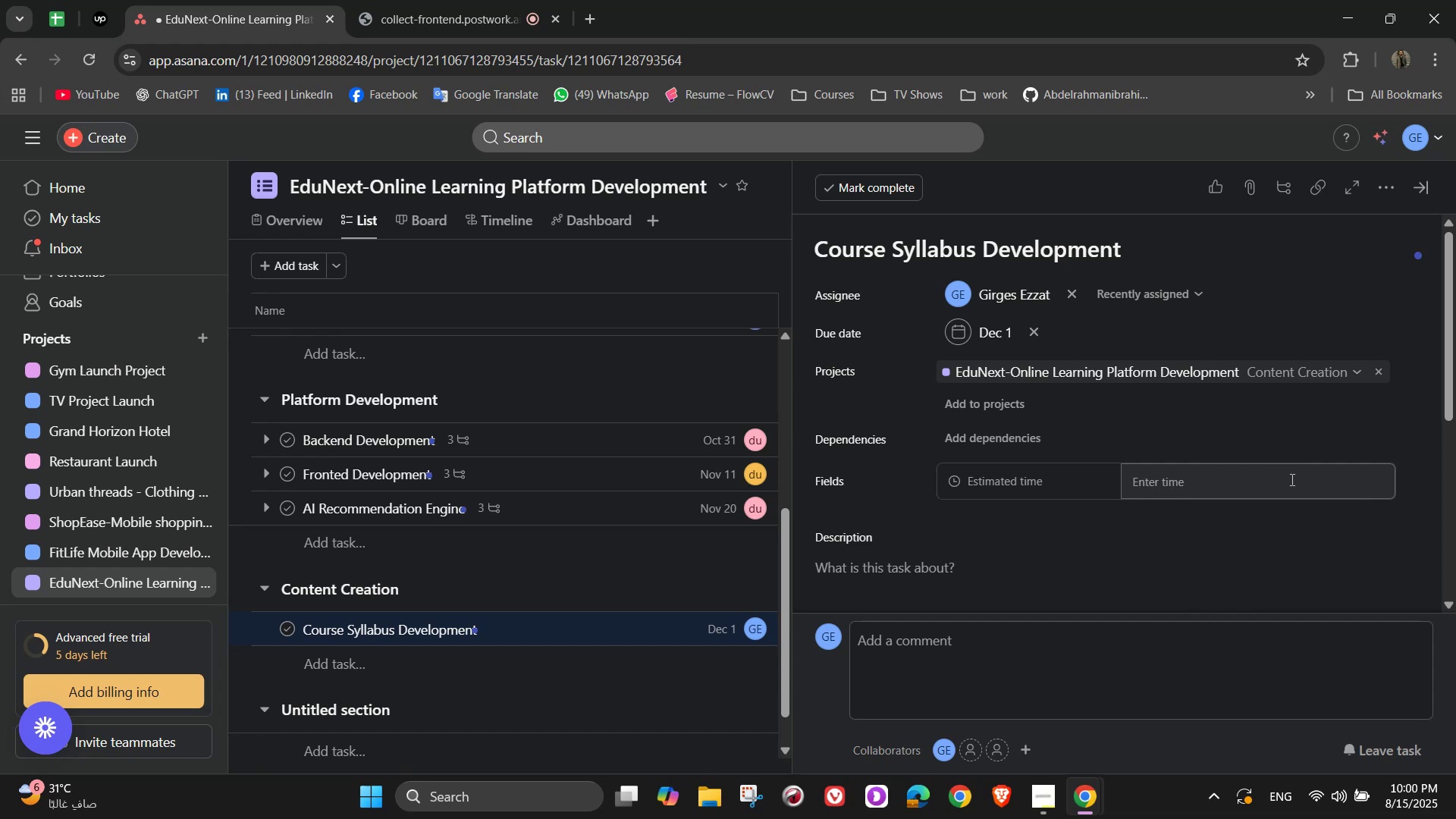 
left_click([1284, 483])
 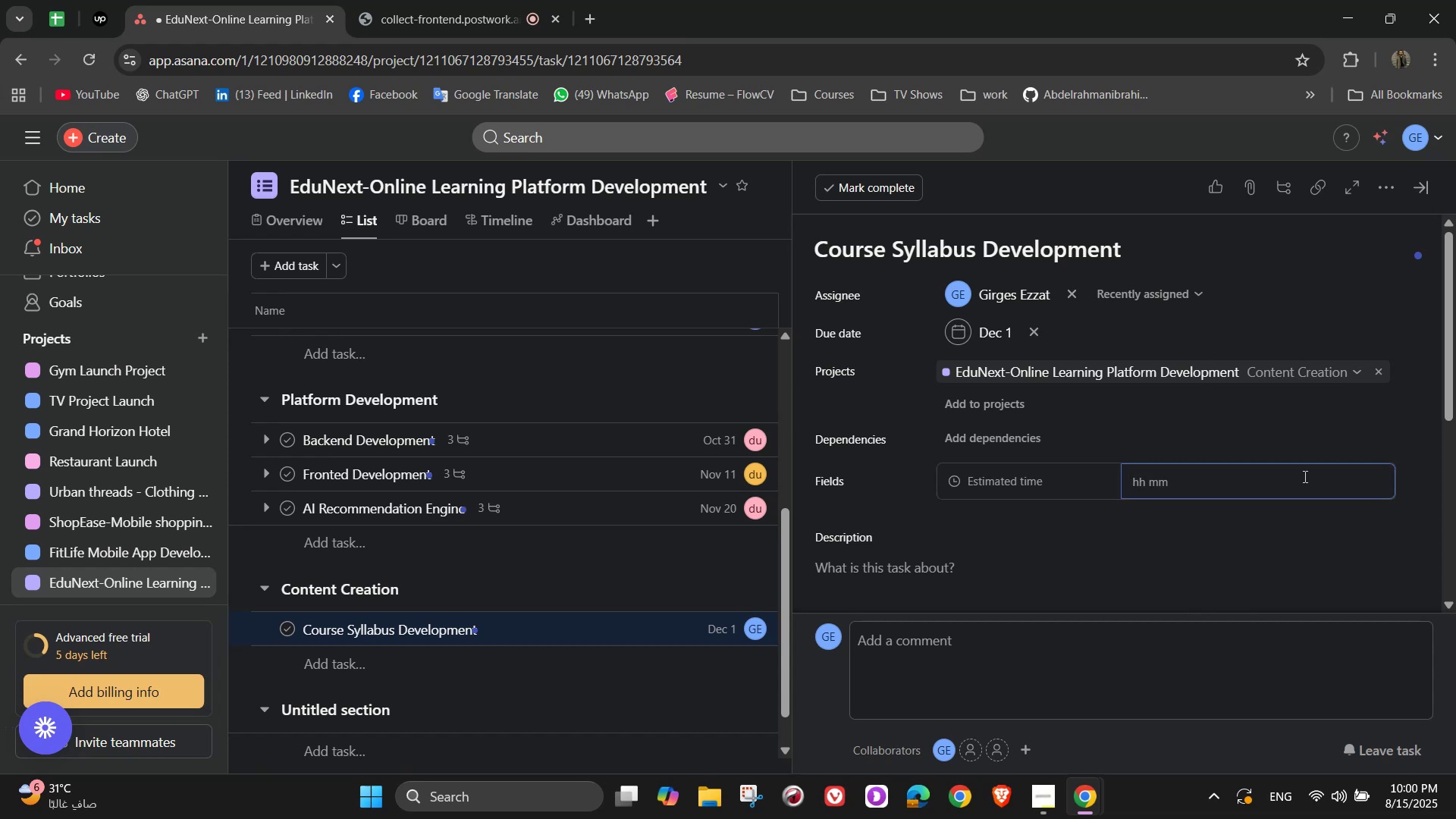 
wait(13.13)
 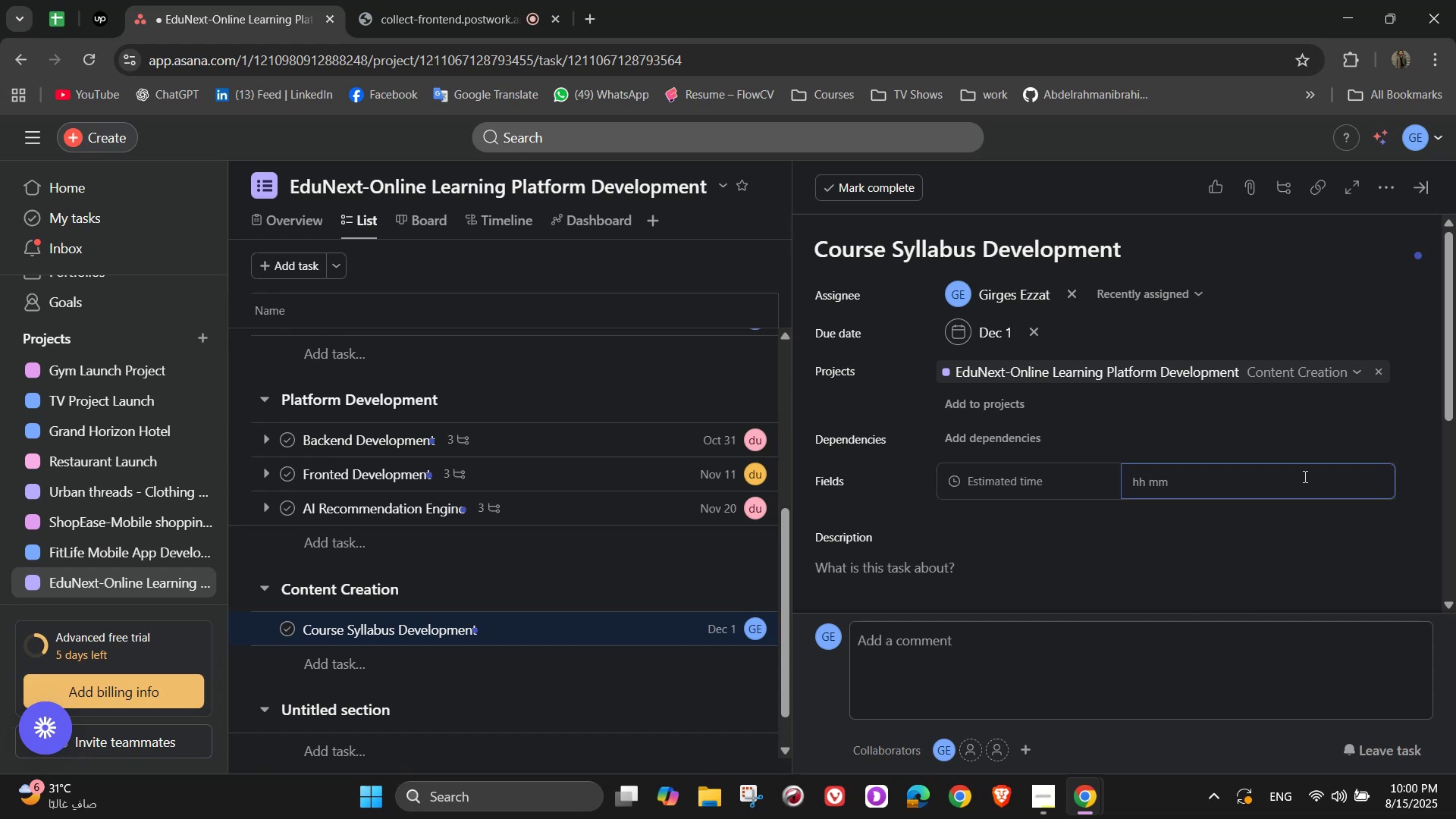 
key(Numpad1)
 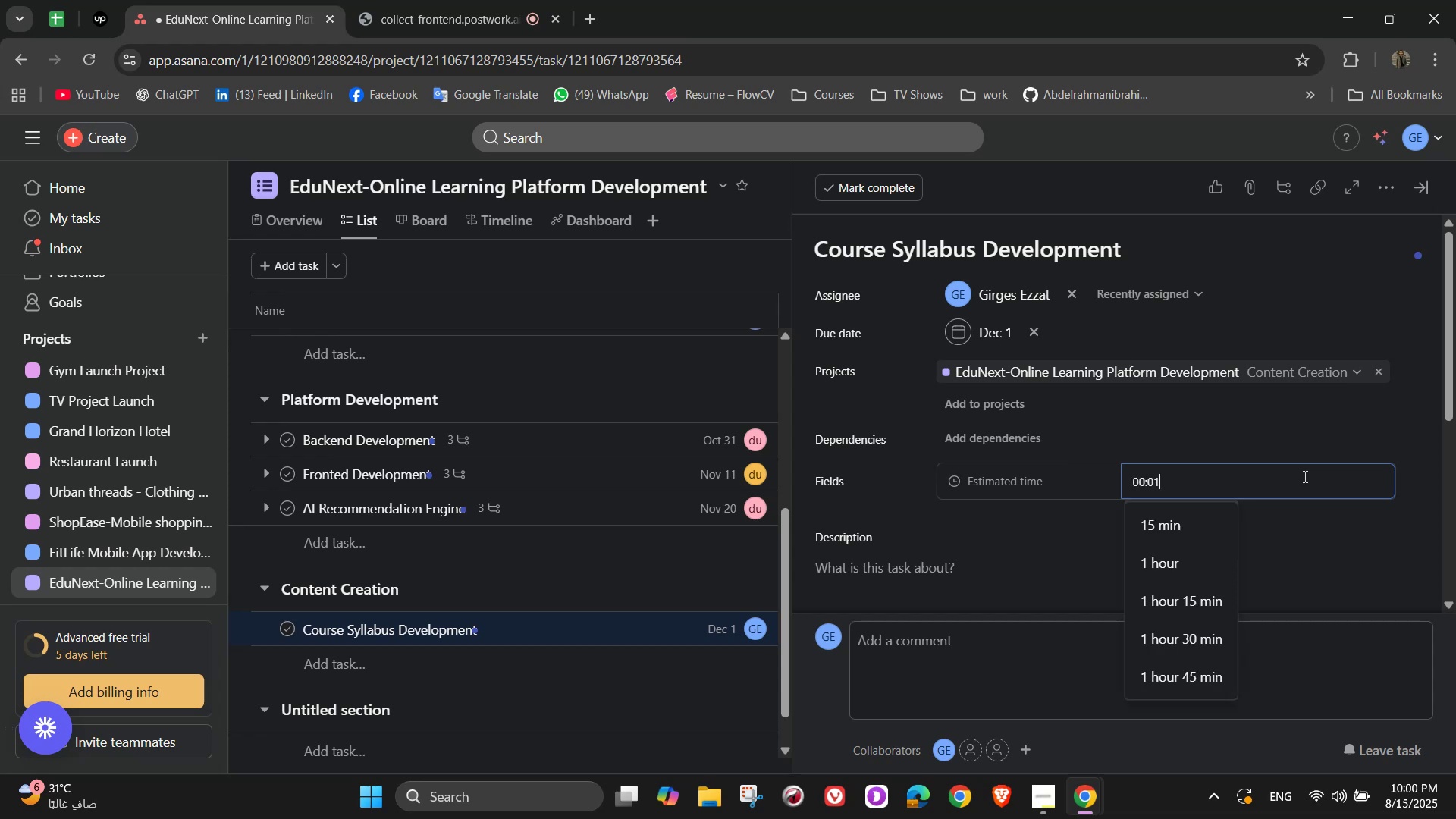 
key(Backspace)
 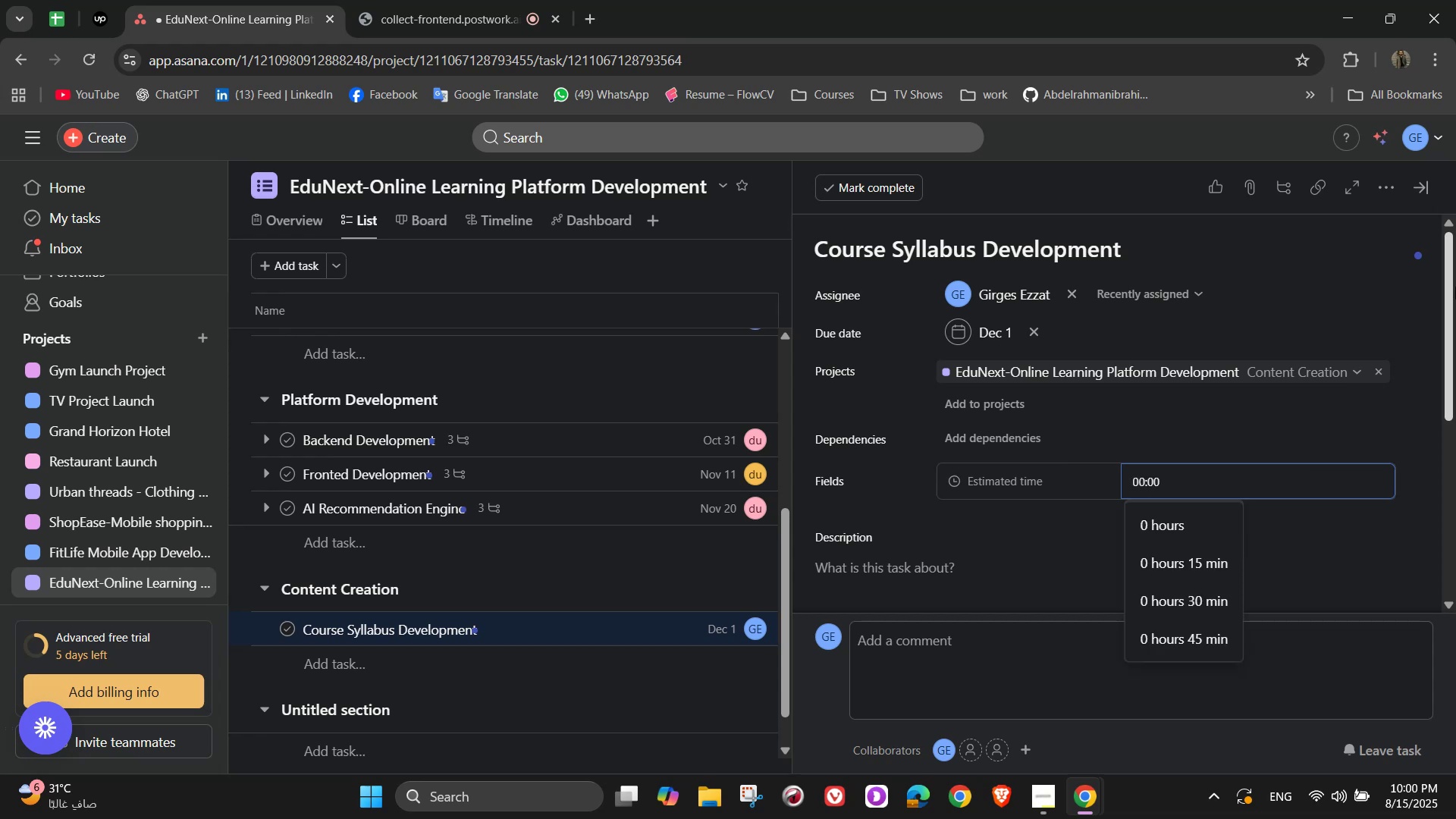 
key(Numpad1)
 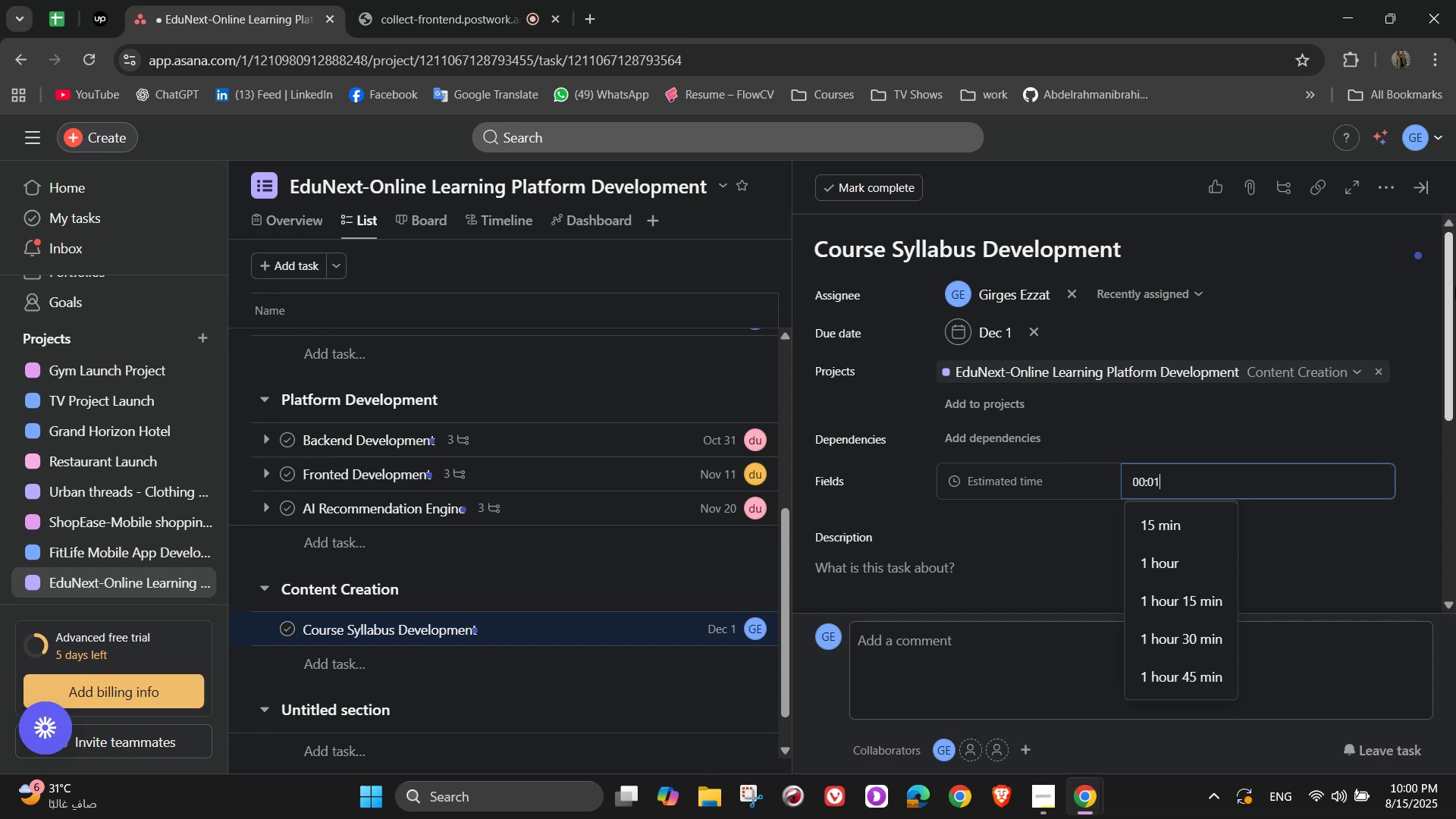 
key(Numpad5)
 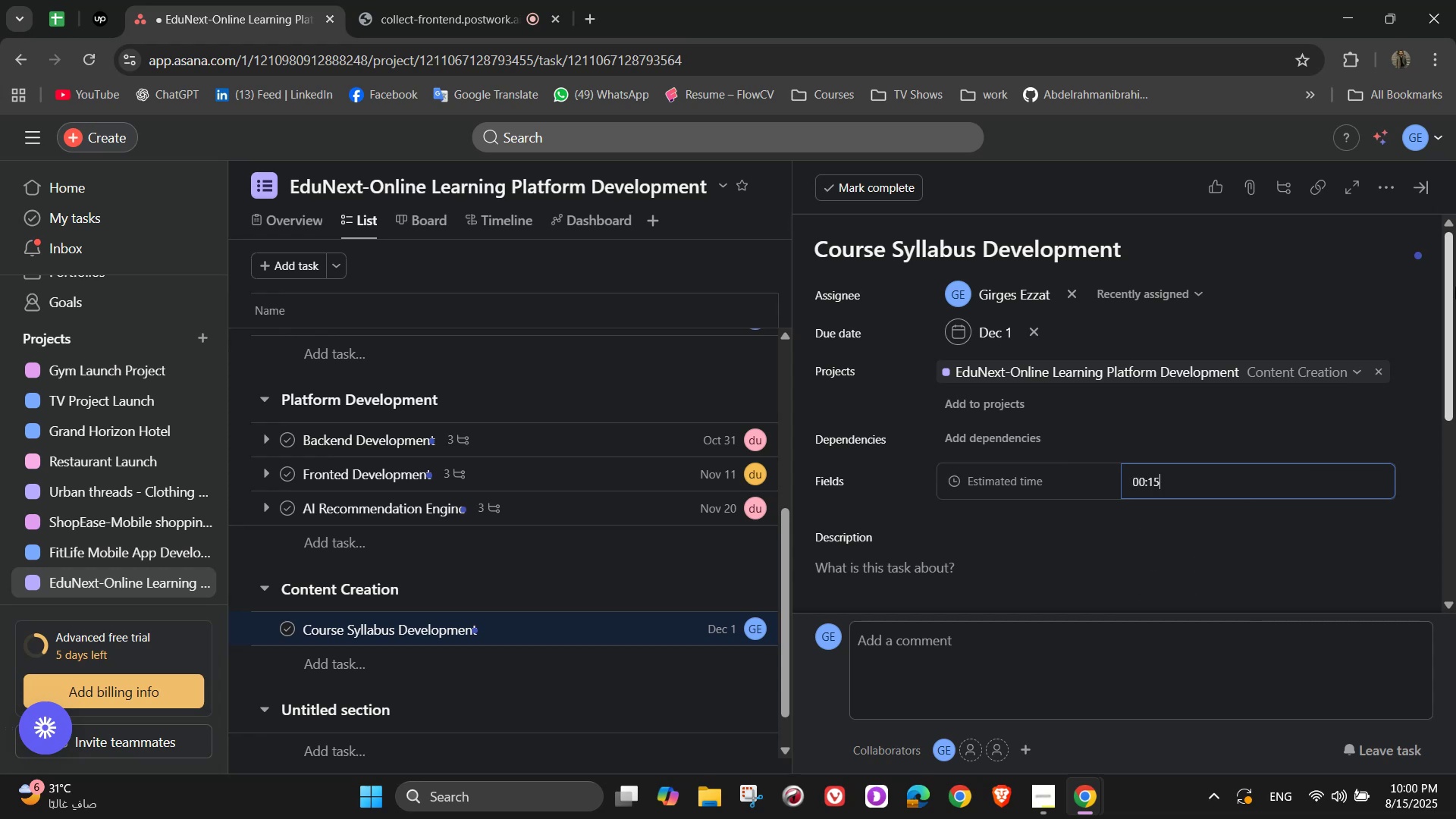 
key(Numpad0)
 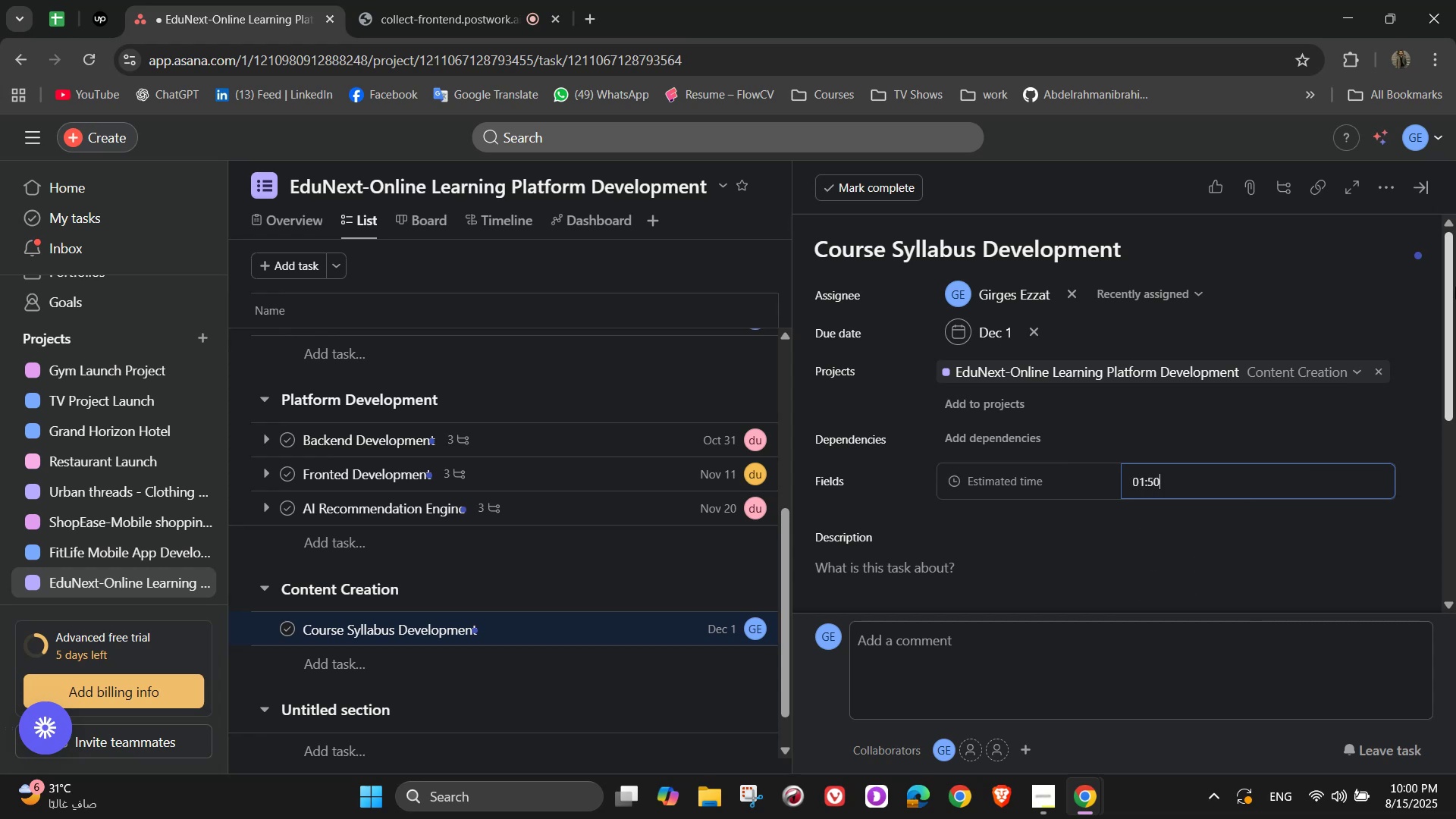 
key(Numpad0)
 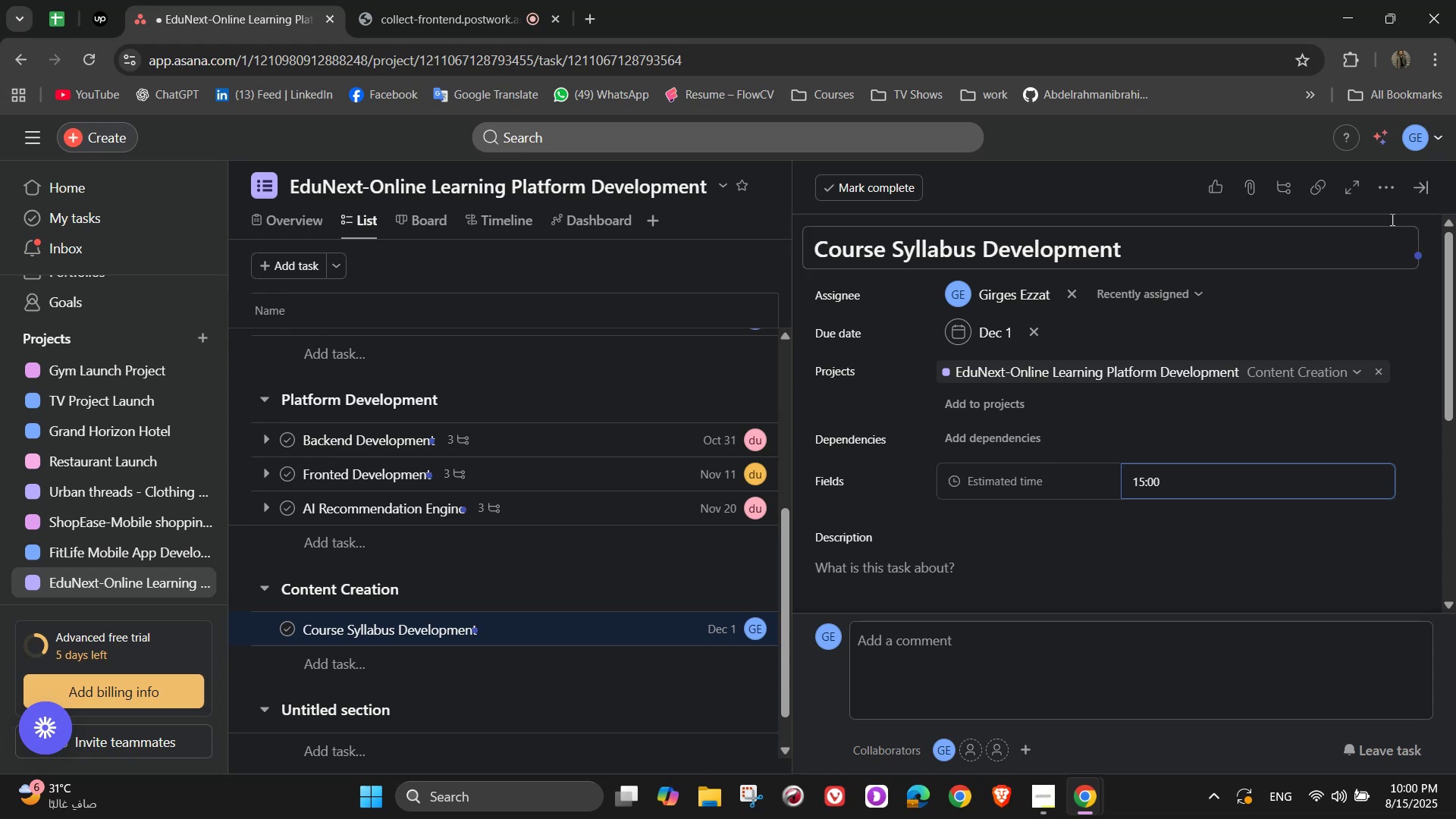 
scroll: coordinate [1308, 269], scroll_direction: down, amount: 1.0
 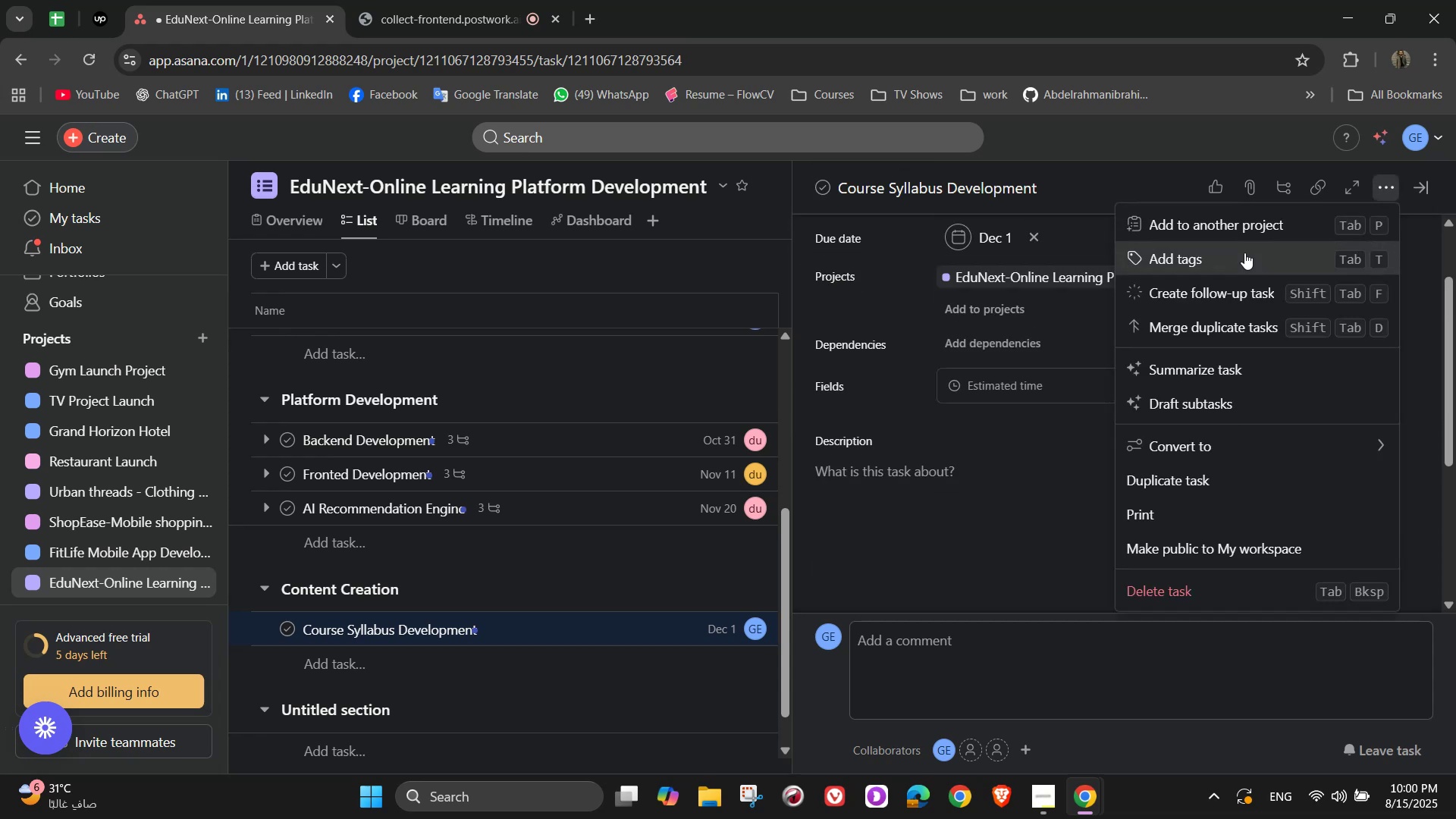 
double_click([1232, 256])
 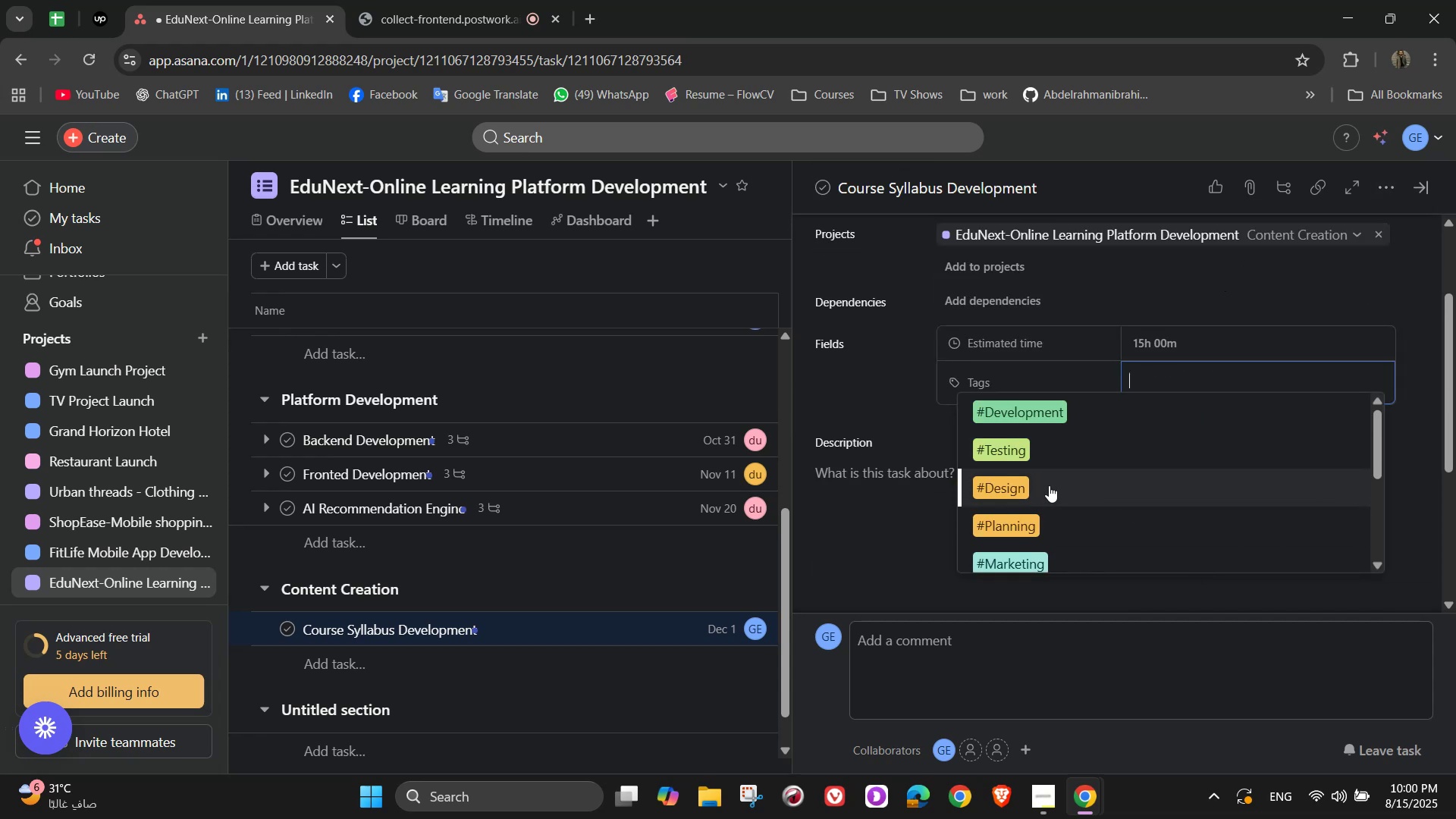 
left_click([1059, 413])
 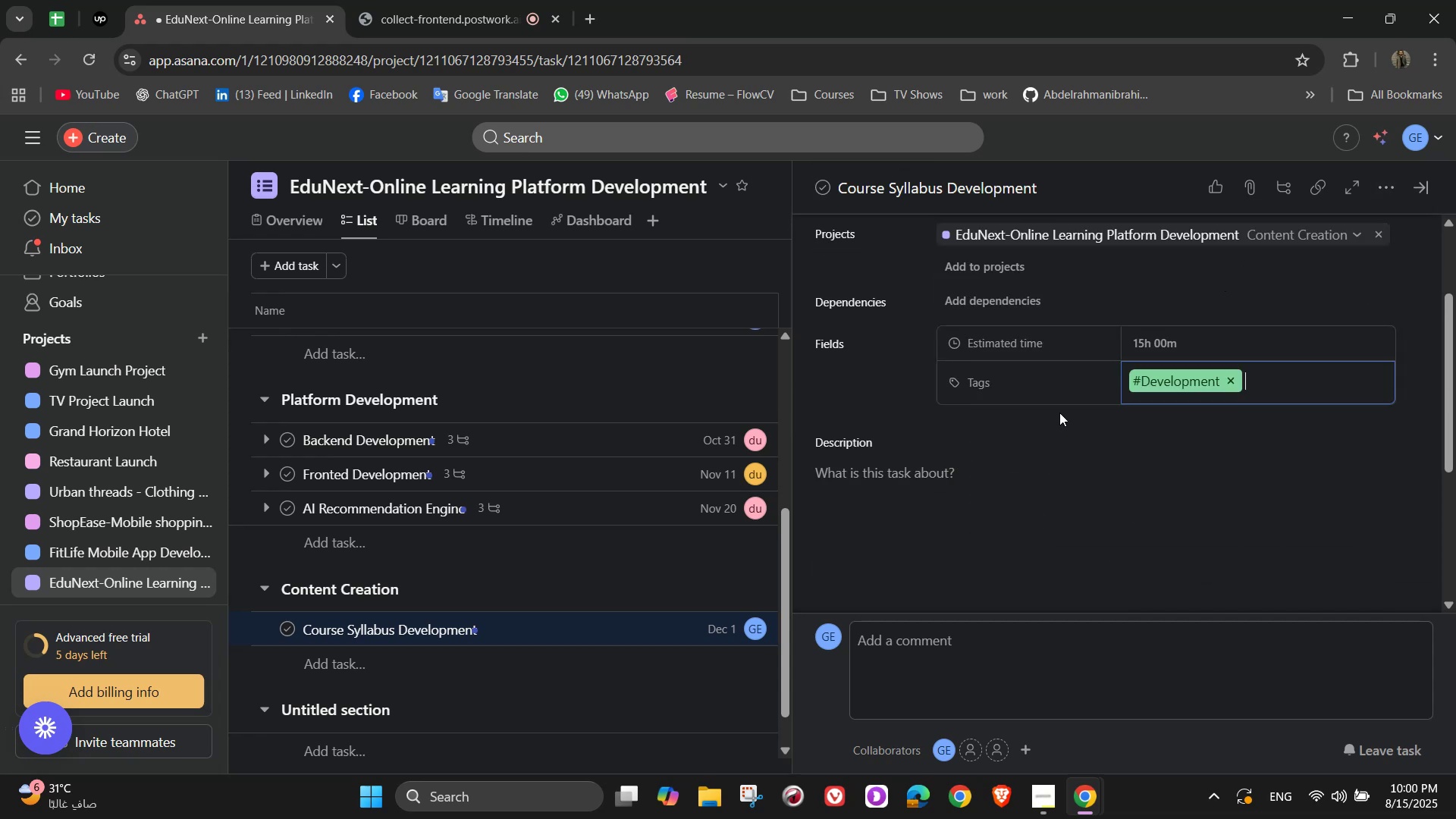 
scroll: coordinate [1059, 422], scroll_direction: down, amount: 1.0
 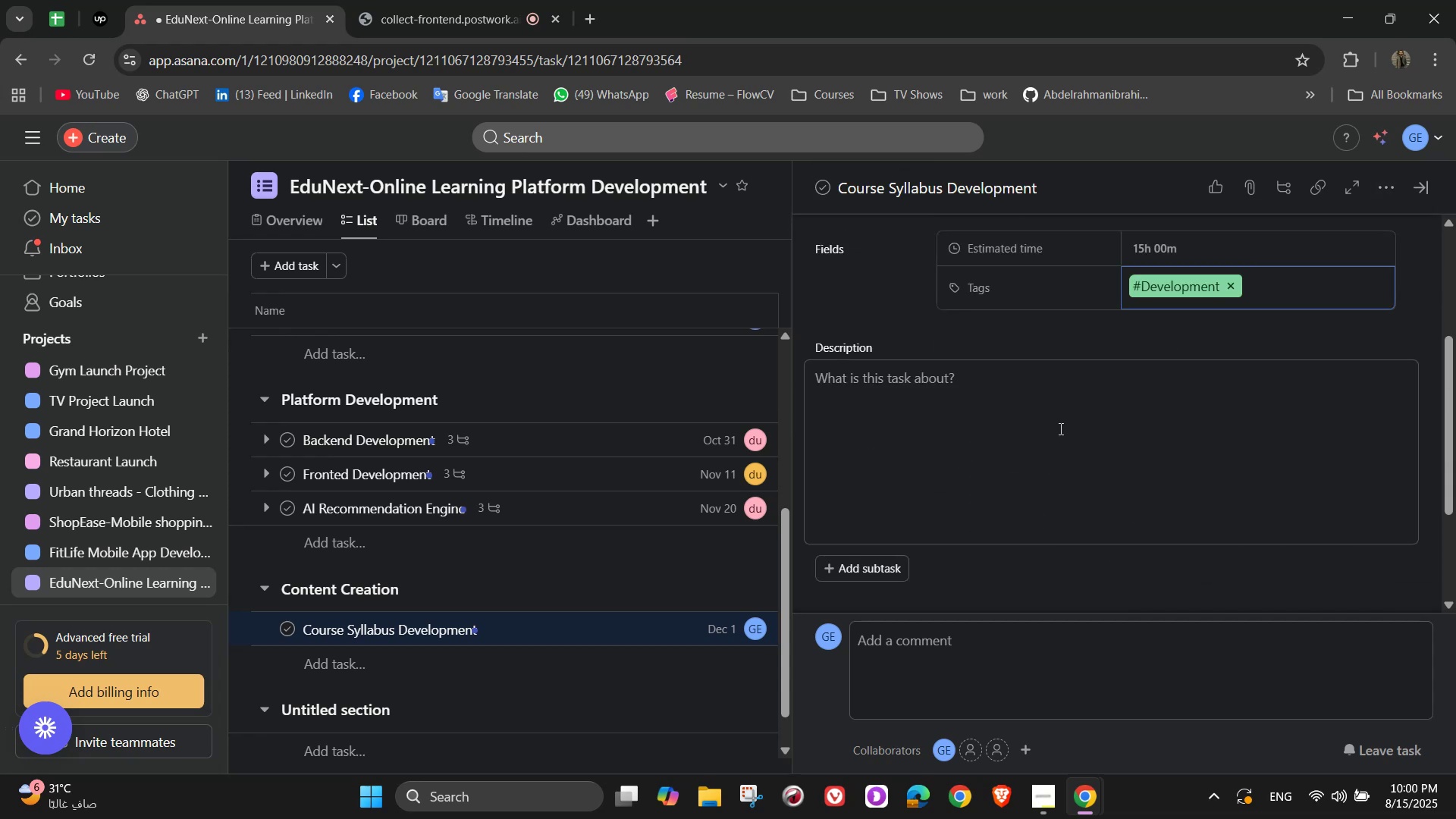 
left_click([1059, 428])
 